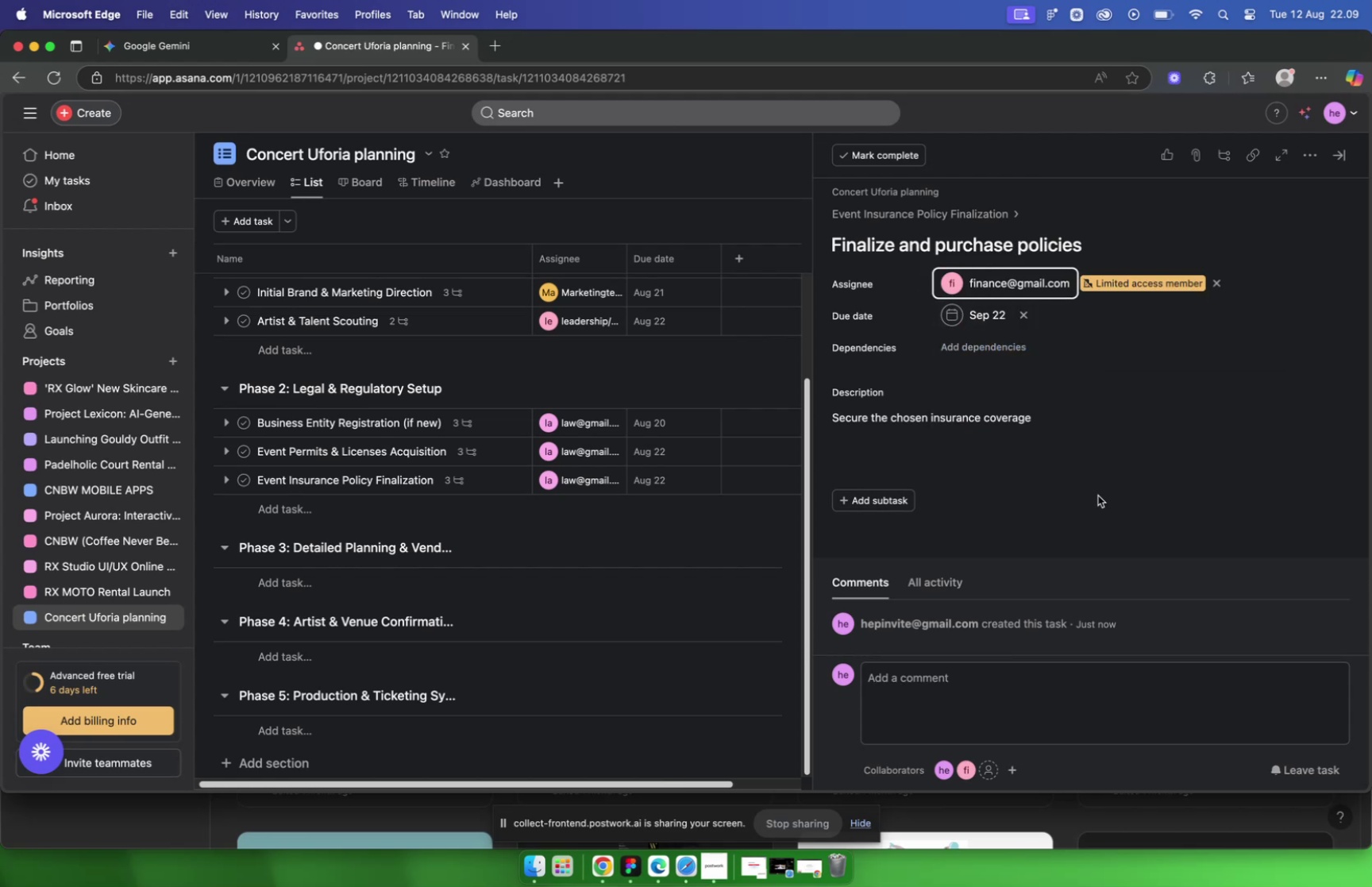 
left_click([884, 219])
 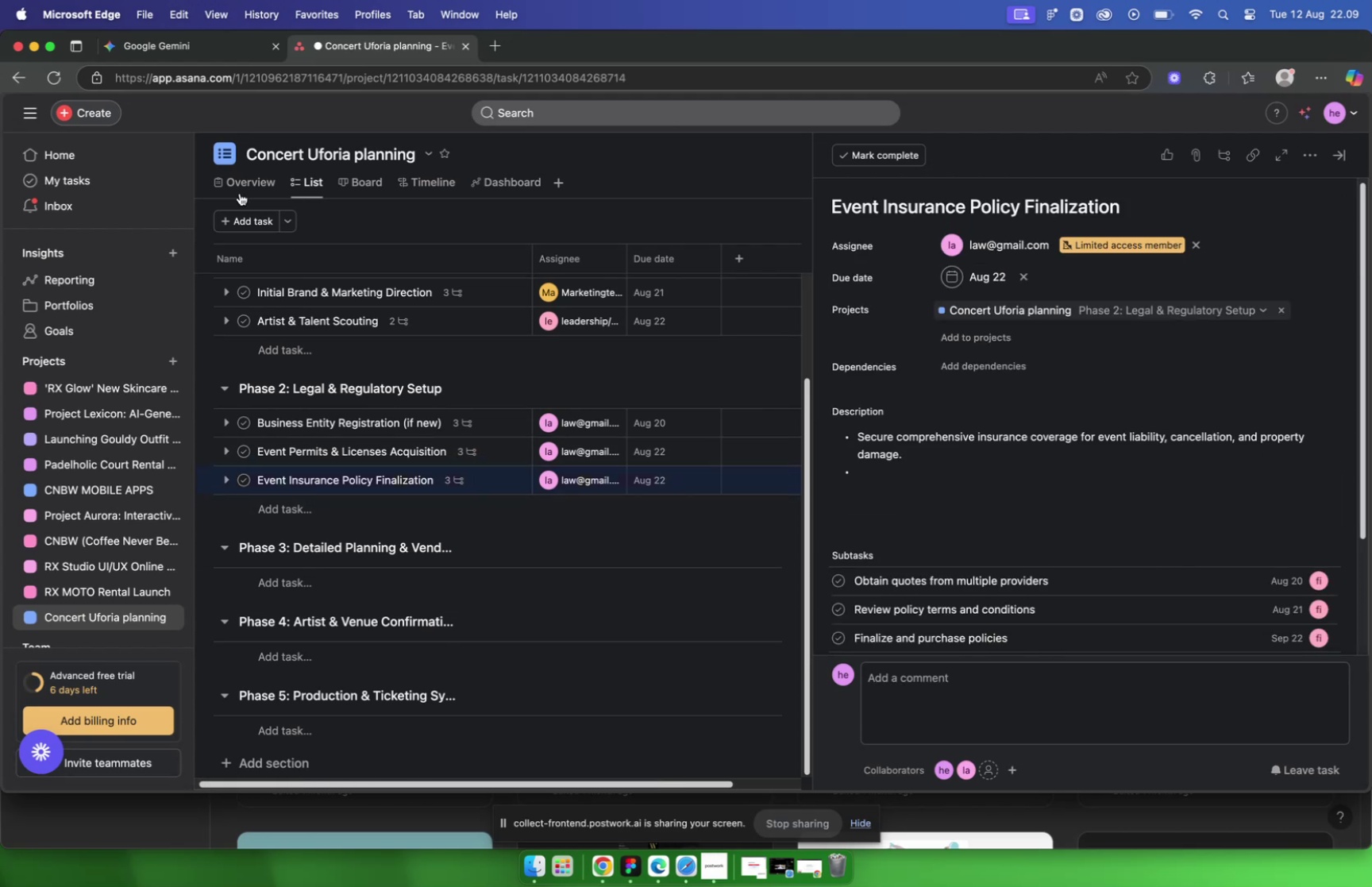 
wait(7.33)
 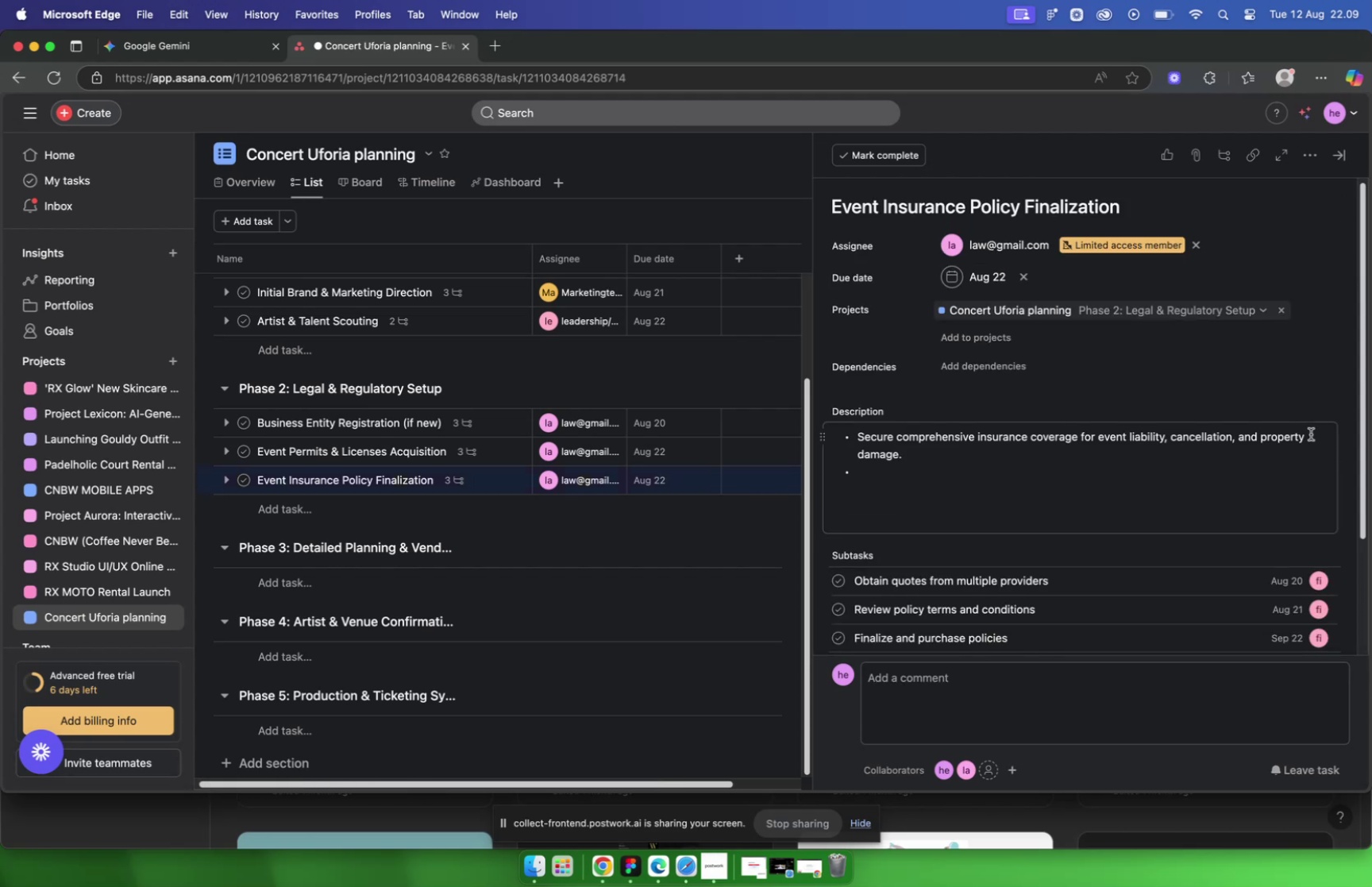 
scroll: coordinate [692, 550], scroll_direction: down, amount: 2.0
 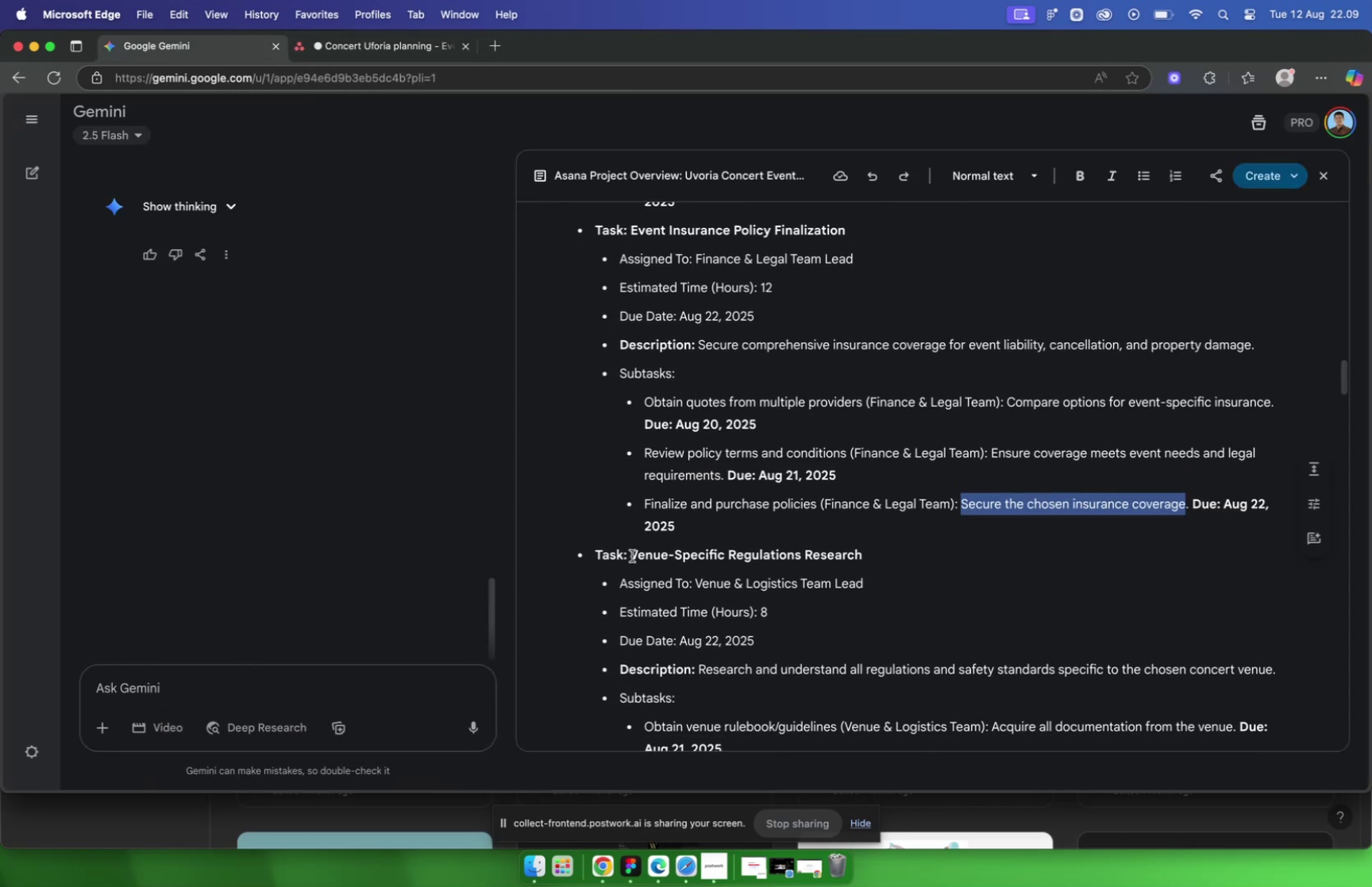 
left_click_drag(start_coordinate=[632, 555], to_coordinate=[932, 556])
 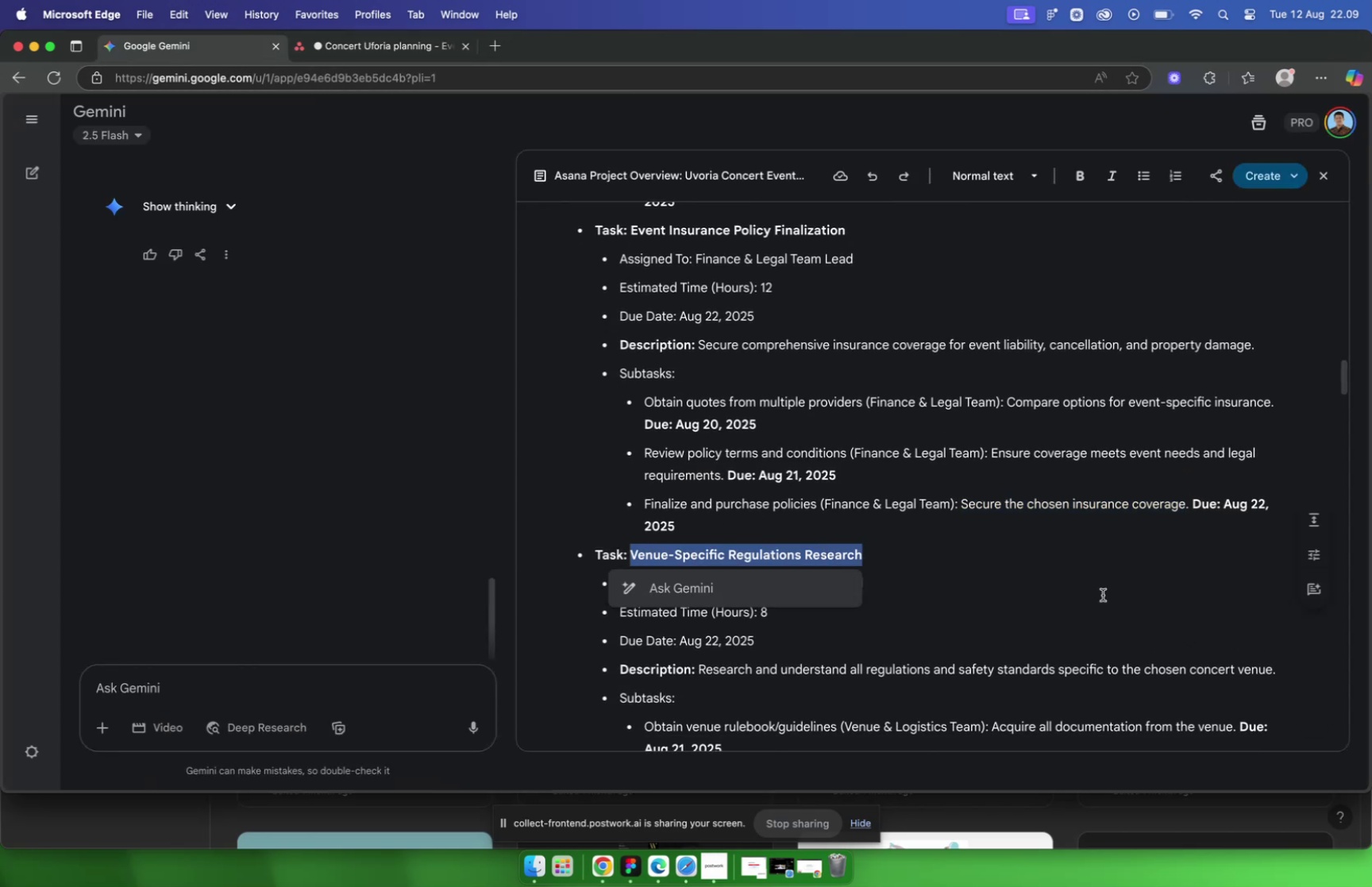 
key(Meta+C)
 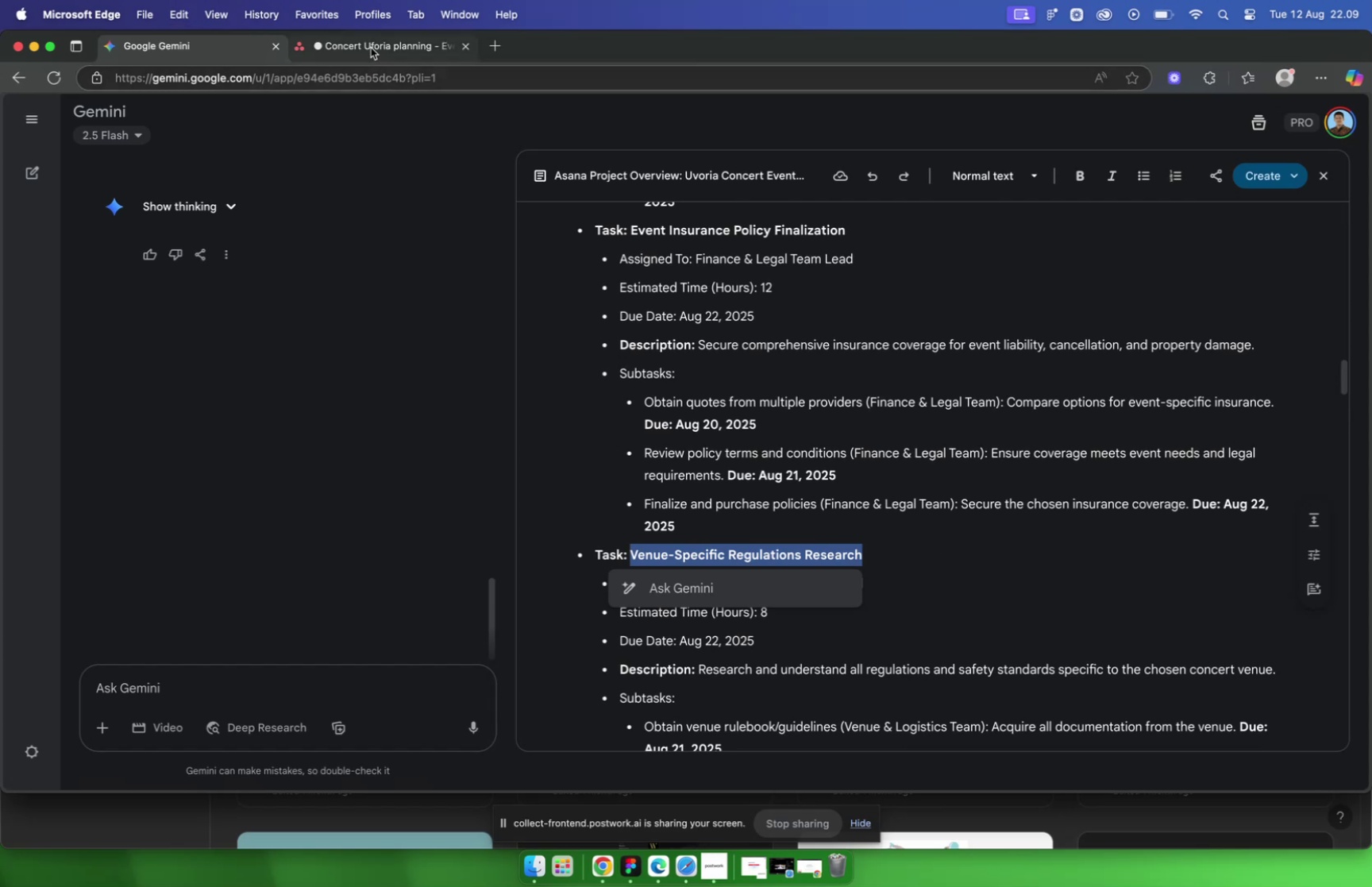 
left_click([371, 48])
 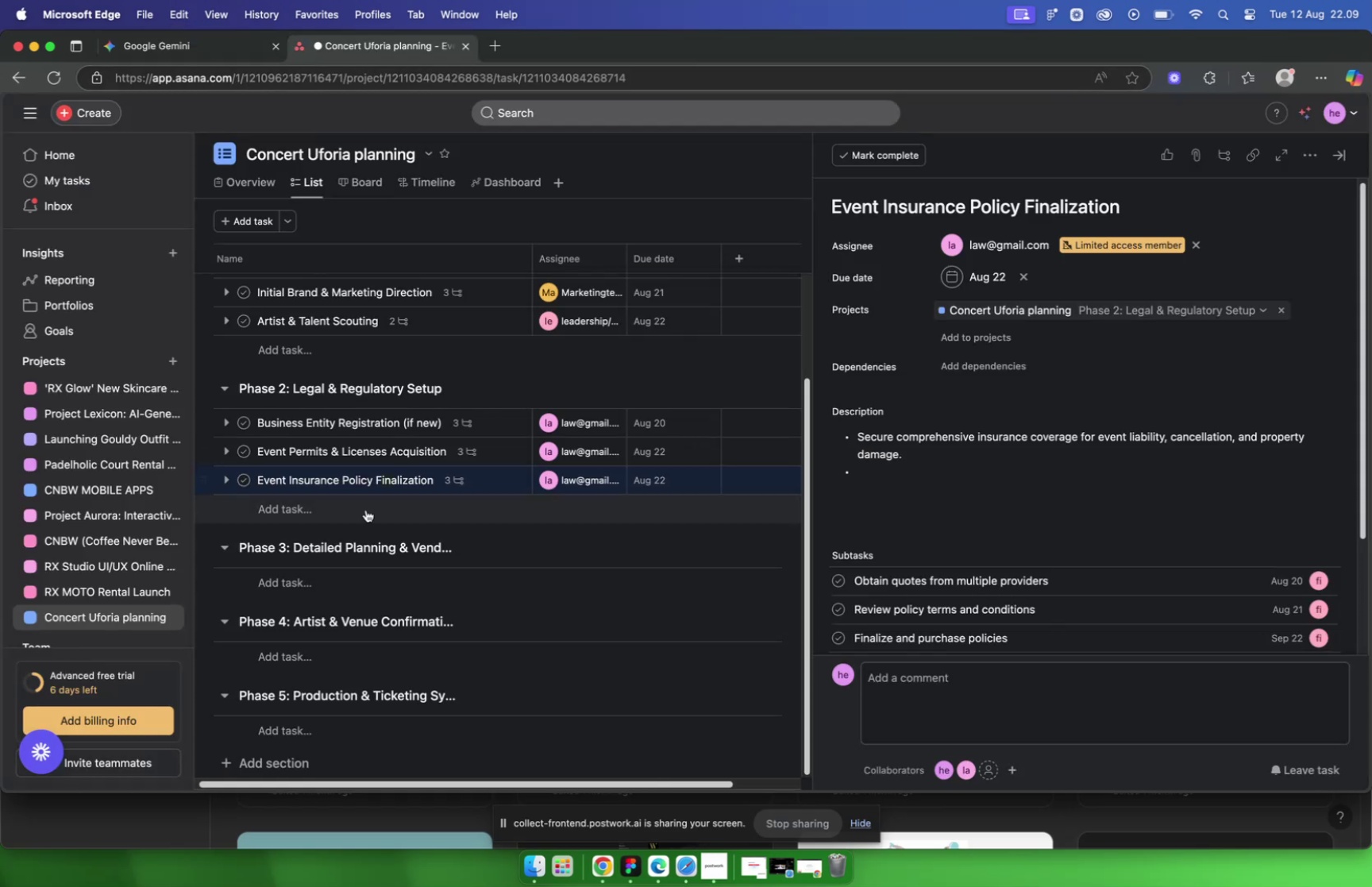 
mouse_move([366, 515])
 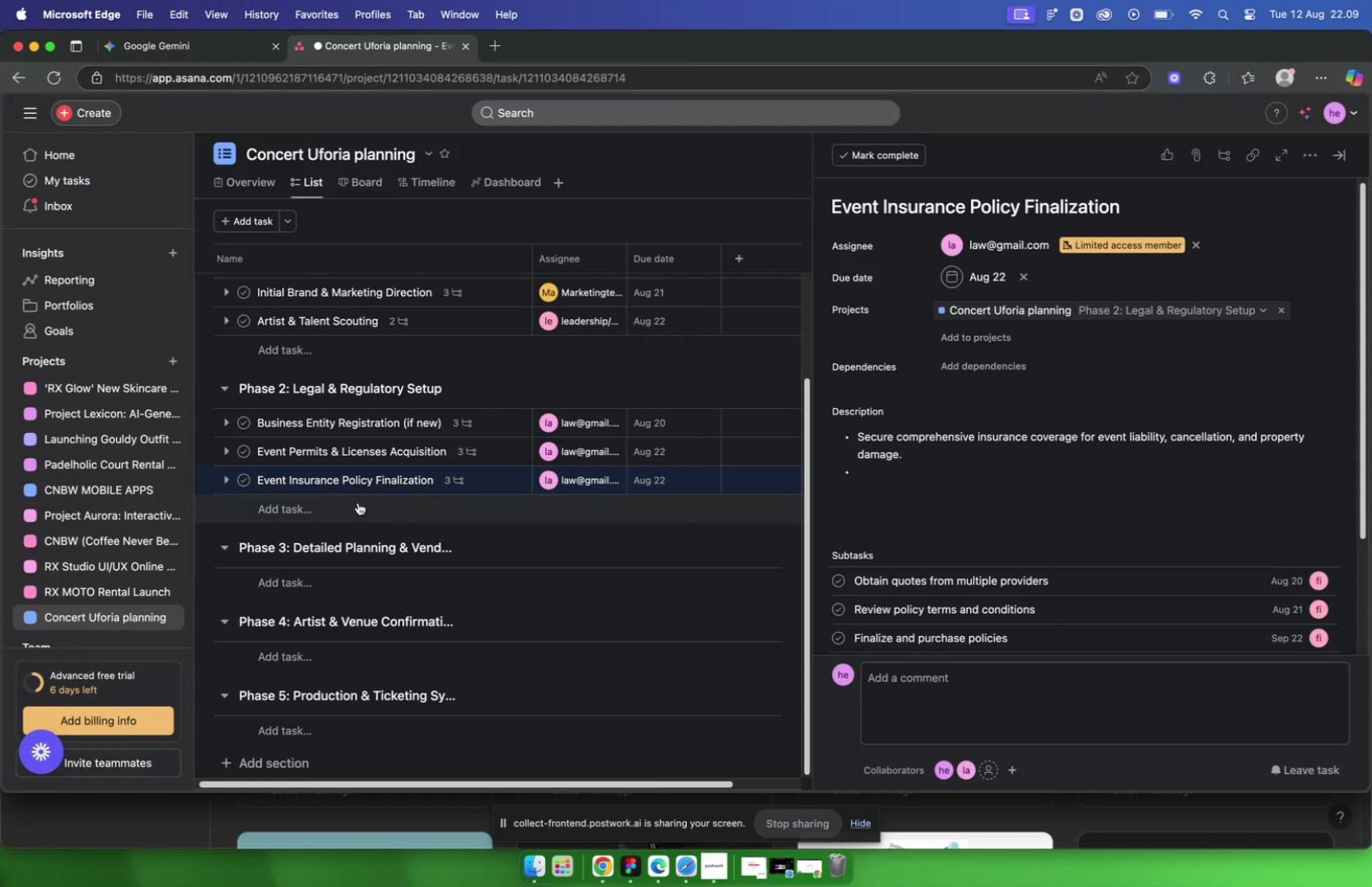 
left_click([358, 502])
 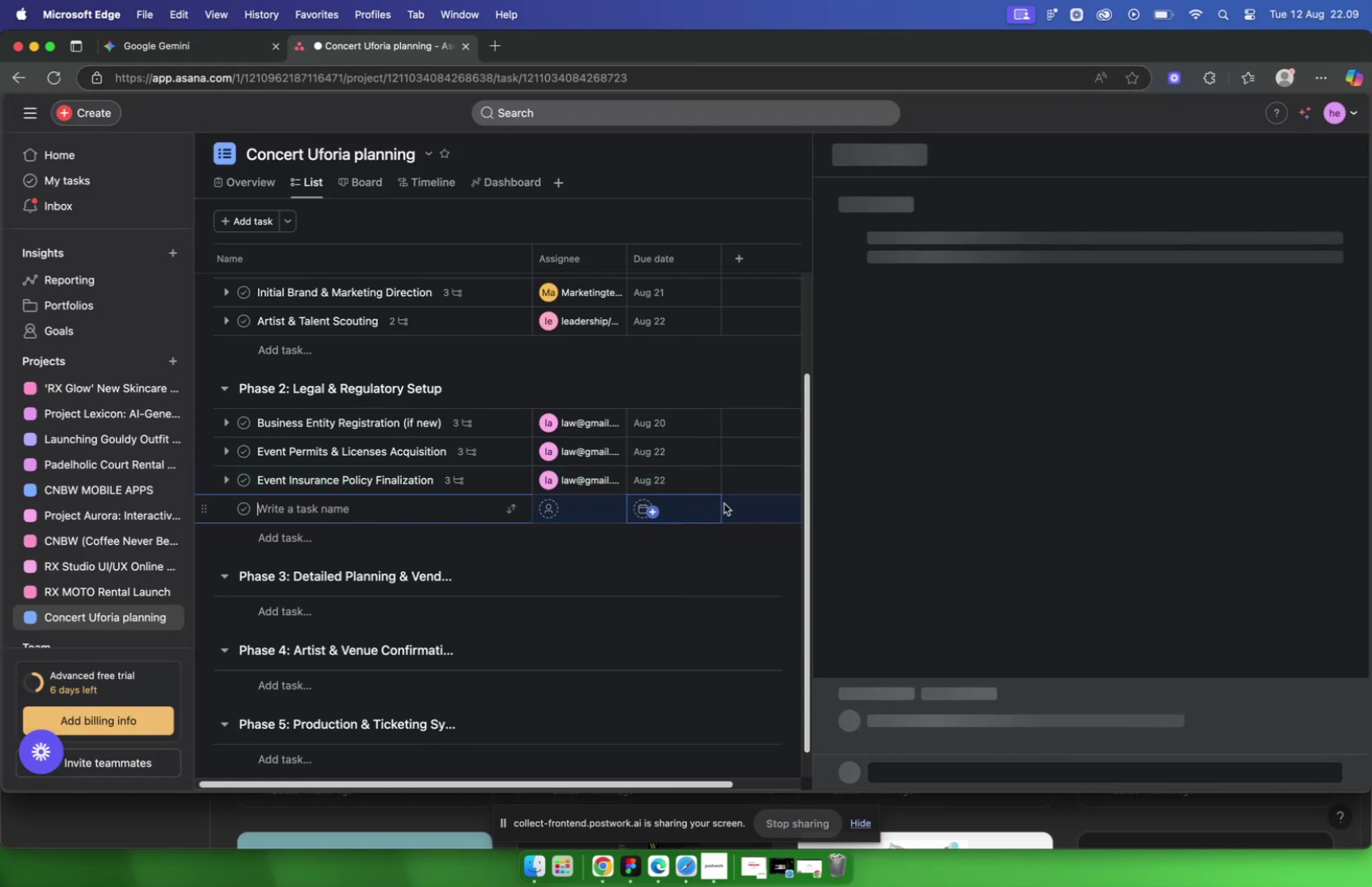 
key(Meta+V)
 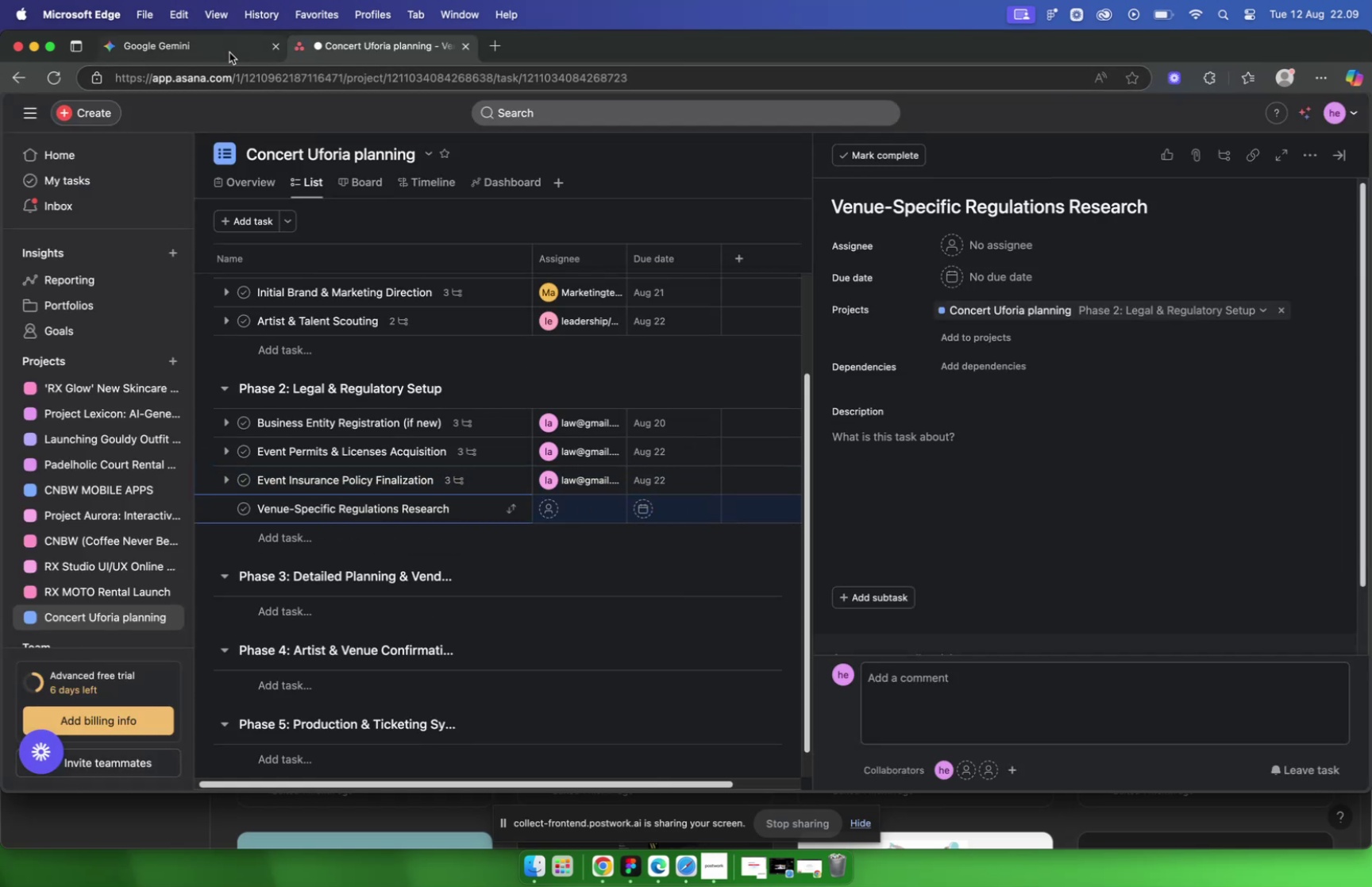 
left_click([229, 52])
 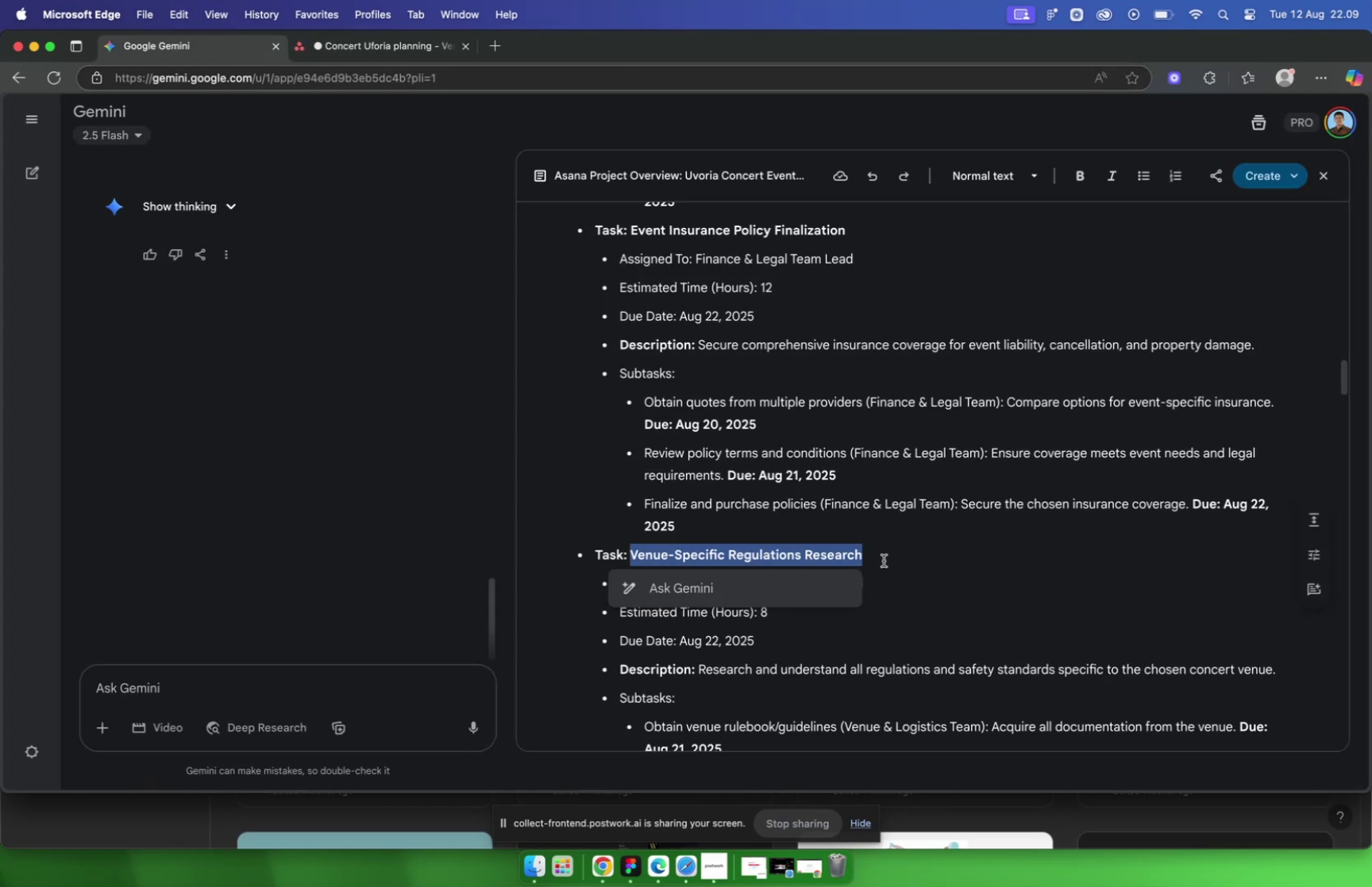 
scroll: coordinate [885, 557], scroll_direction: down, amount: 2.0
 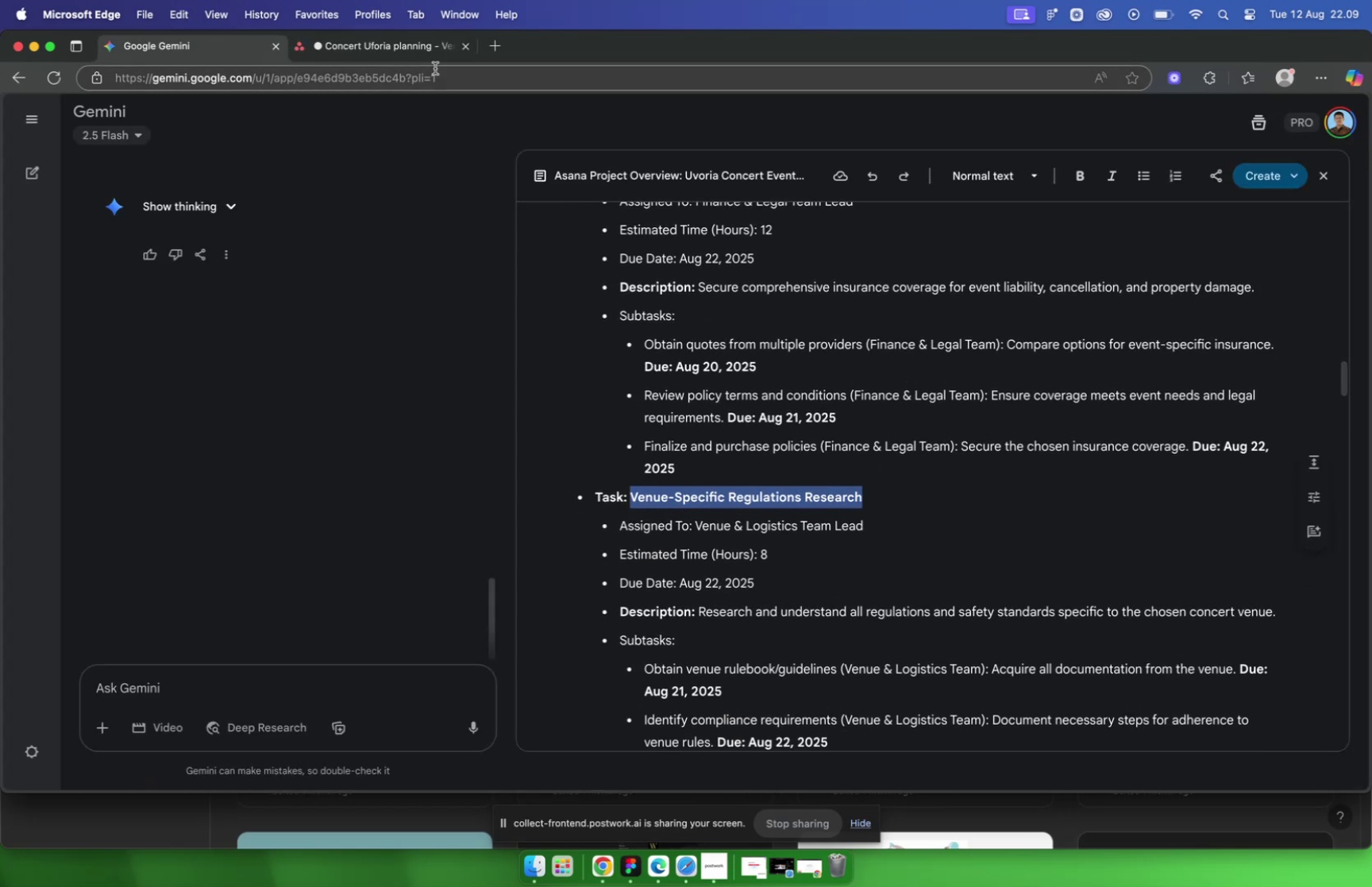 
left_click([391, 50])
 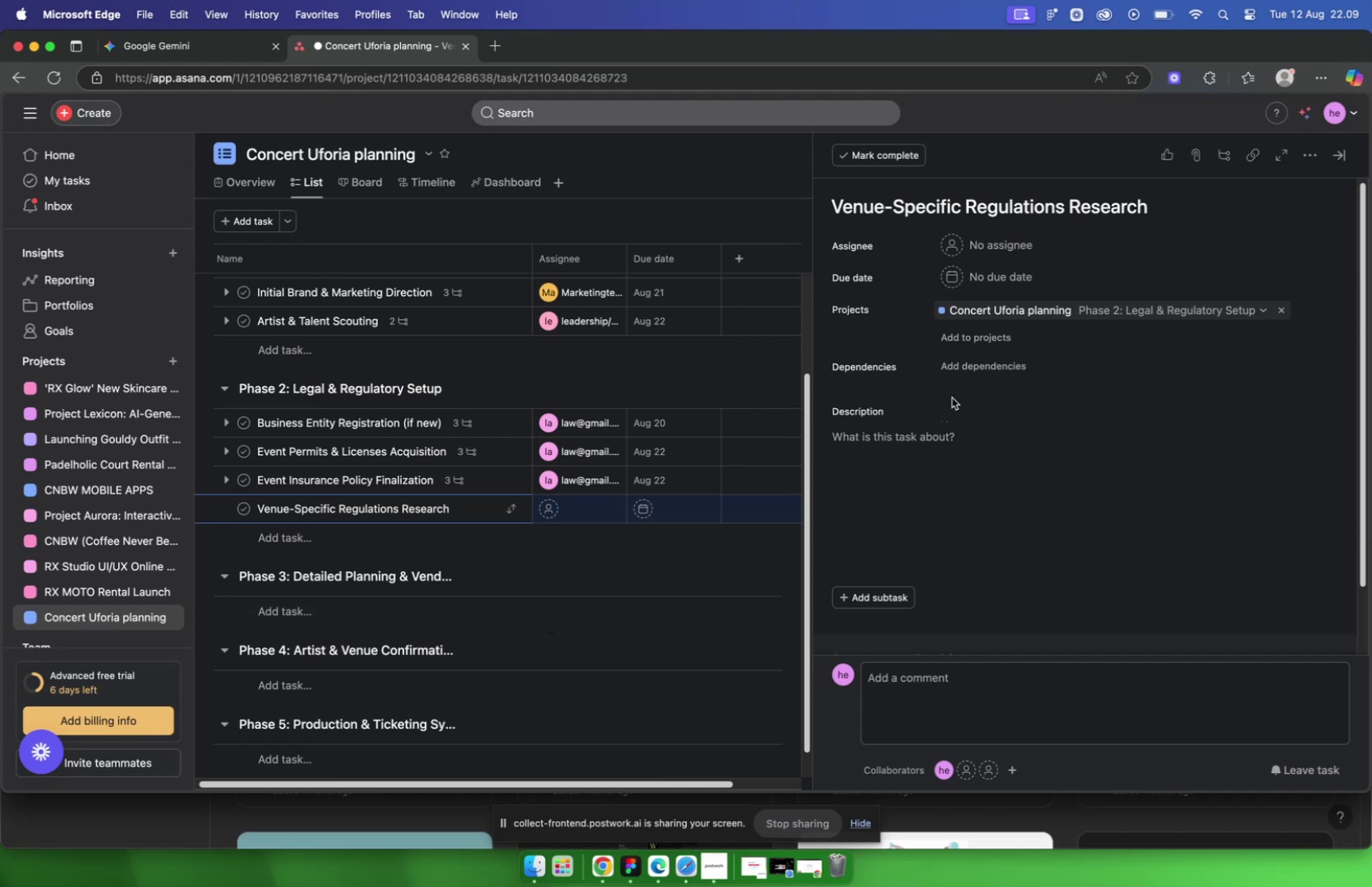 
left_click([964, 249])
 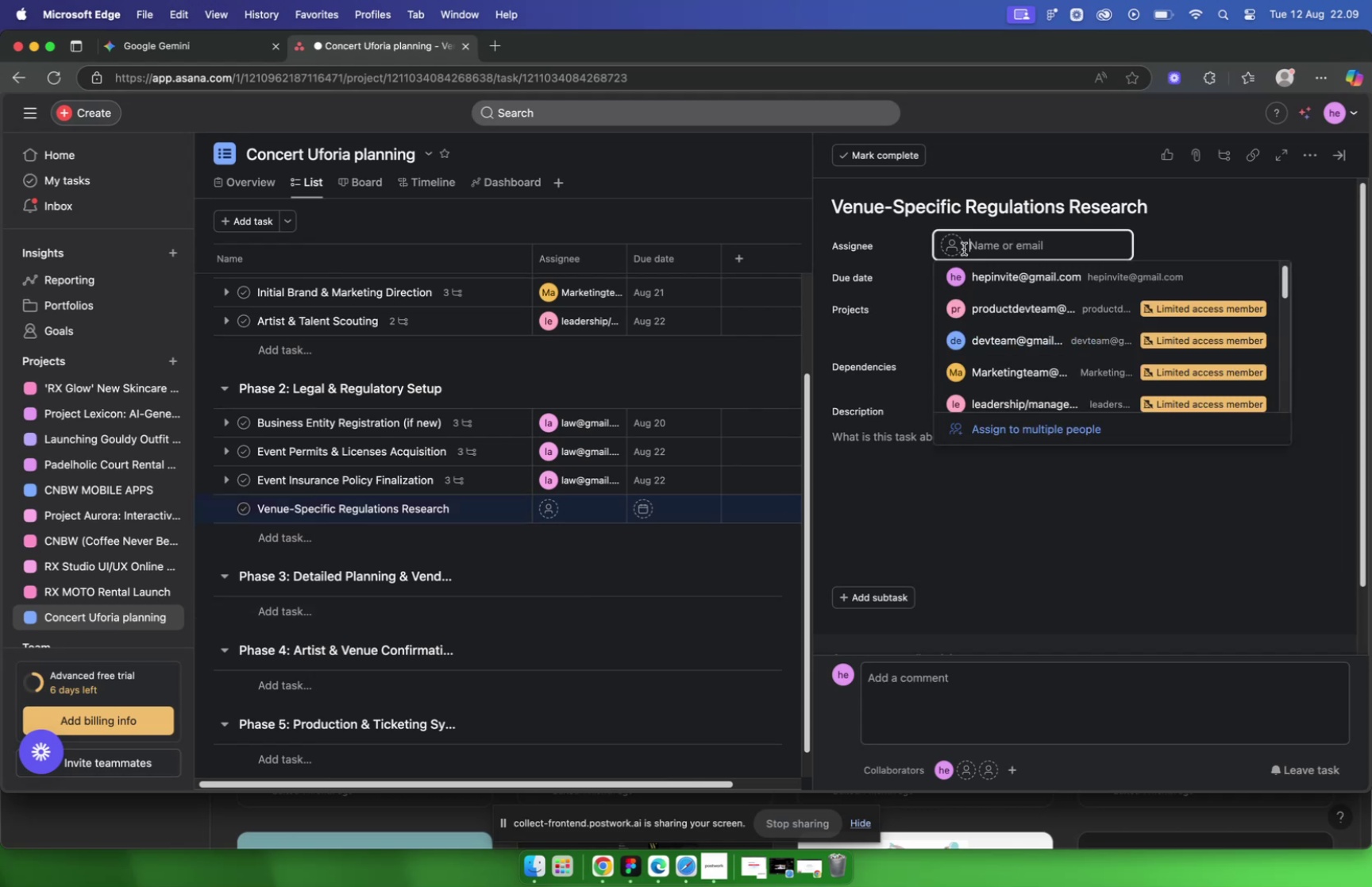 
type(ven)
 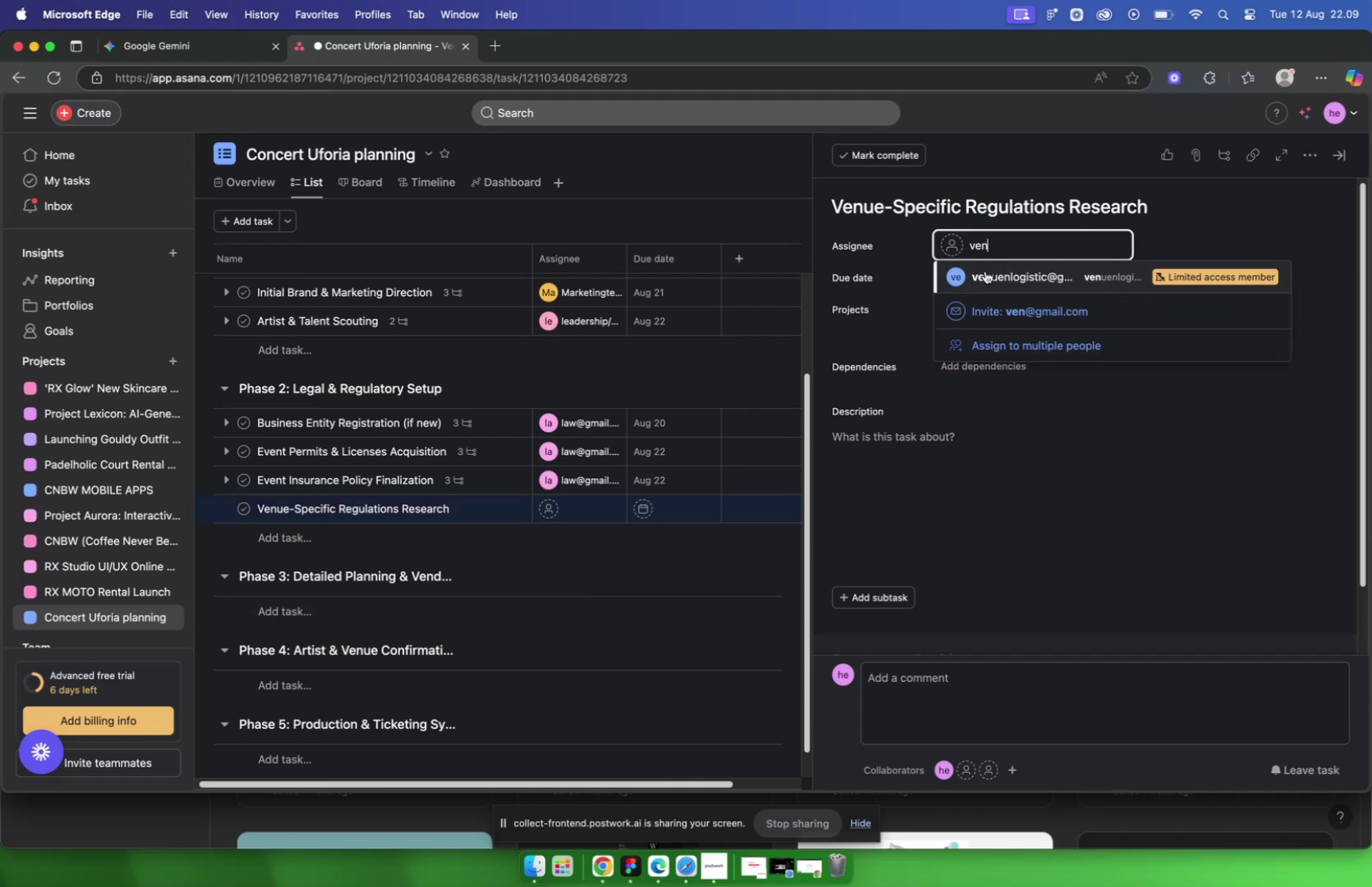 
left_click([989, 275])
 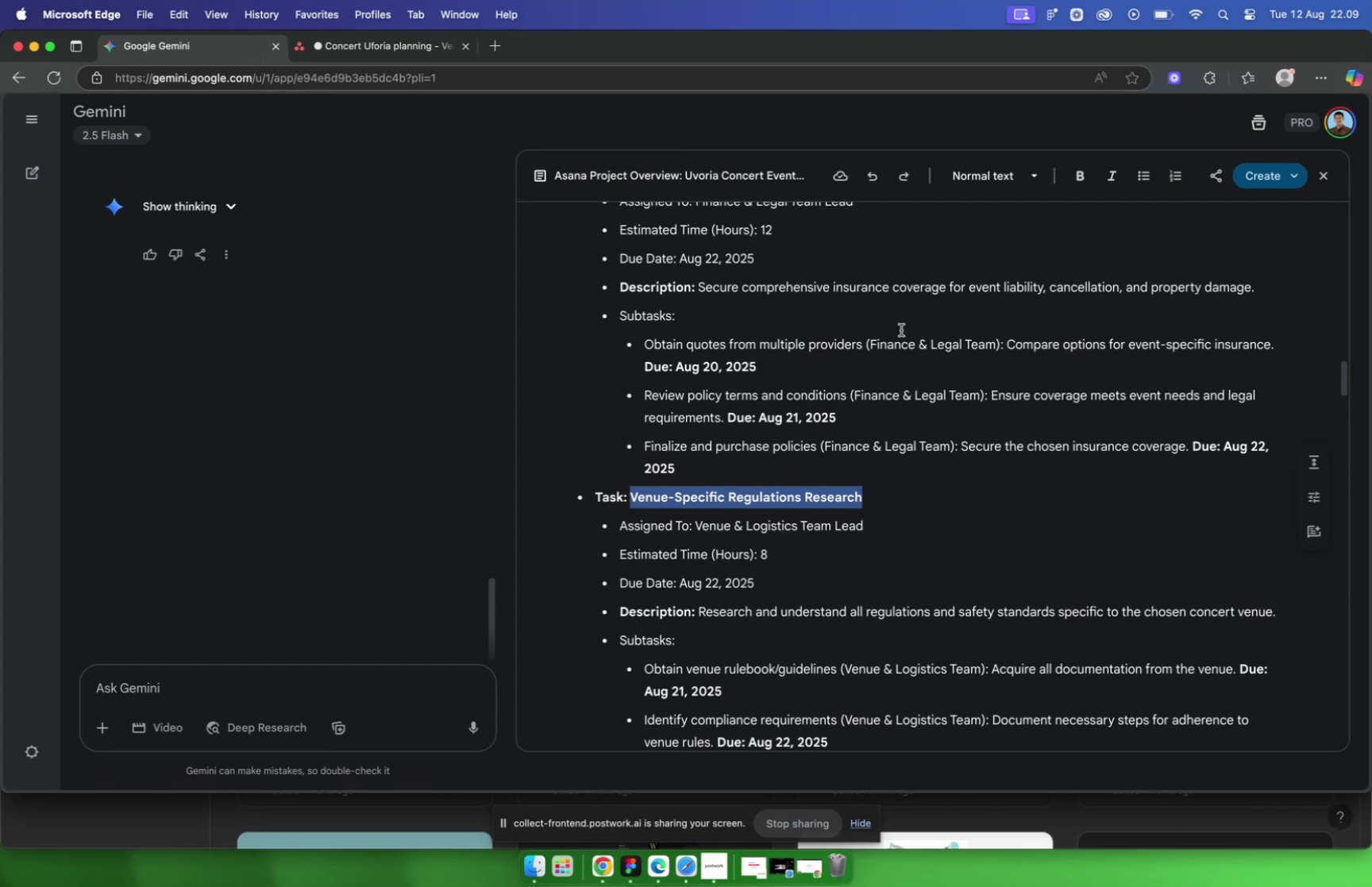 
scroll: coordinate [759, 490], scroll_direction: down, amount: 4.0
 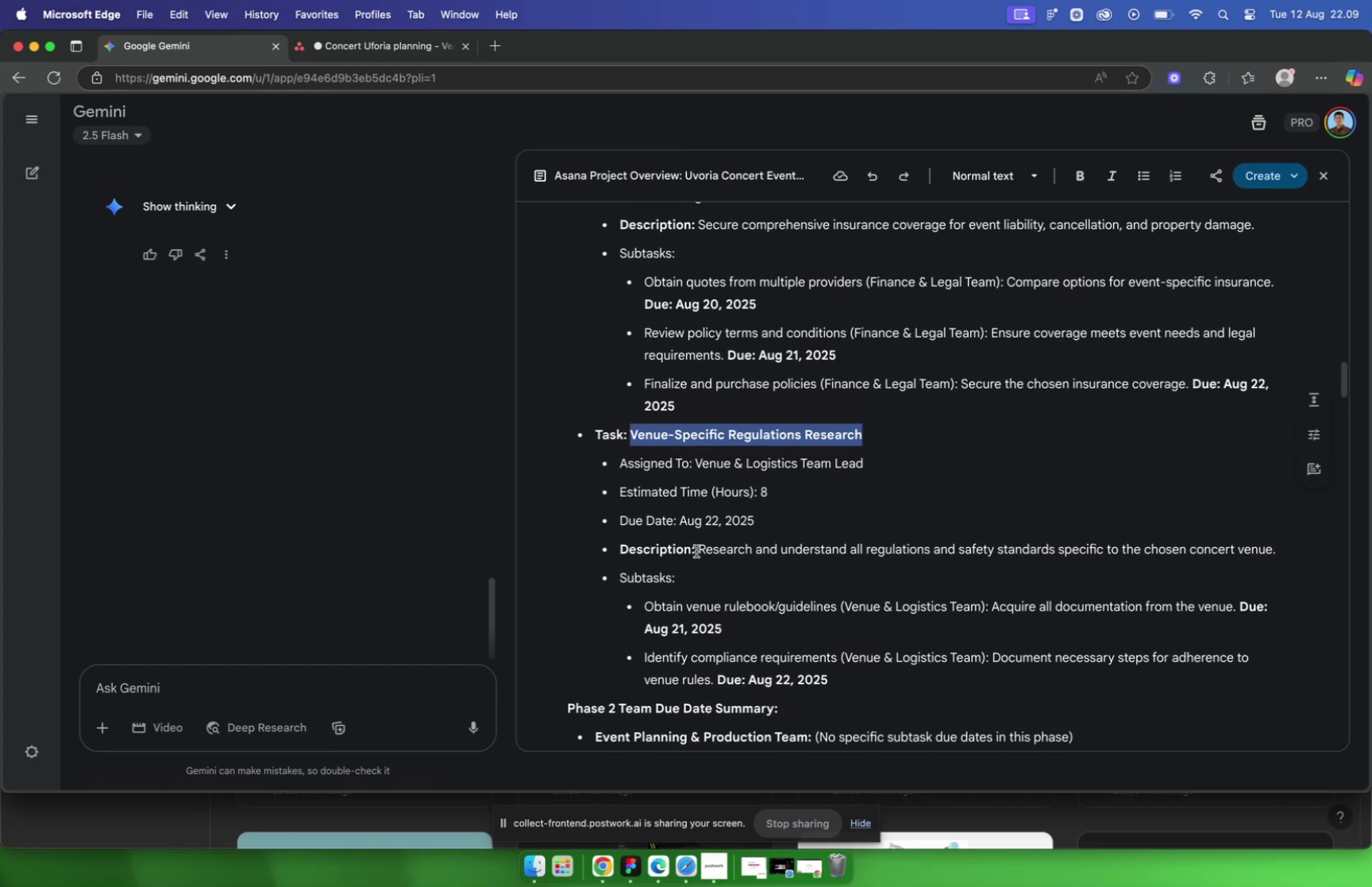 
left_click_drag(start_coordinate=[699, 550], to_coordinate=[1278, 544])
 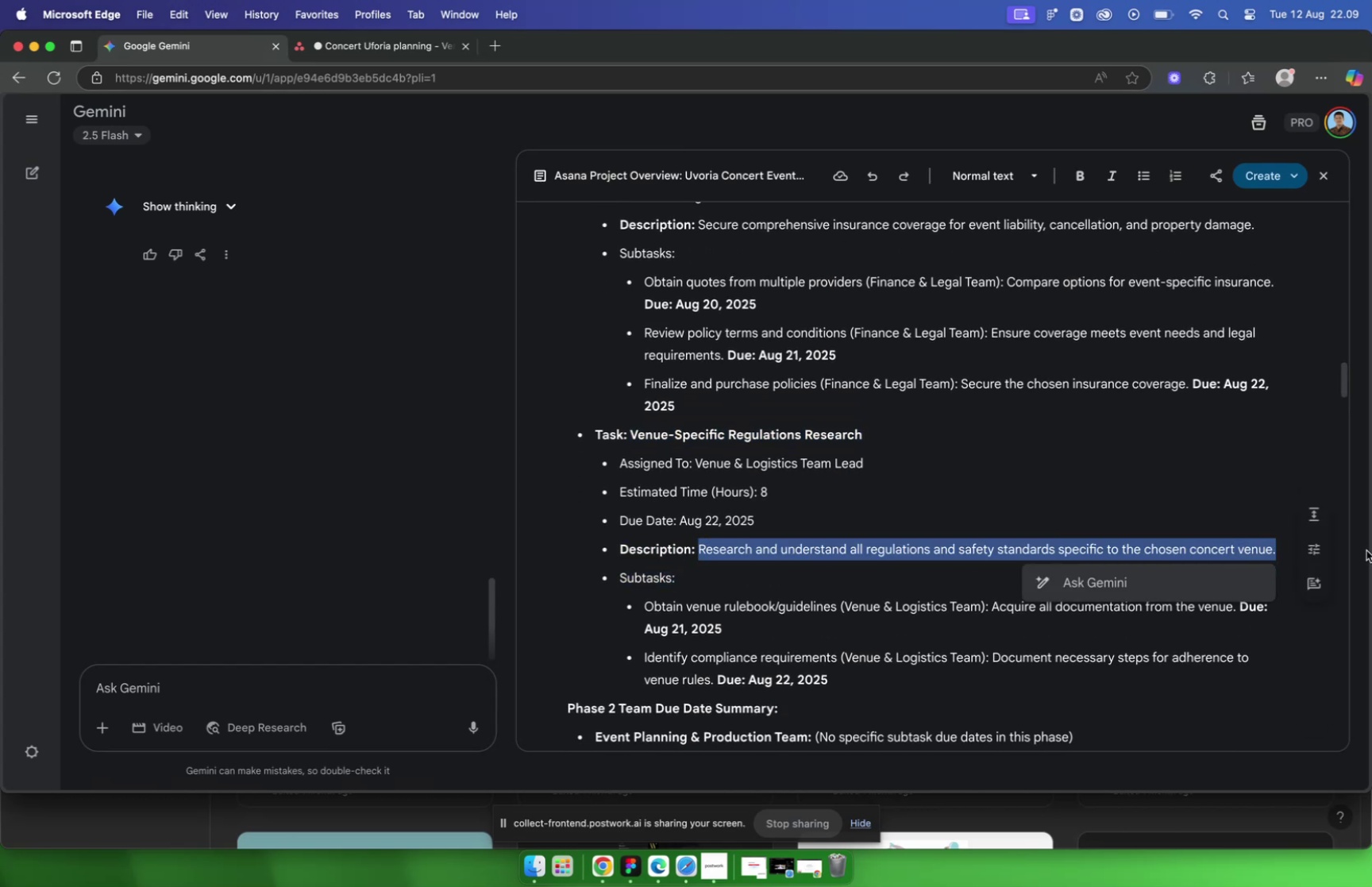 
key(Meta+C)
 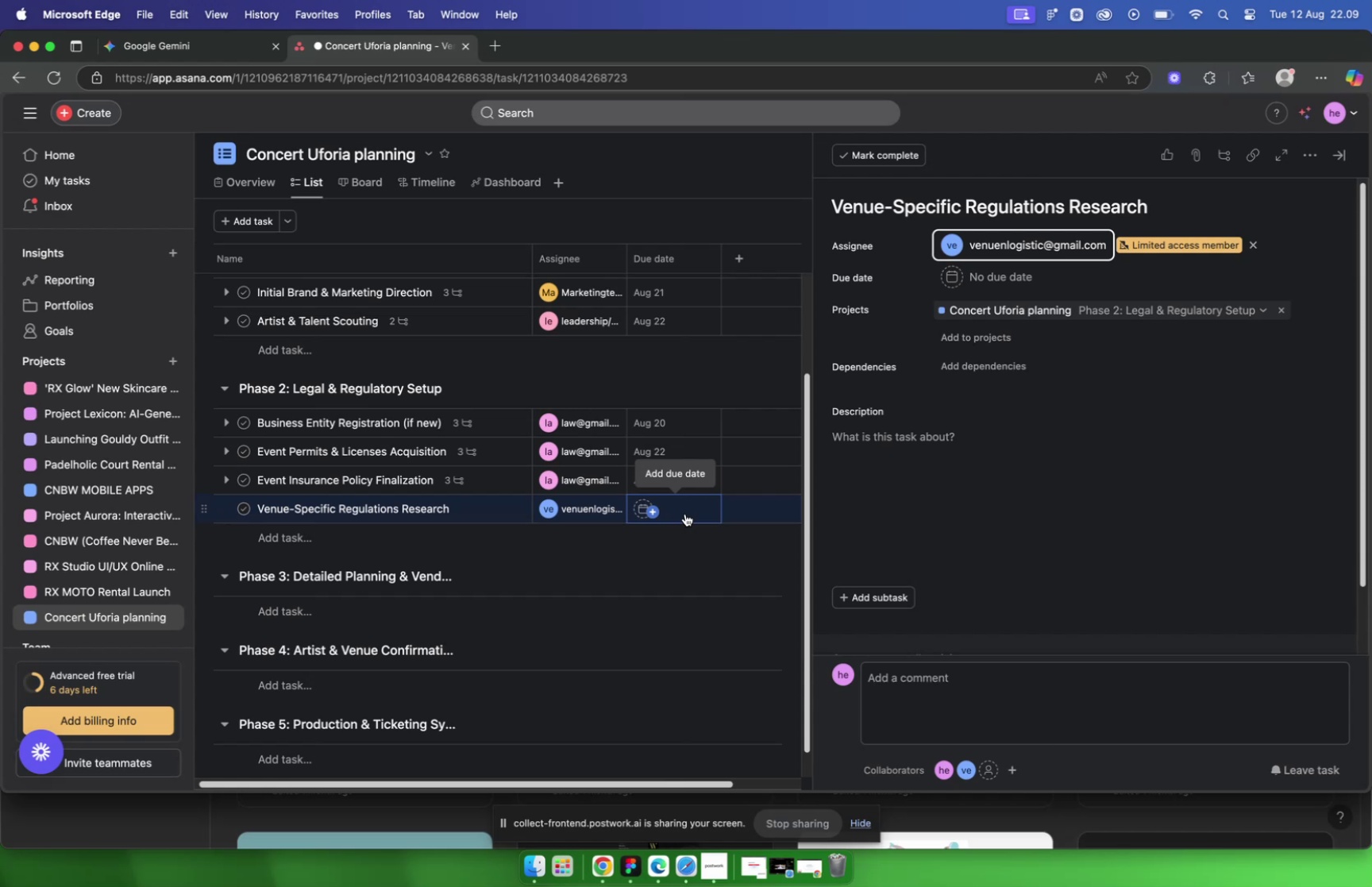 
left_click([685, 512])
 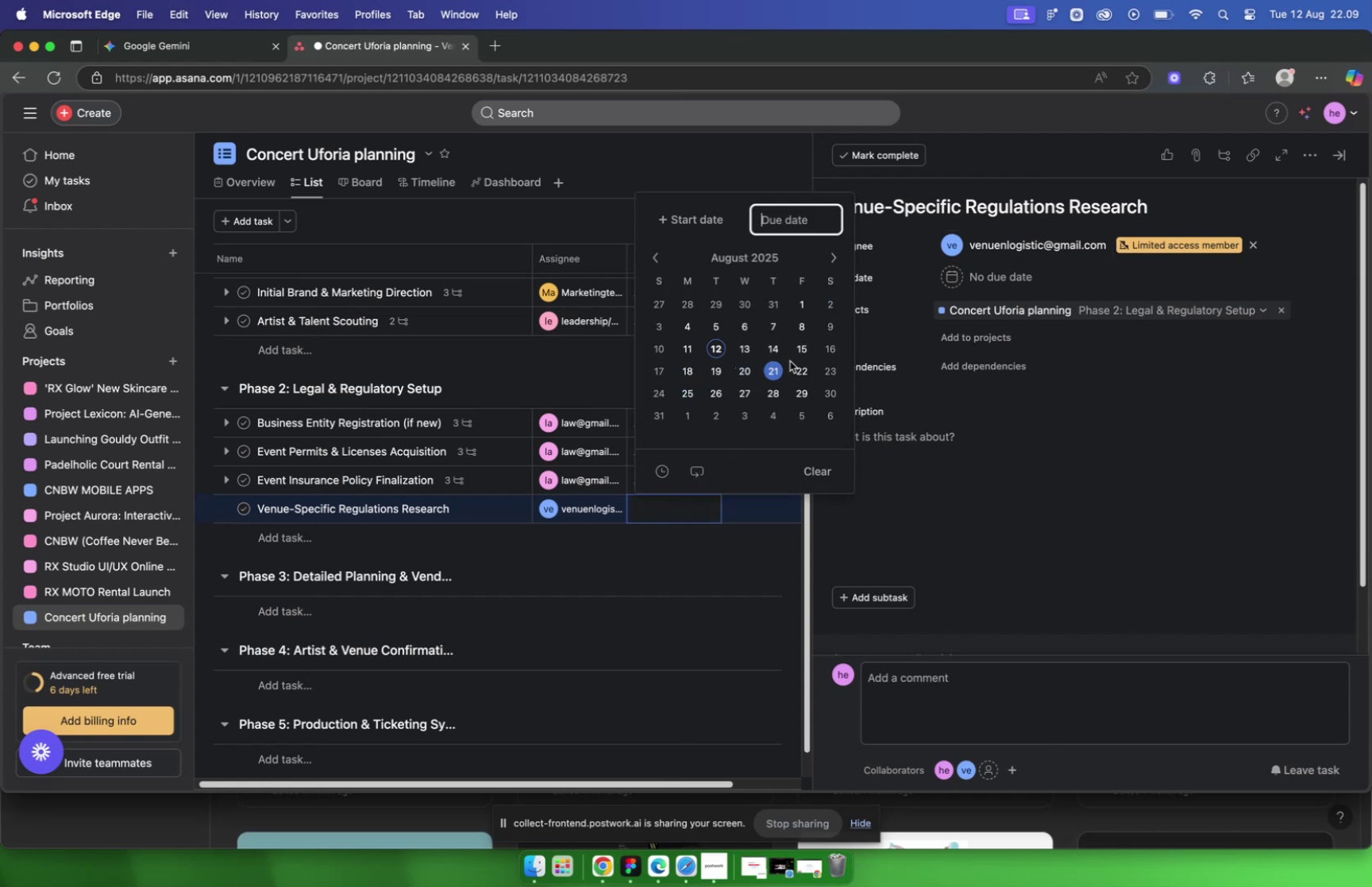 
mouse_move([1060, 496])
 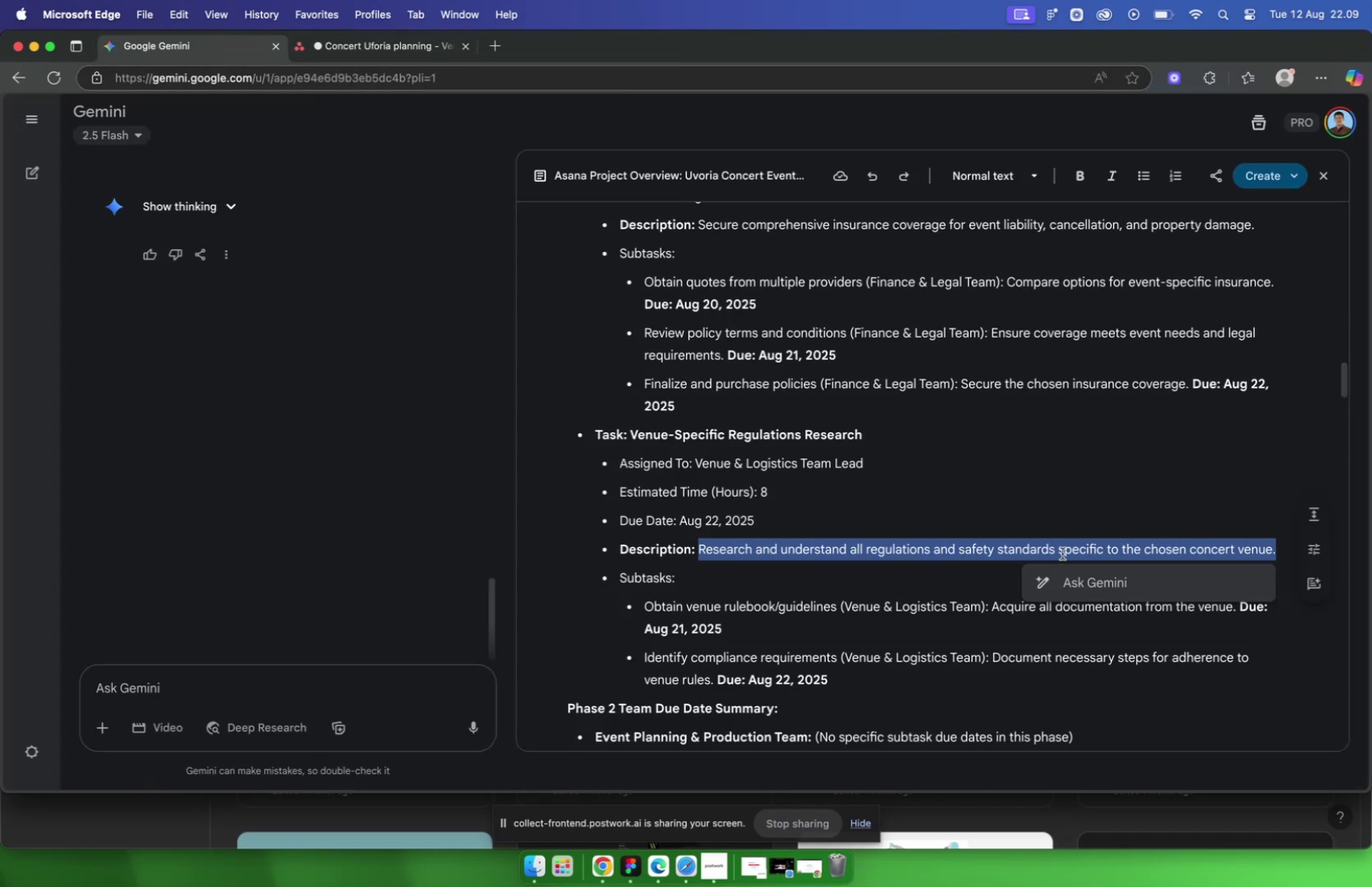 
scroll: coordinate [792, 533], scroll_direction: down, amount: 2.0
 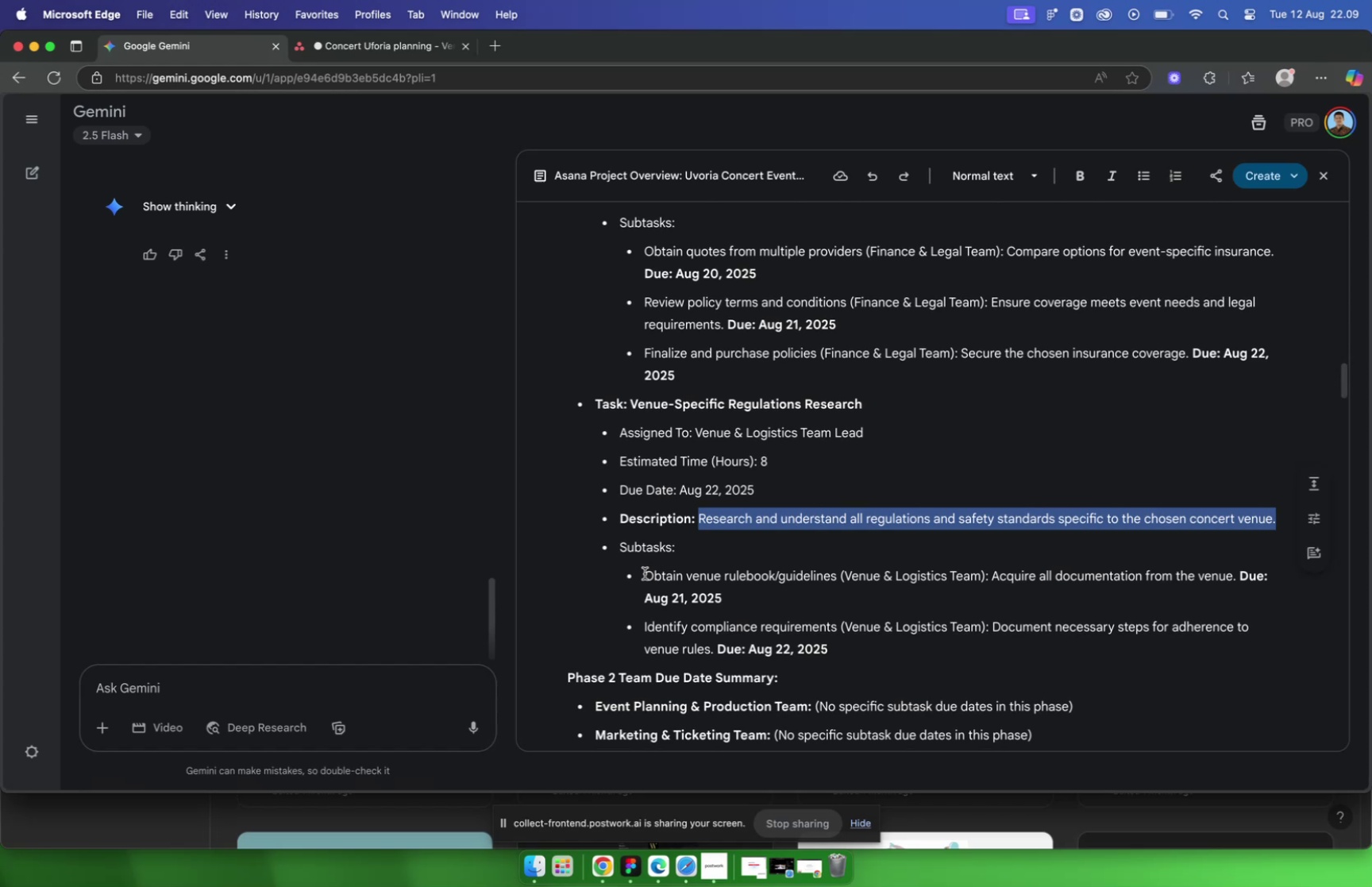 
left_click_drag(start_coordinate=[645, 573], to_coordinate=[839, 572])
 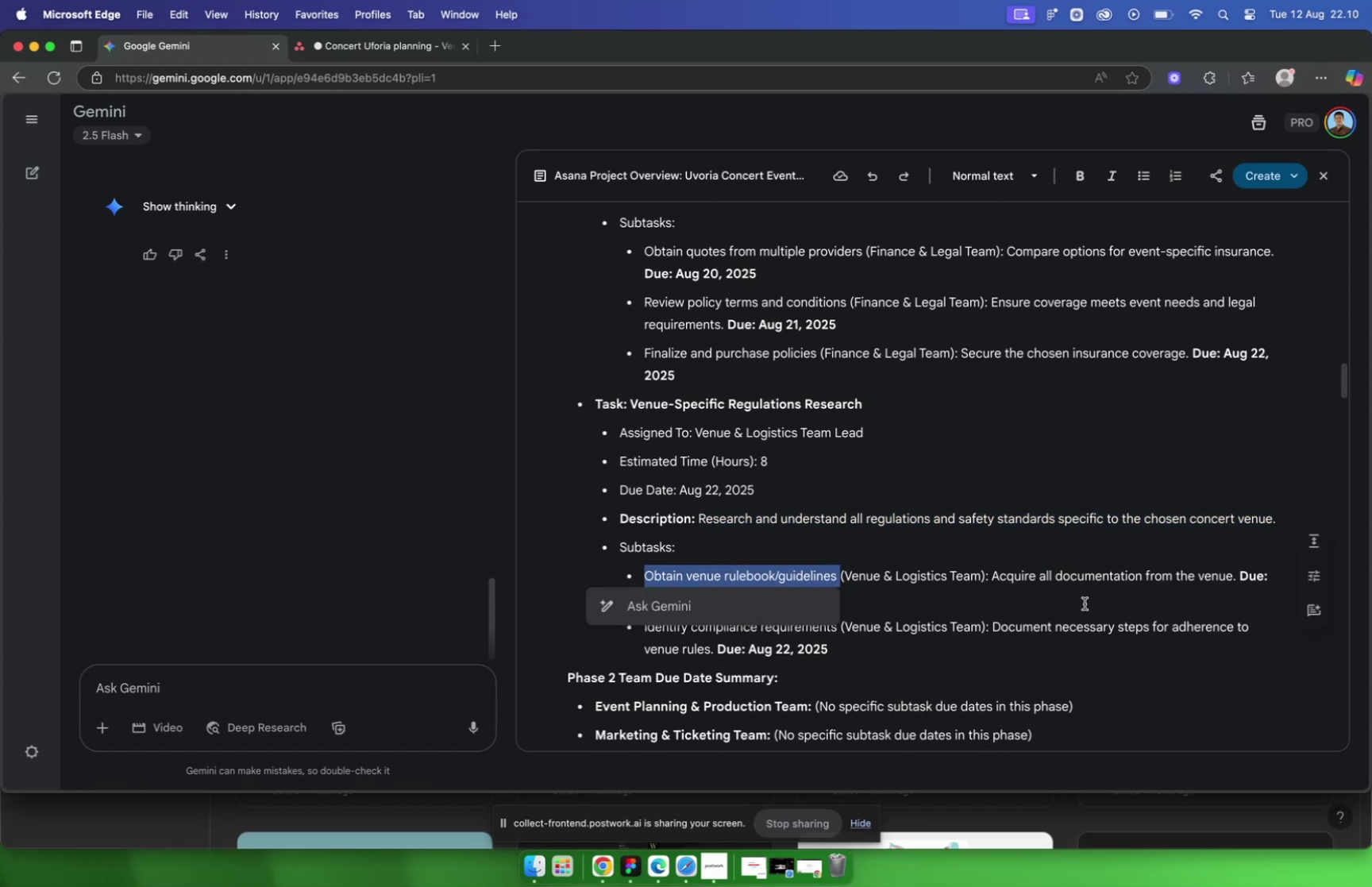 
key(Meta+CommandLeft)
 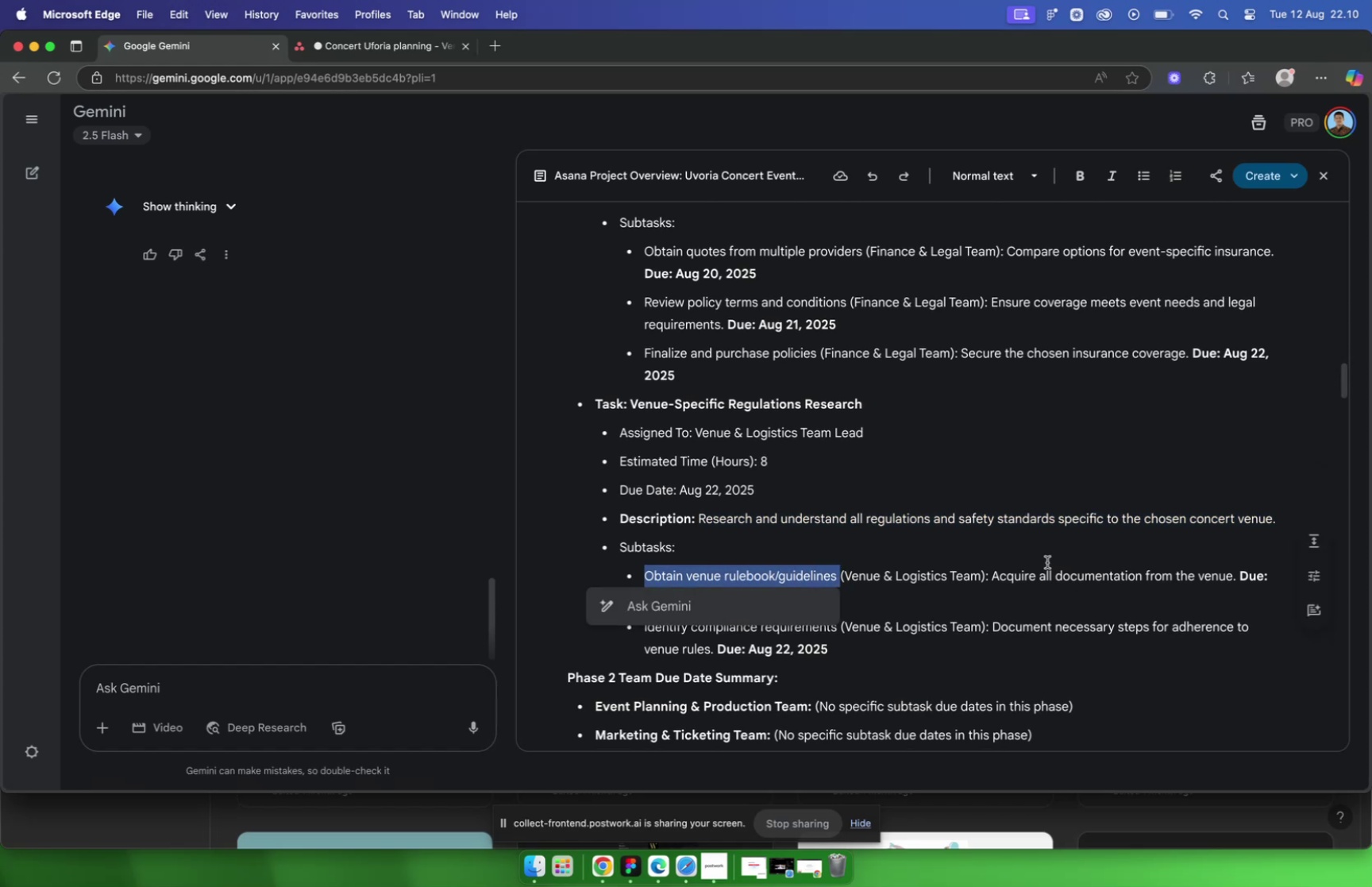 
key(Meta+C)
 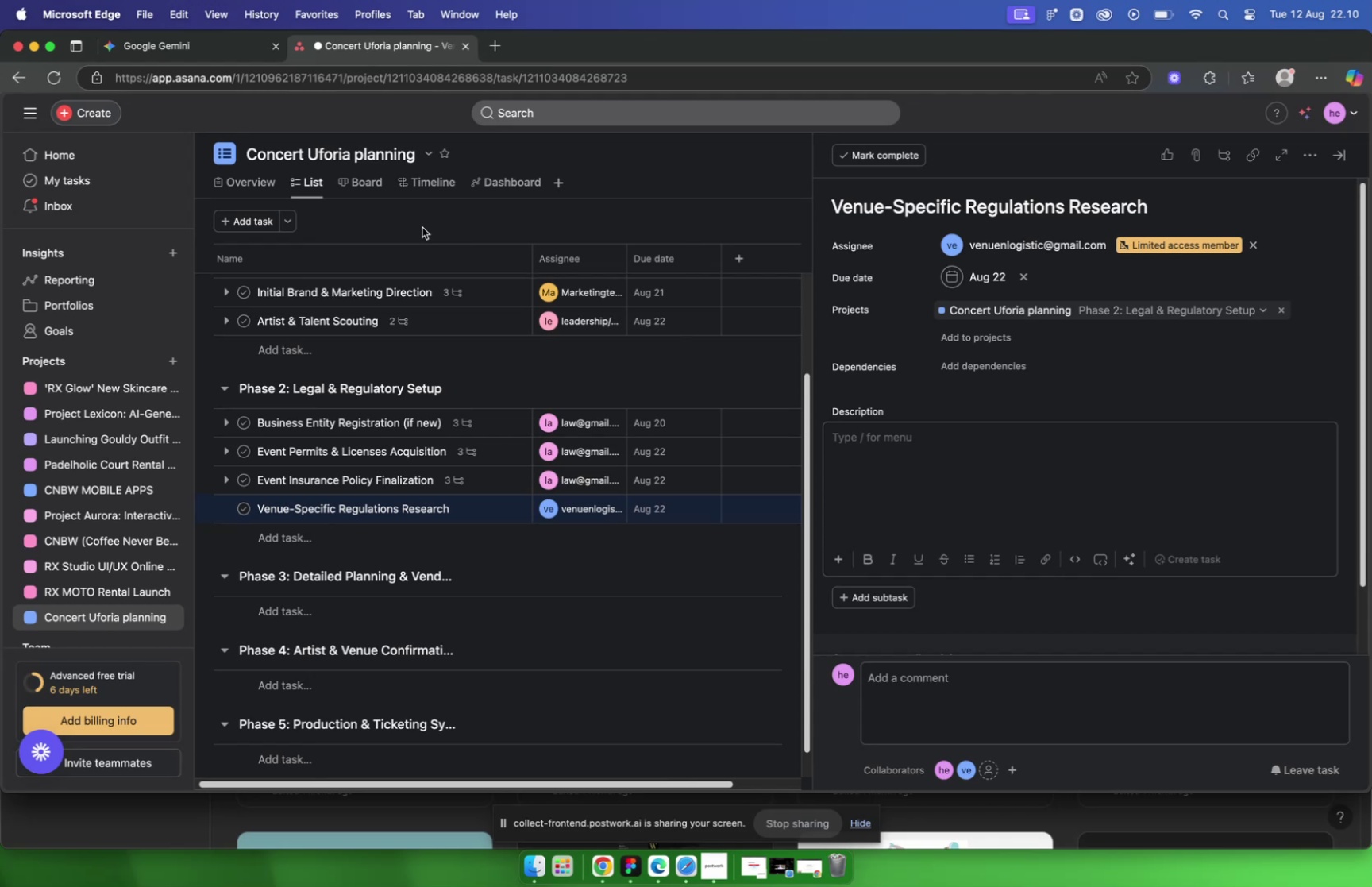 
wait(5.23)
 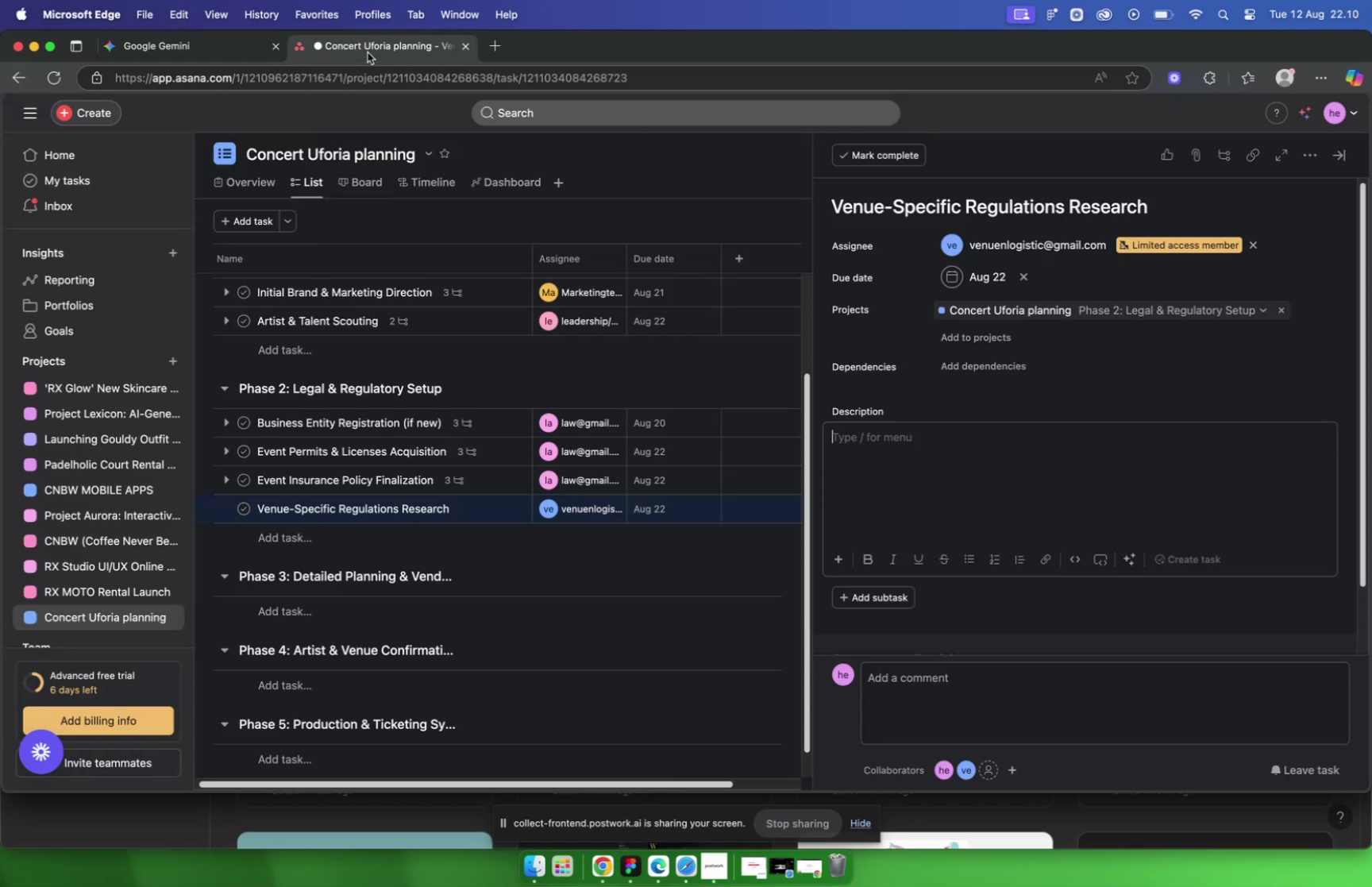 
left_click([205, 48])
 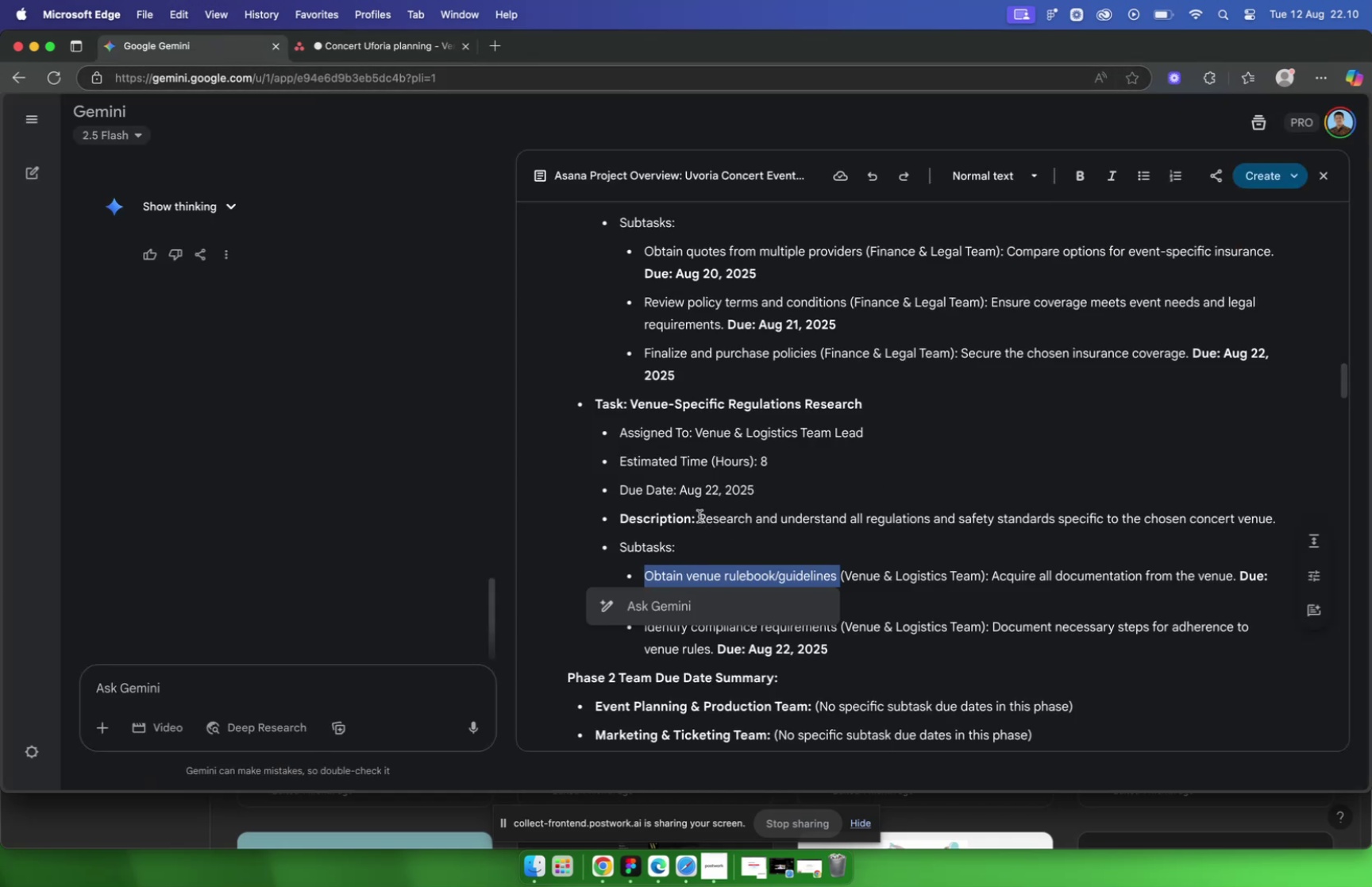 
left_click_drag(start_coordinate=[699, 515], to_coordinate=[1278, 534])
 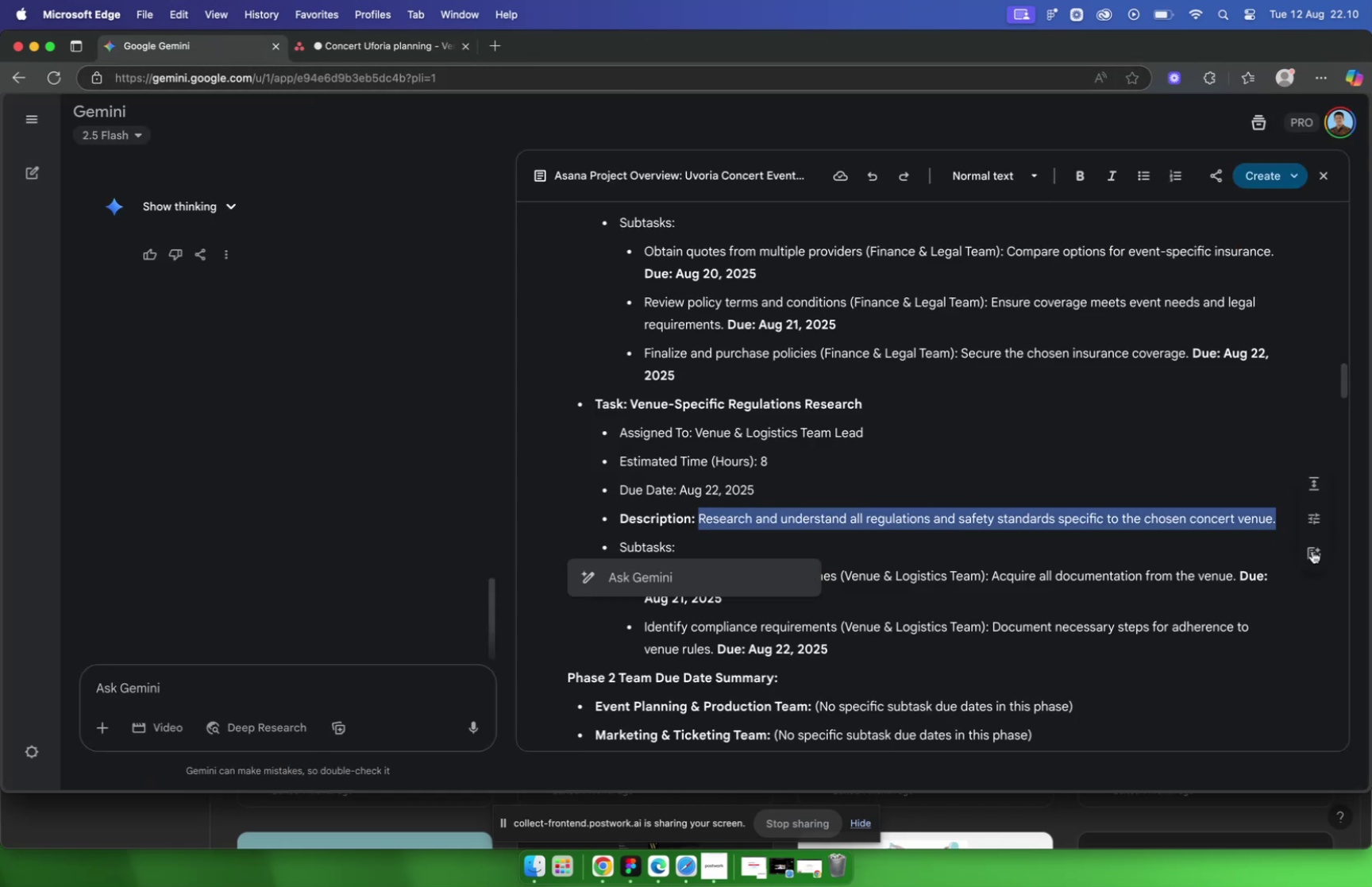 
key(Meta+C)
 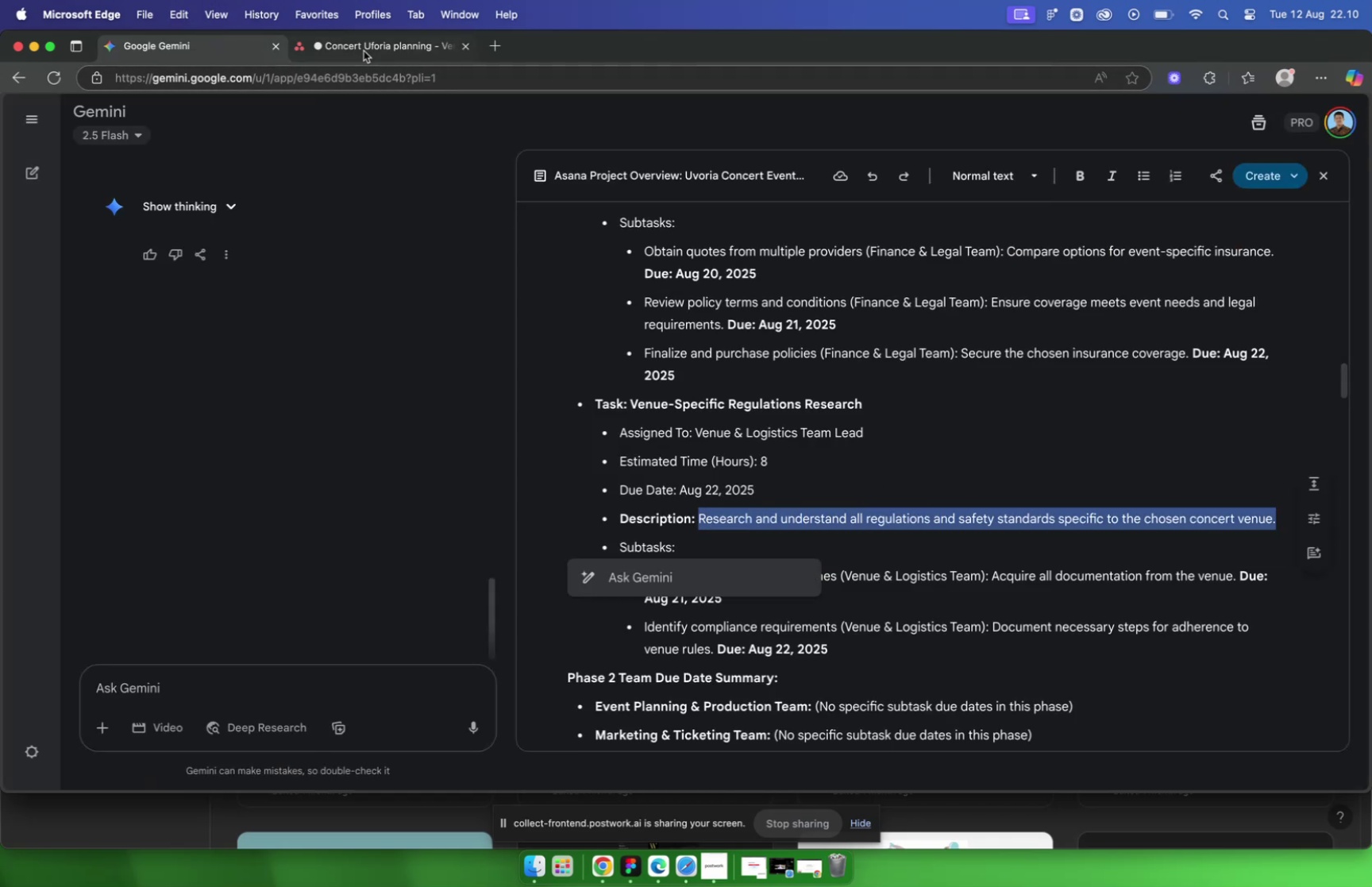 
left_click([364, 50])
 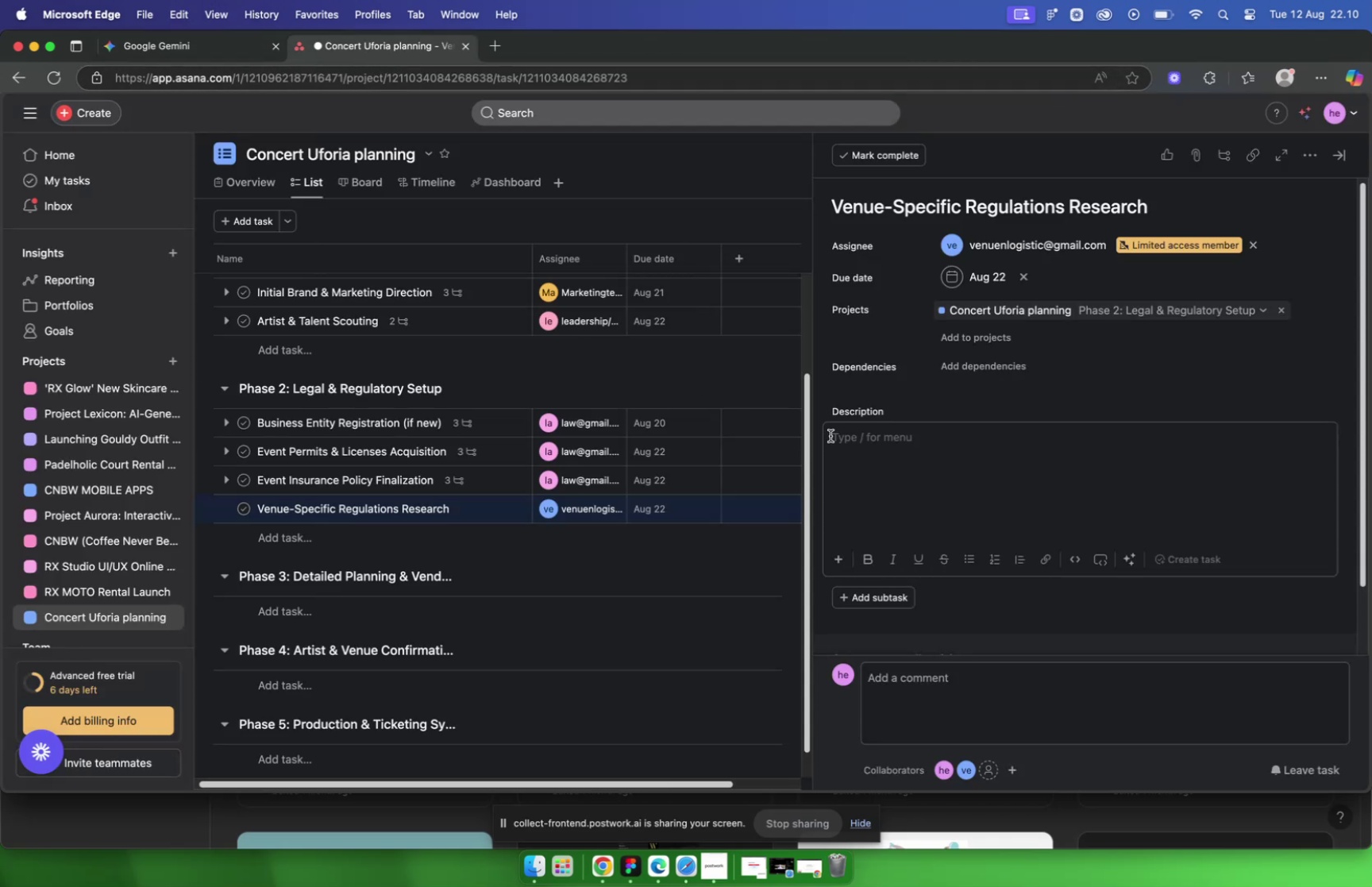 
key(Meta+V)
 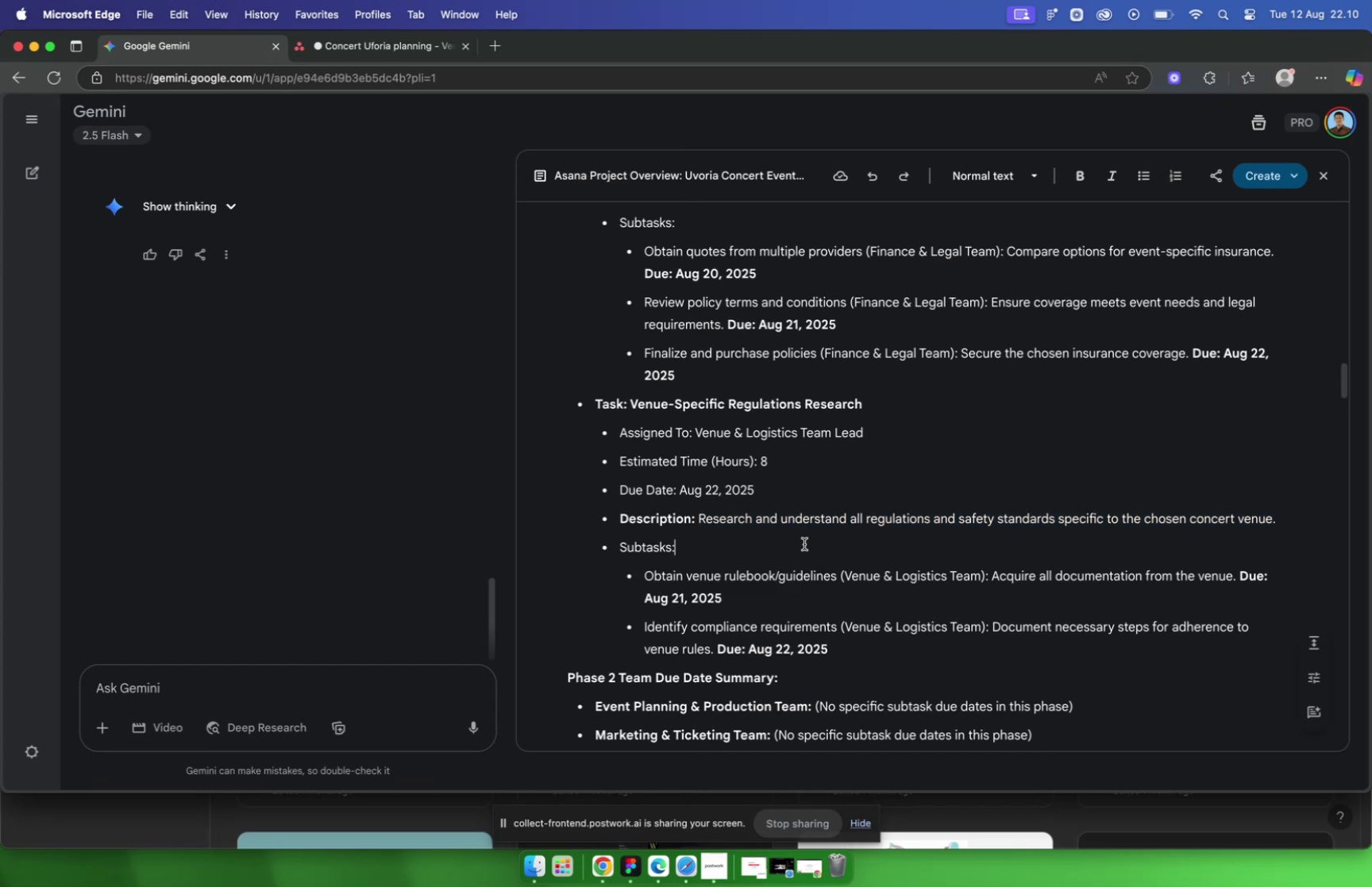 
wait(5.14)
 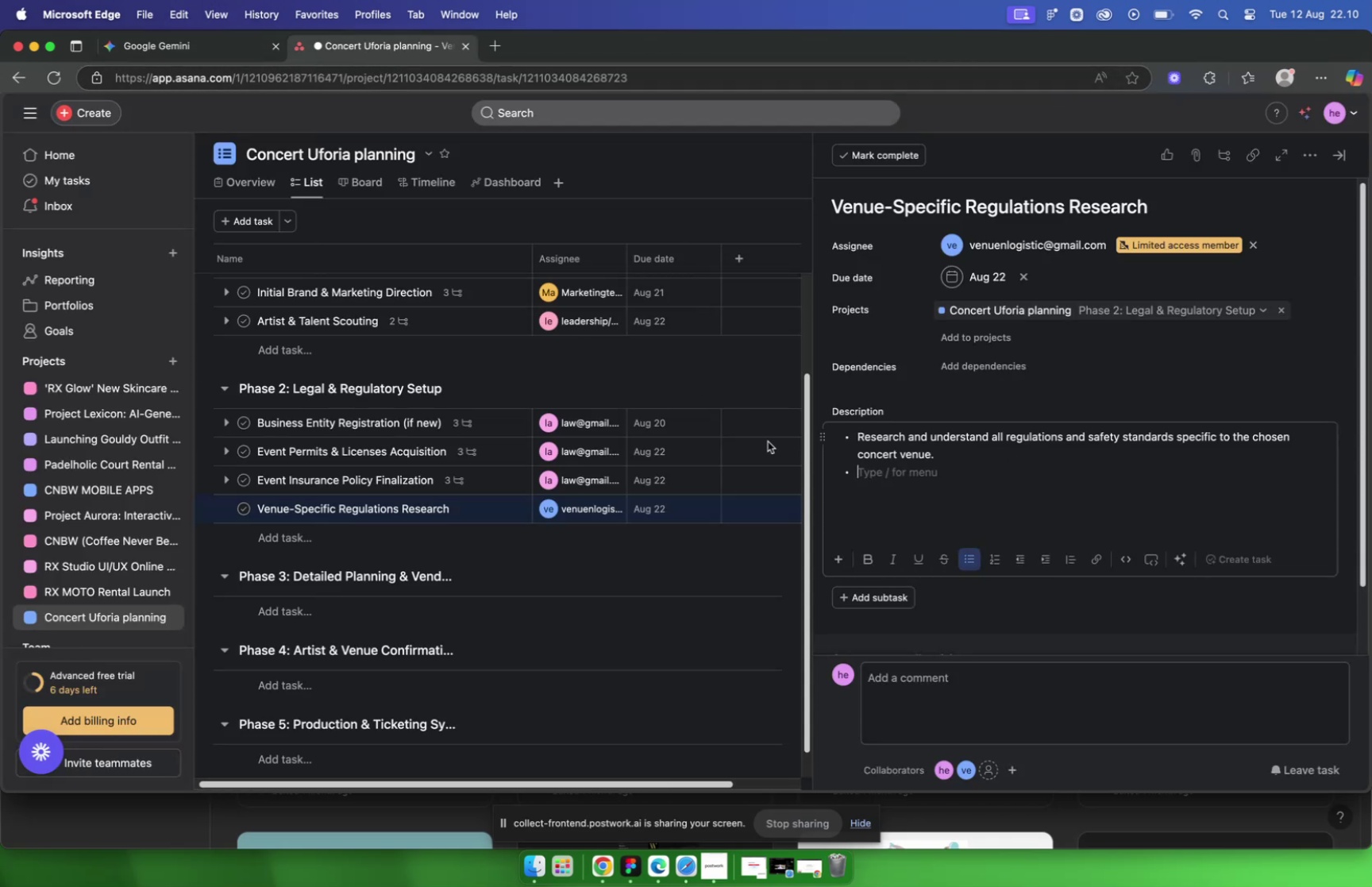 
left_click_drag(start_coordinate=[647, 574], to_coordinate=[835, 579])
 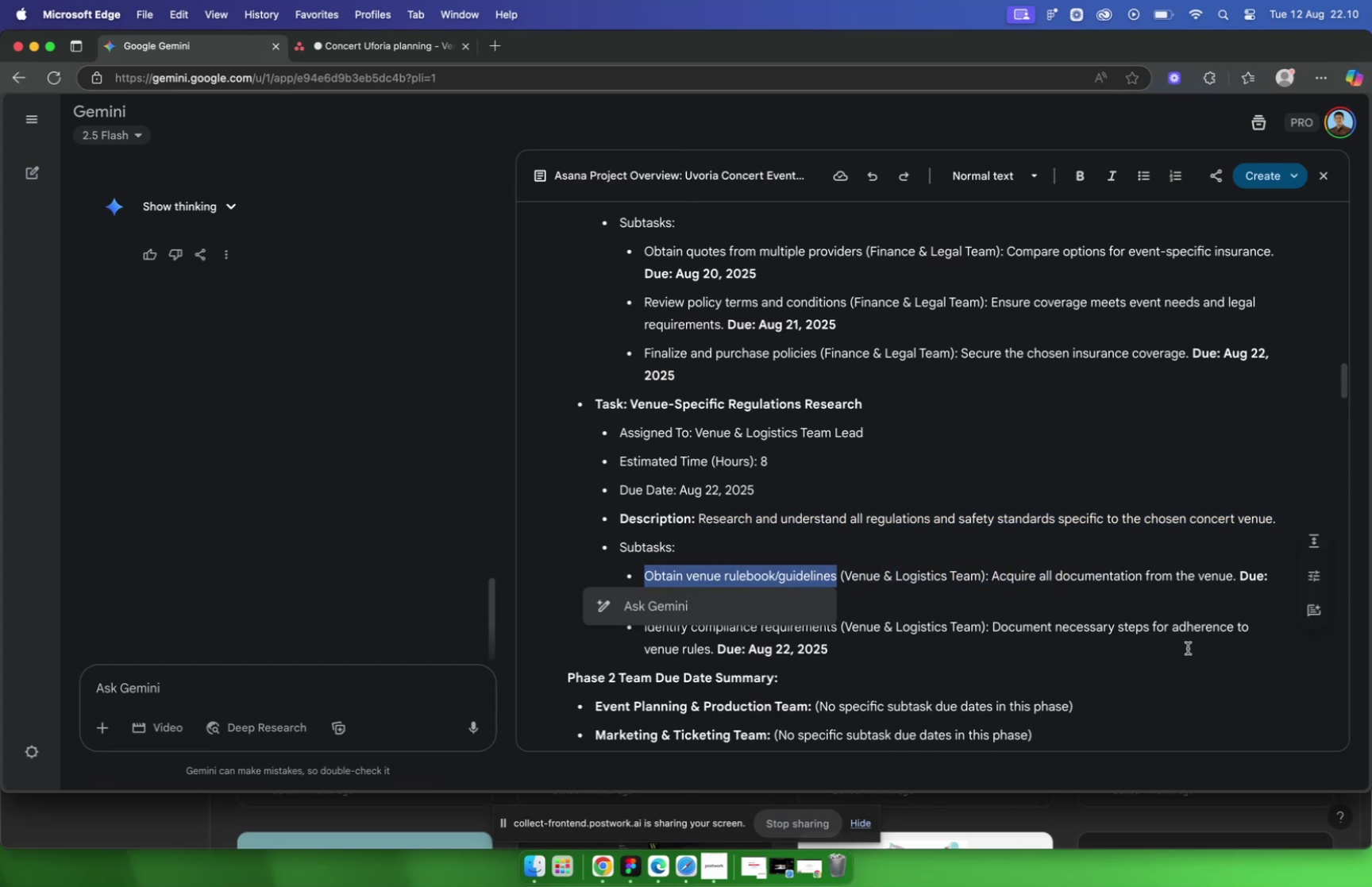 
key(Meta+C)
 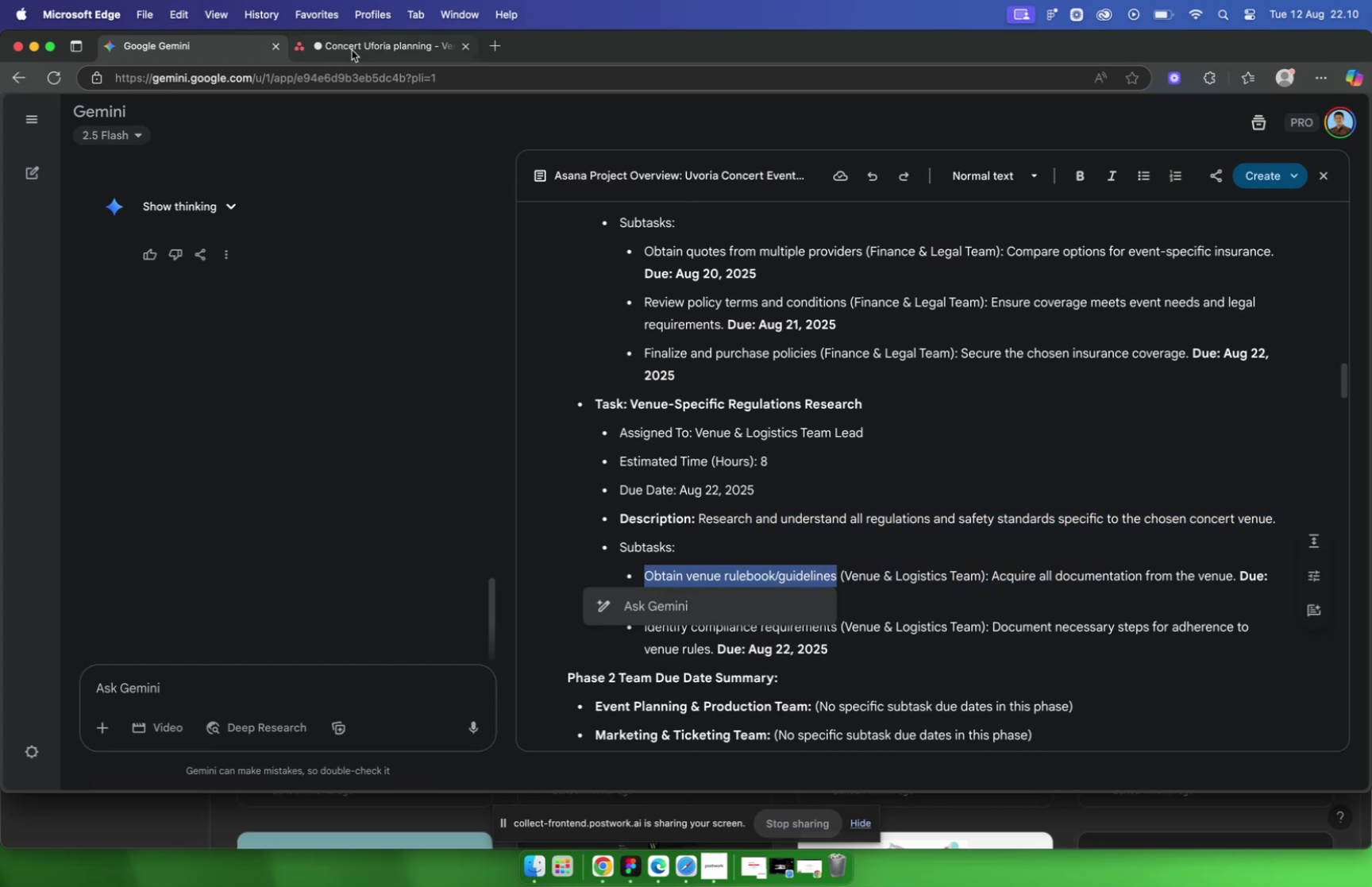 
left_click([353, 47])
 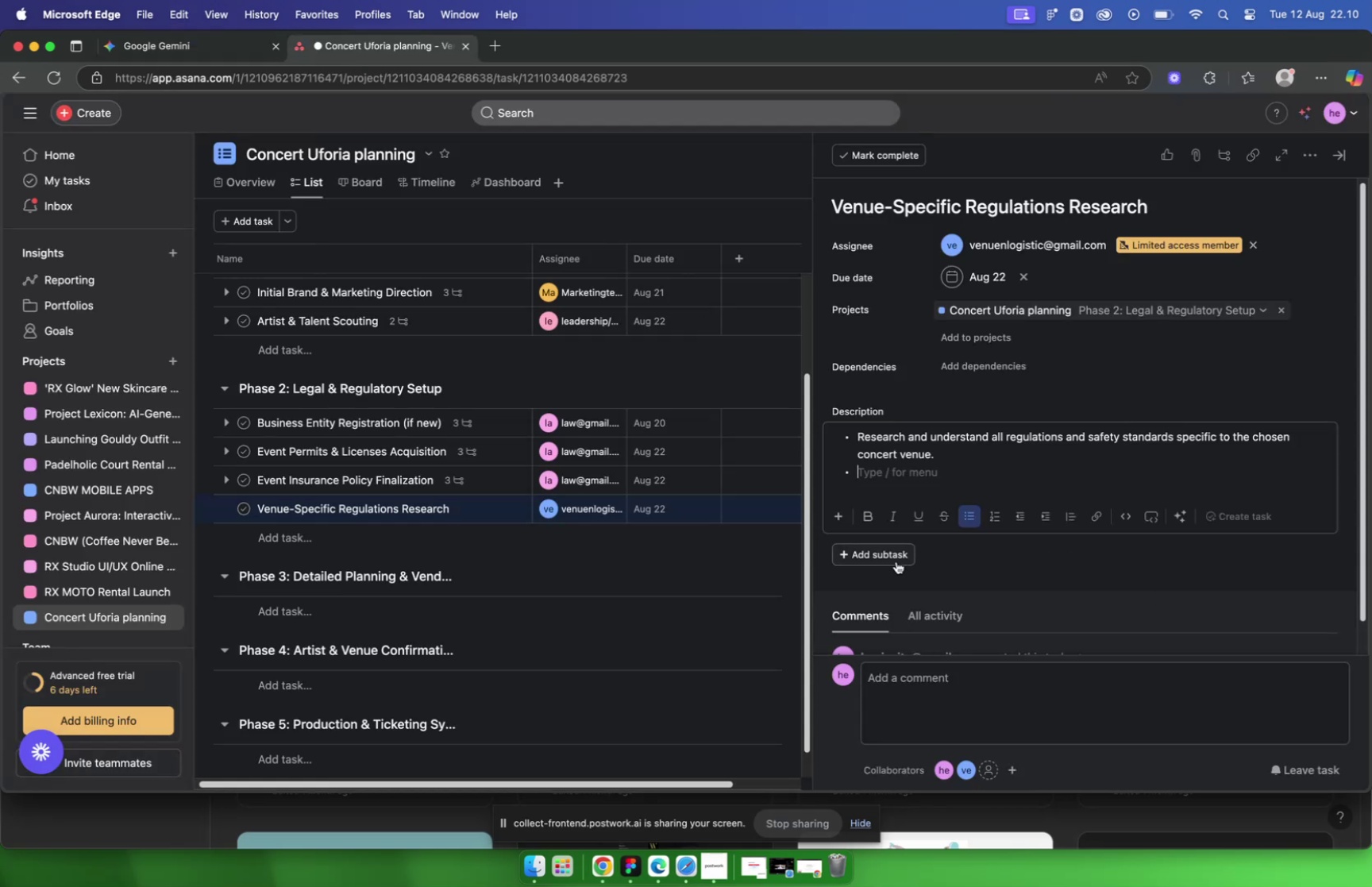 
left_click([881, 558])
 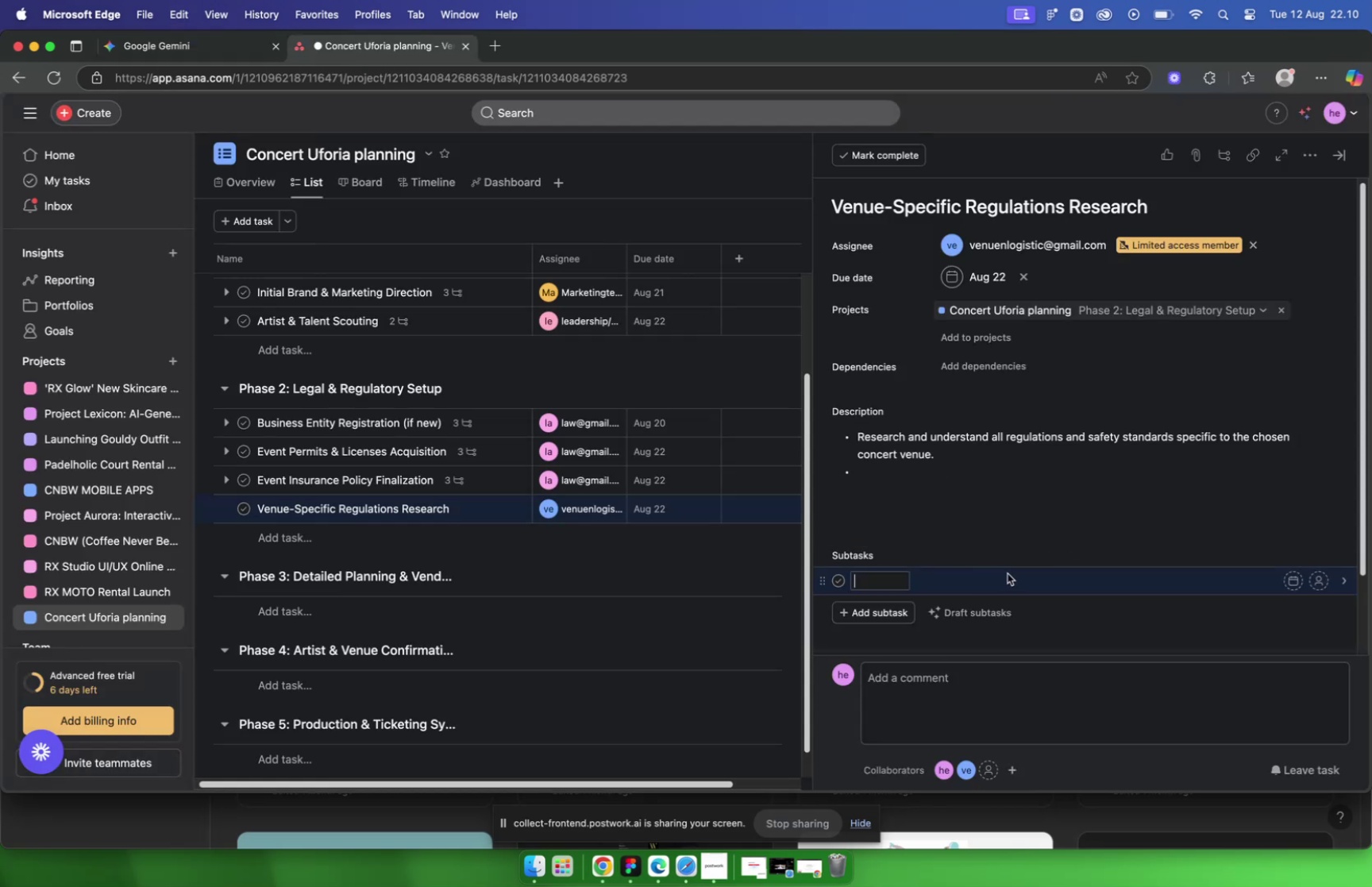 
key(Meta+V)
 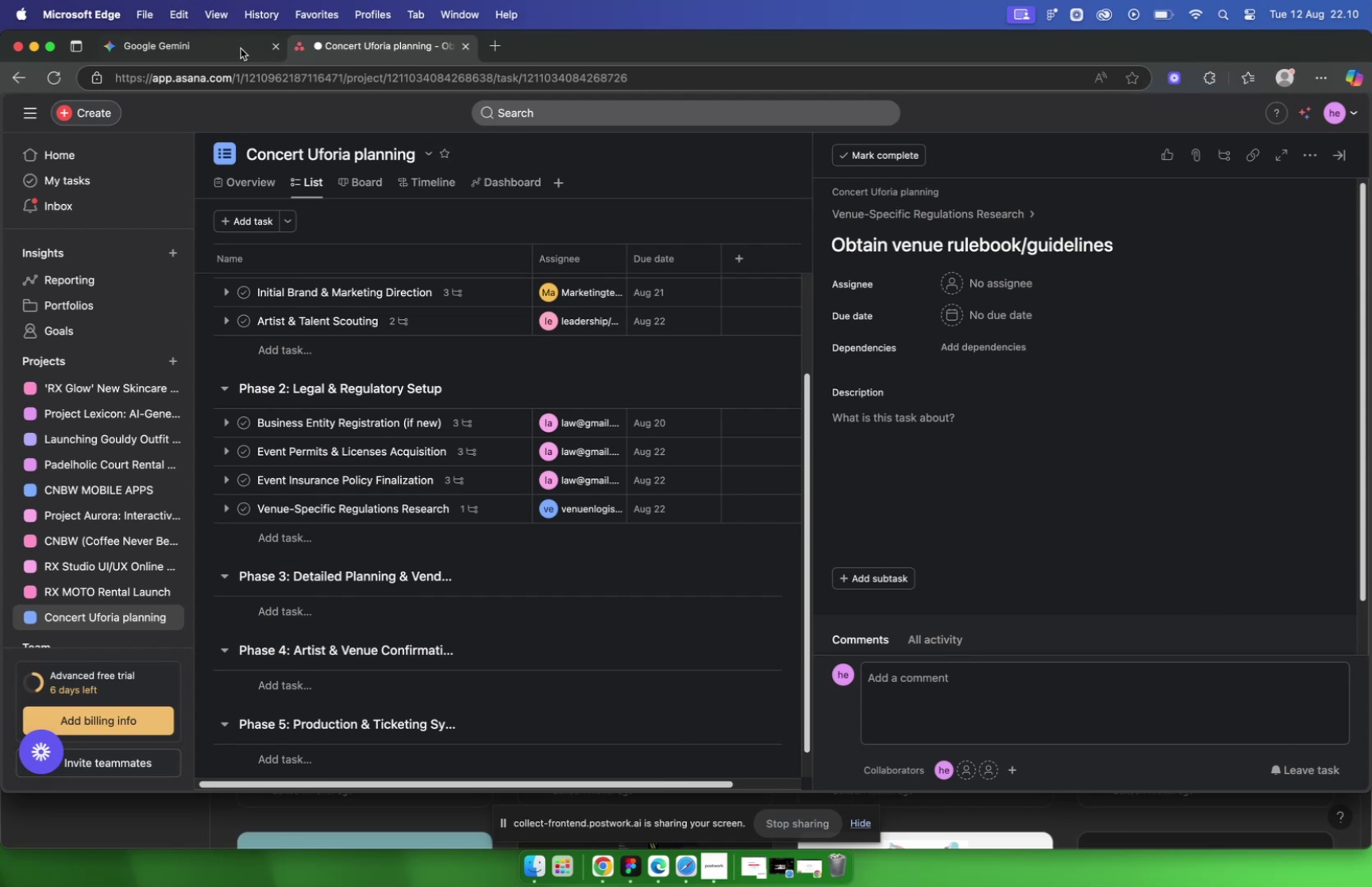 
left_click([233, 55])
 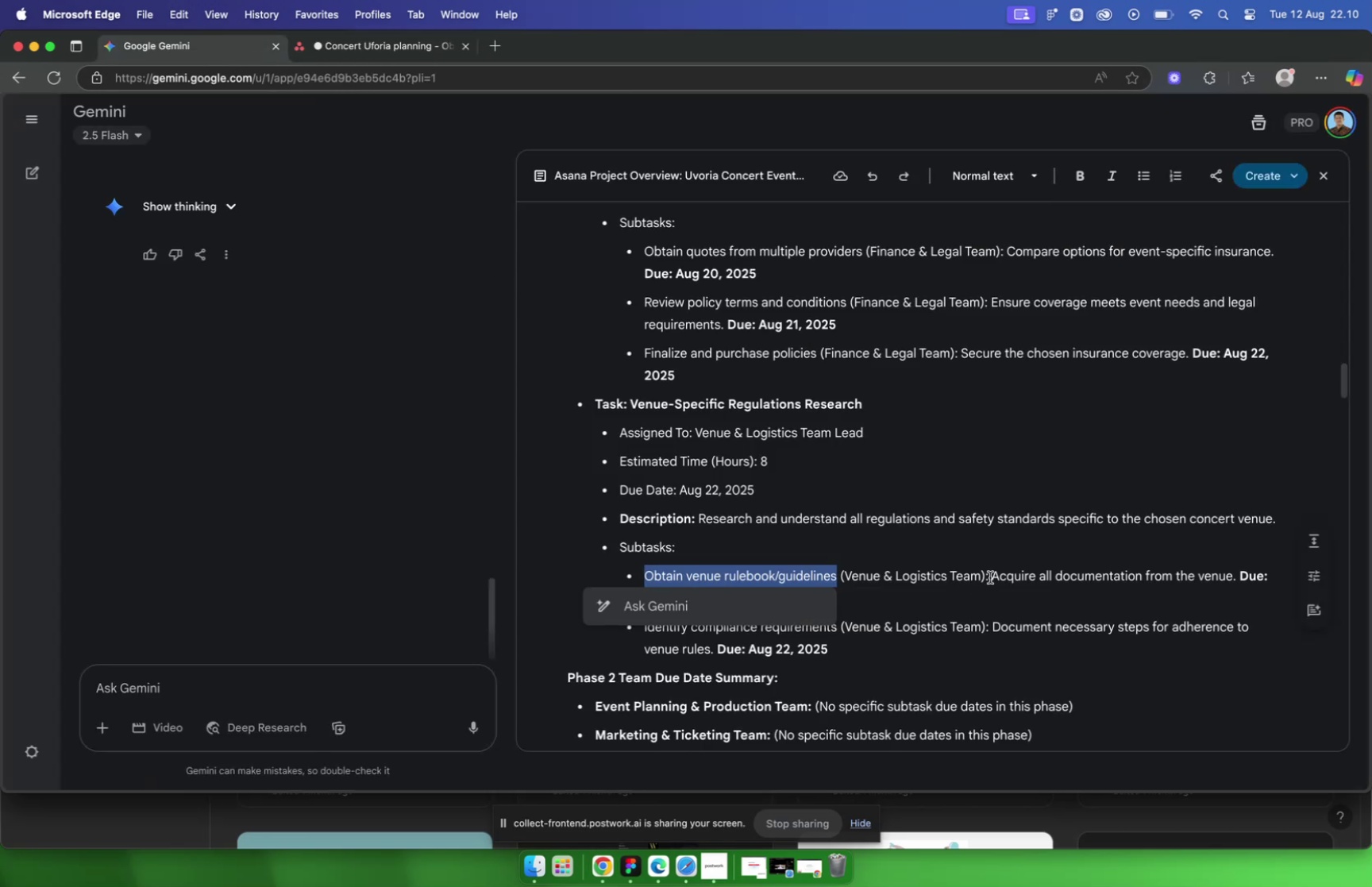 
left_click_drag(start_coordinate=[994, 575], to_coordinate=[1233, 578])
 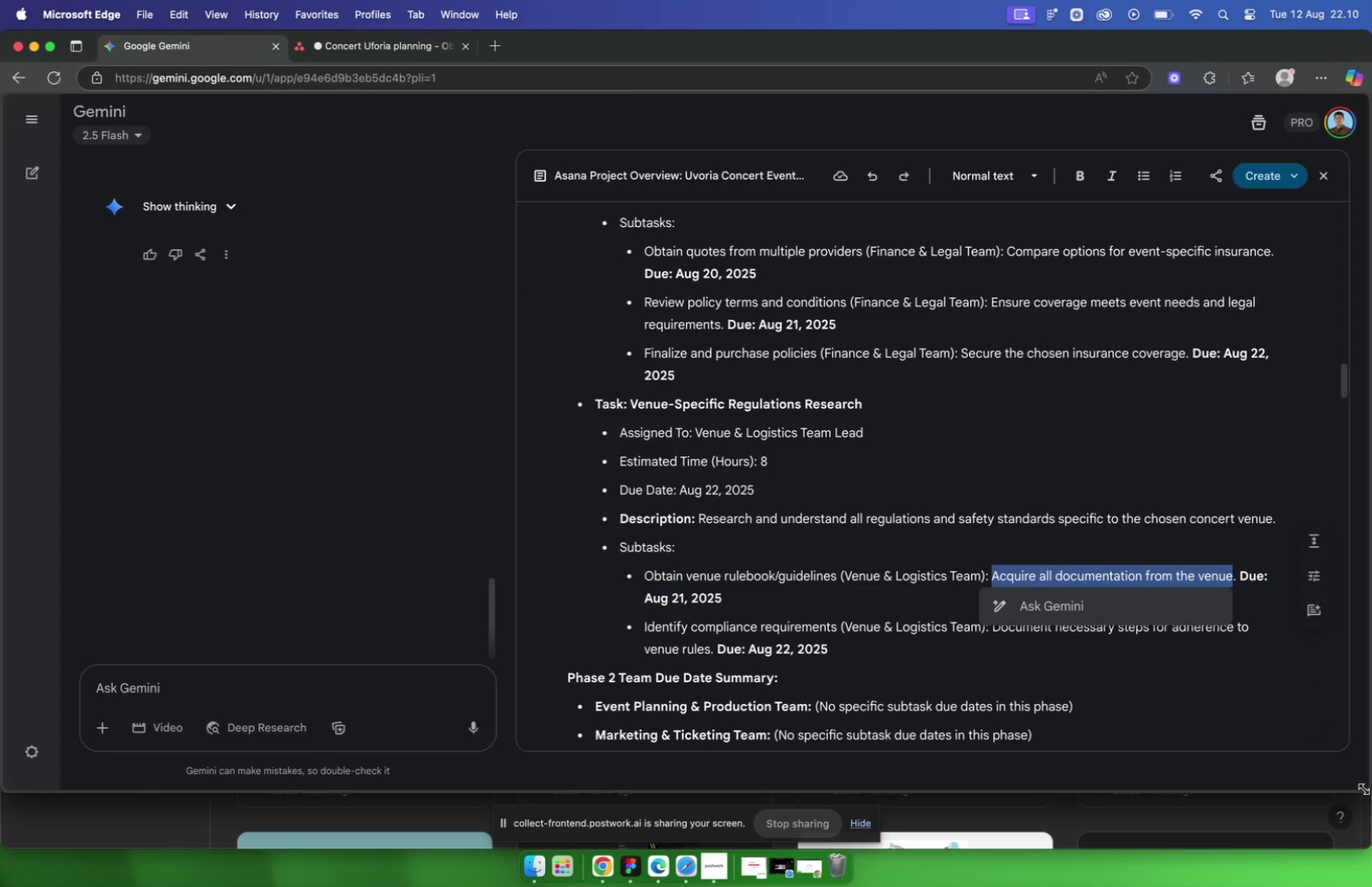 
key(Meta+C)
 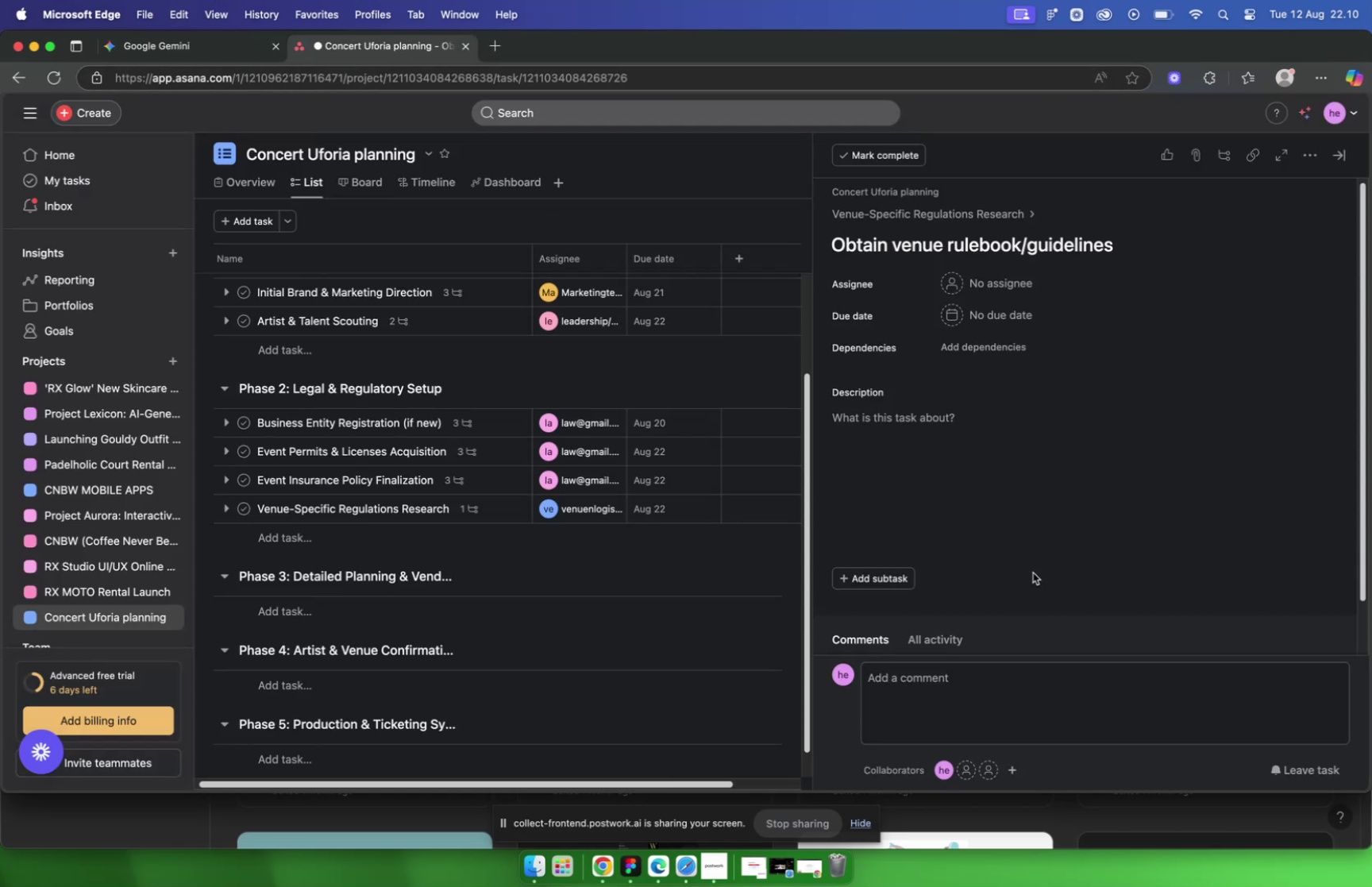 
left_click([967, 443])
 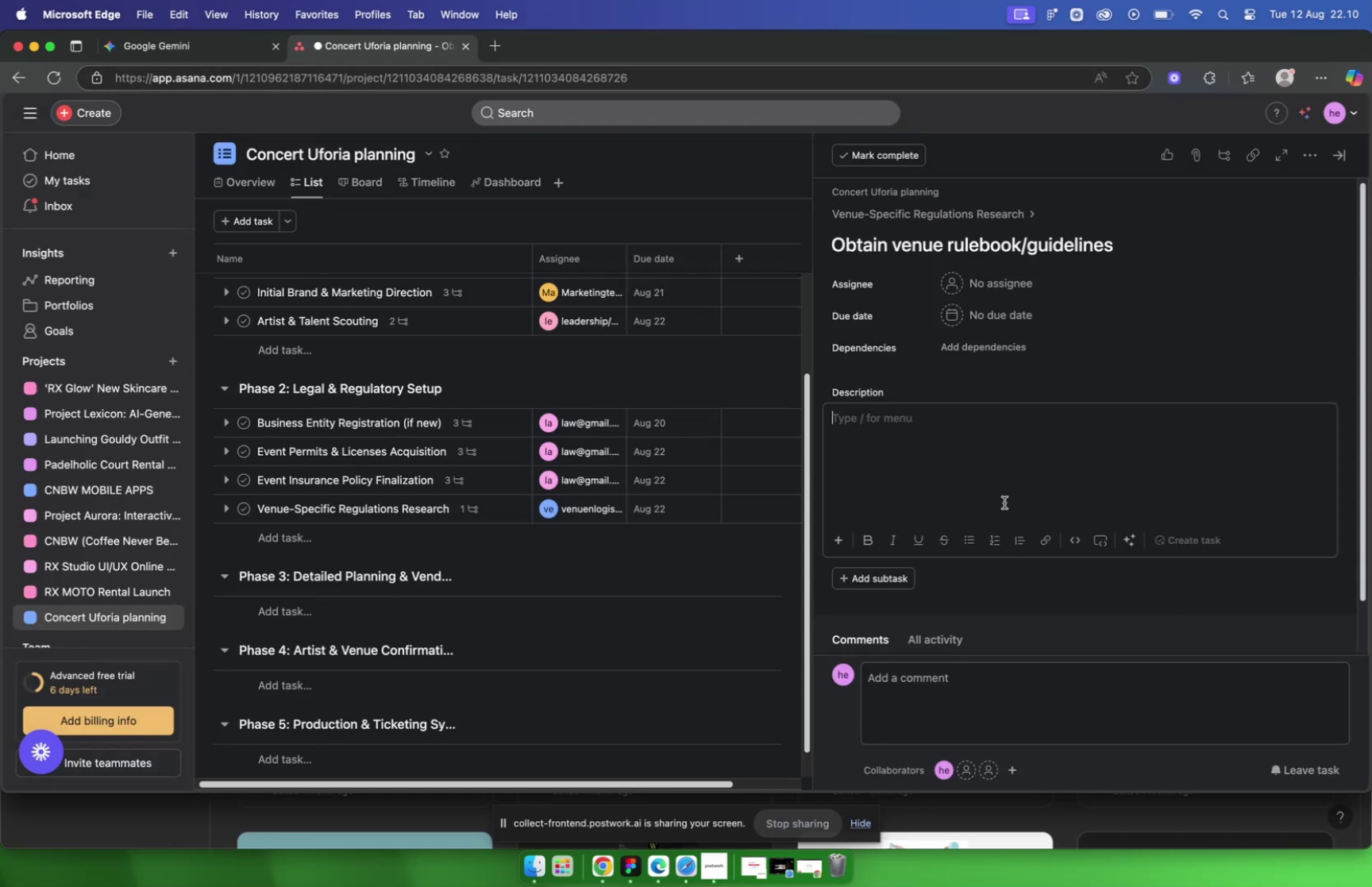 
key(Meta+V)
 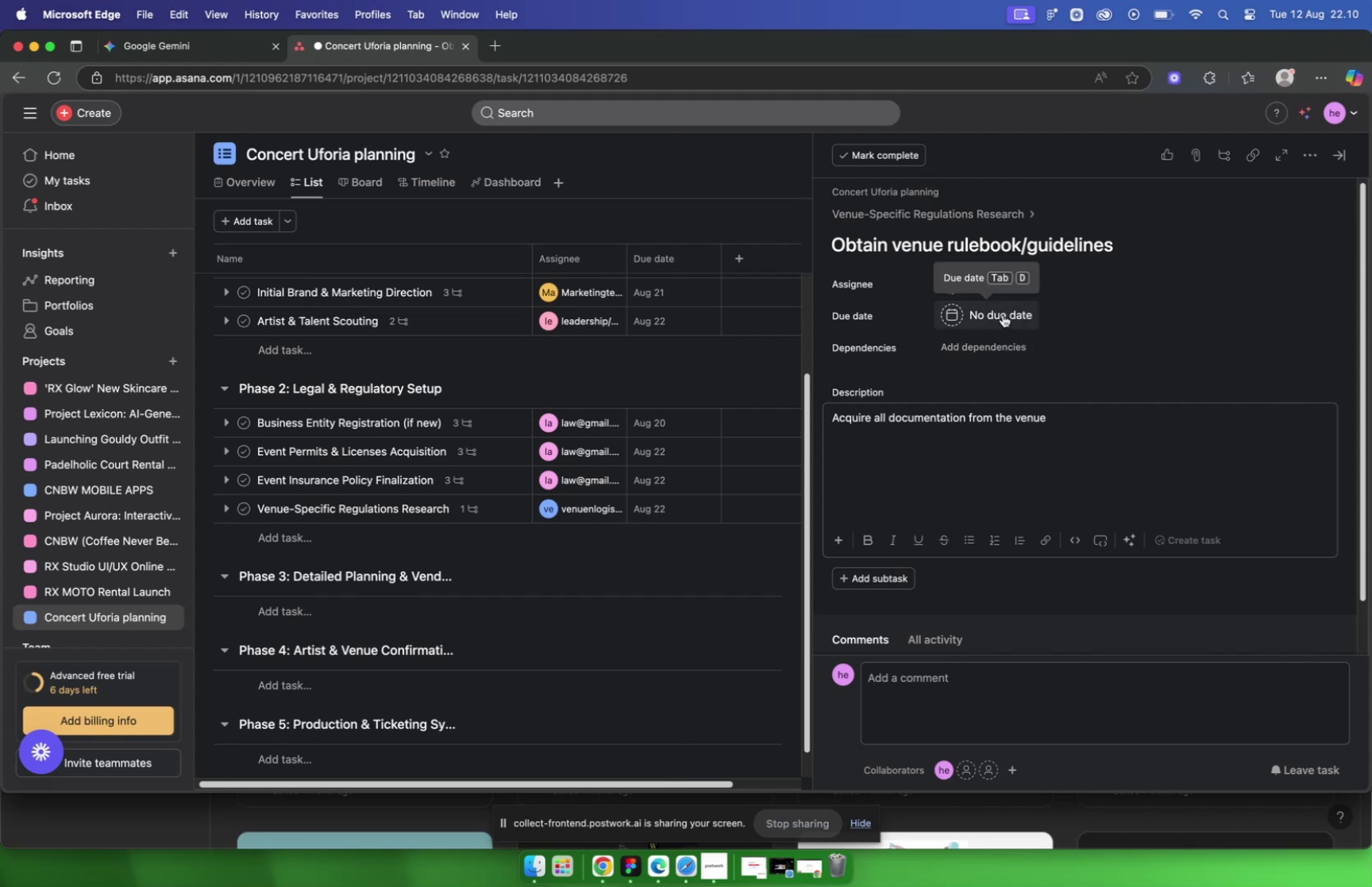 
wait(5.11)
 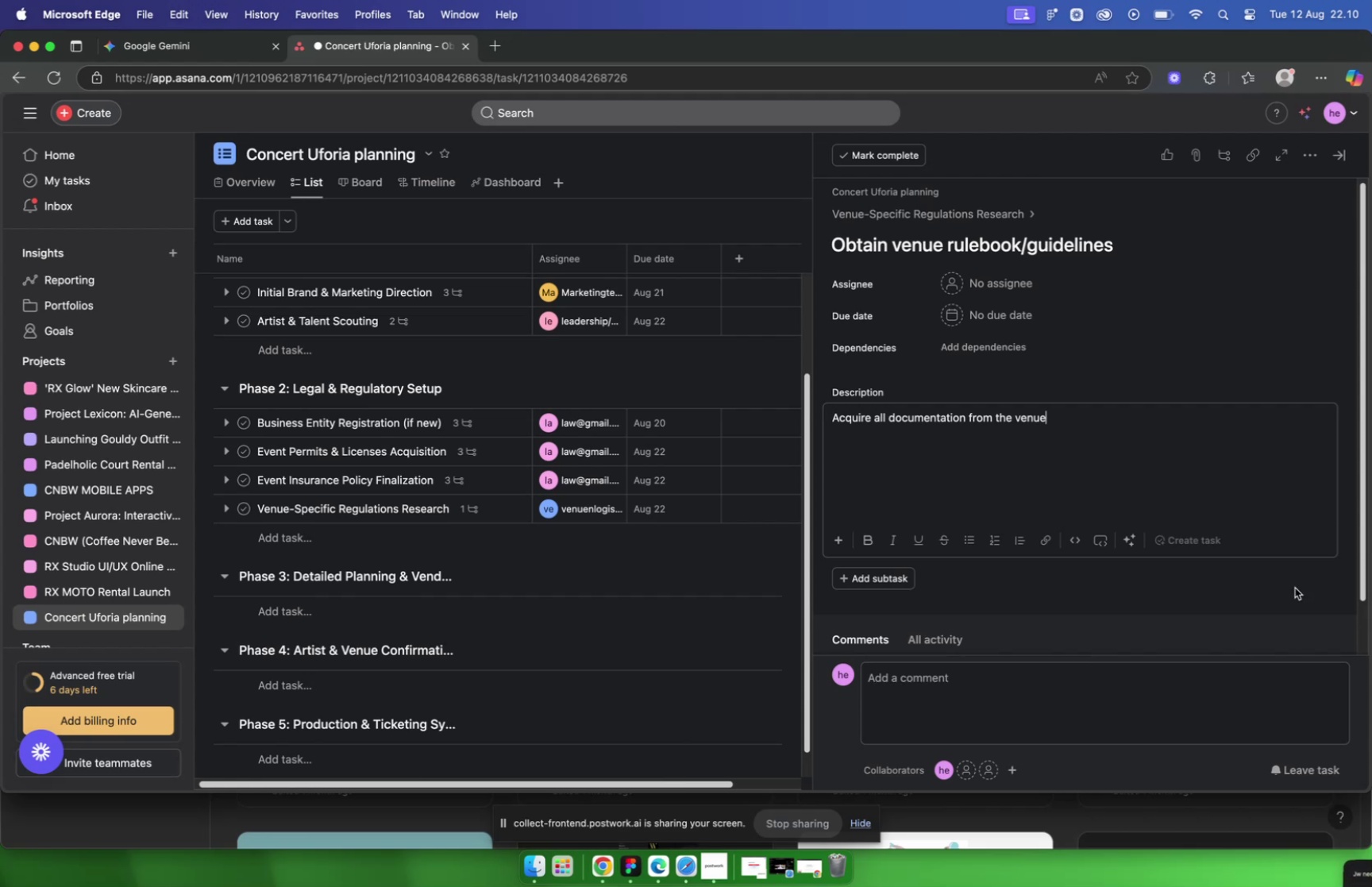 
left_click([206, 39])
 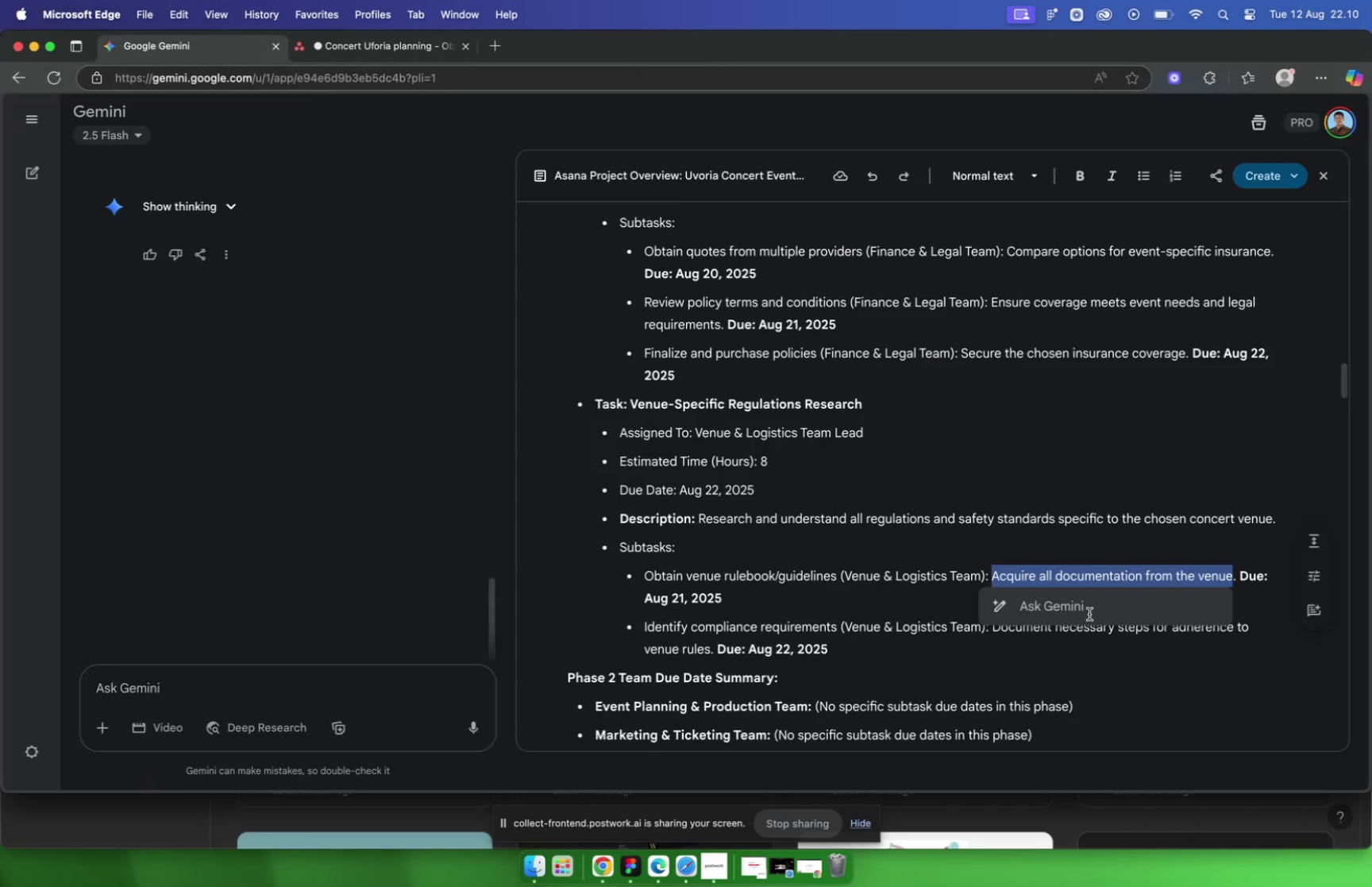 
wait(5.08)
 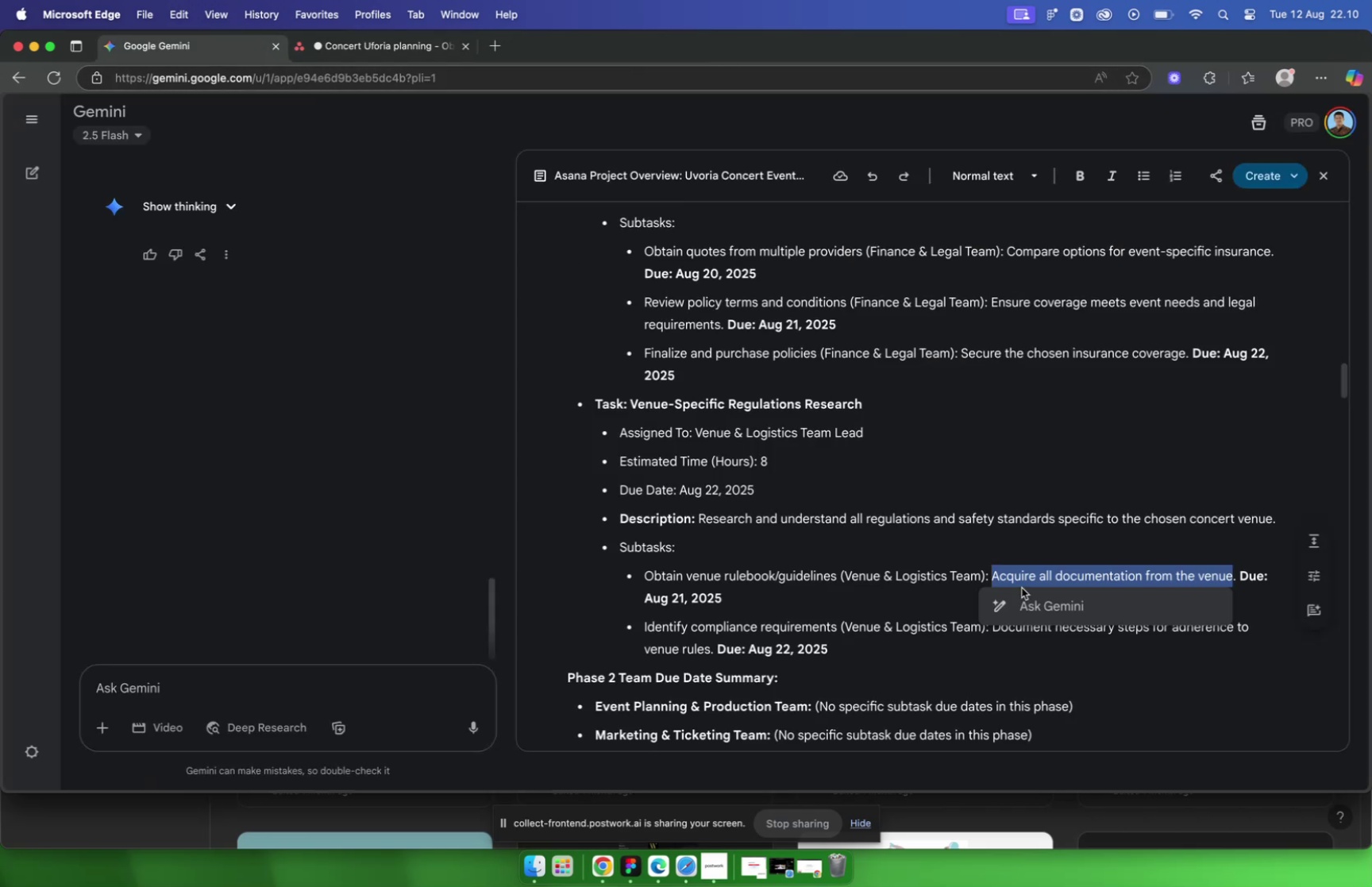 
left_click([399, 50])
 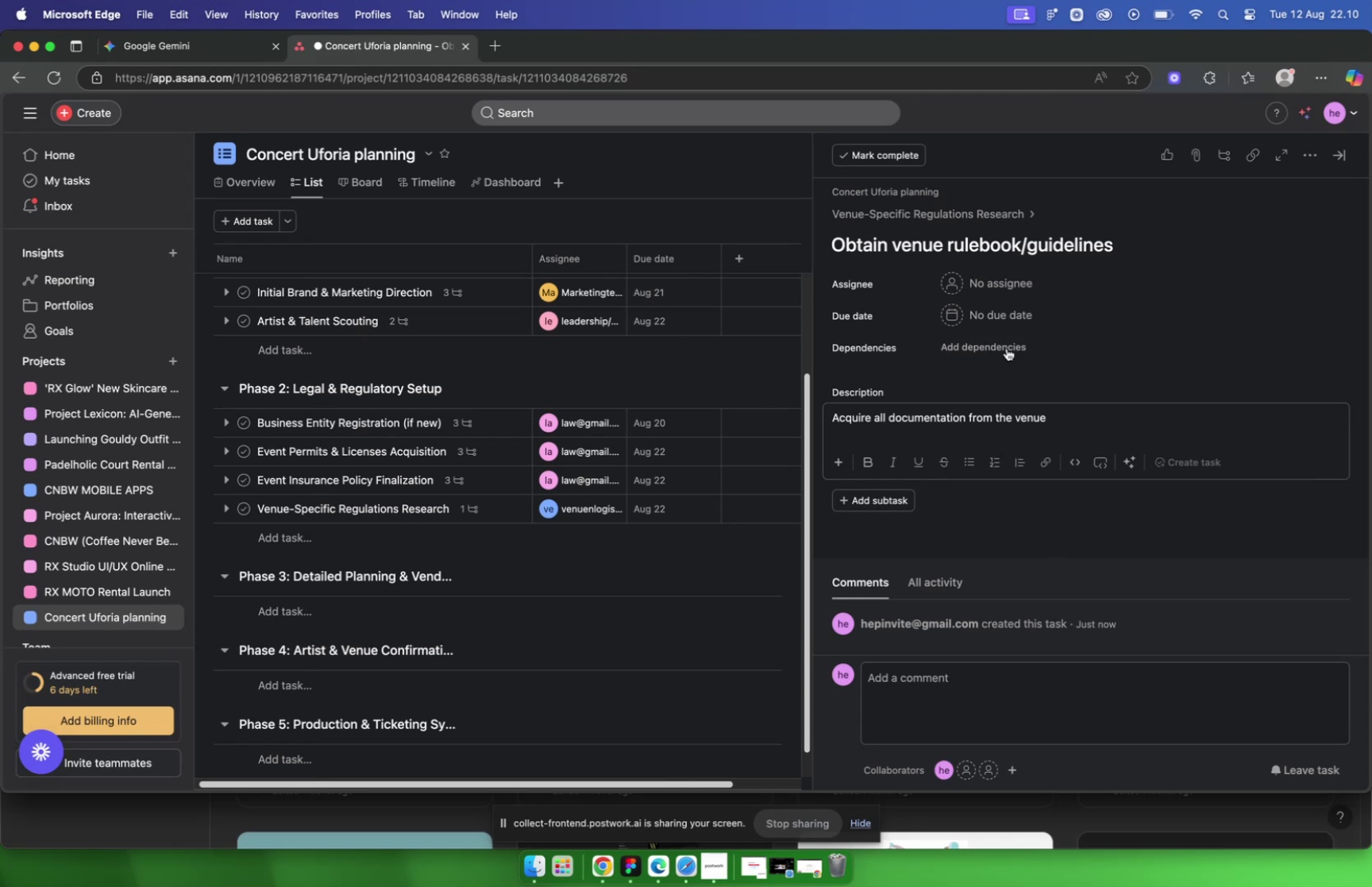 
left_click([981, 280])
 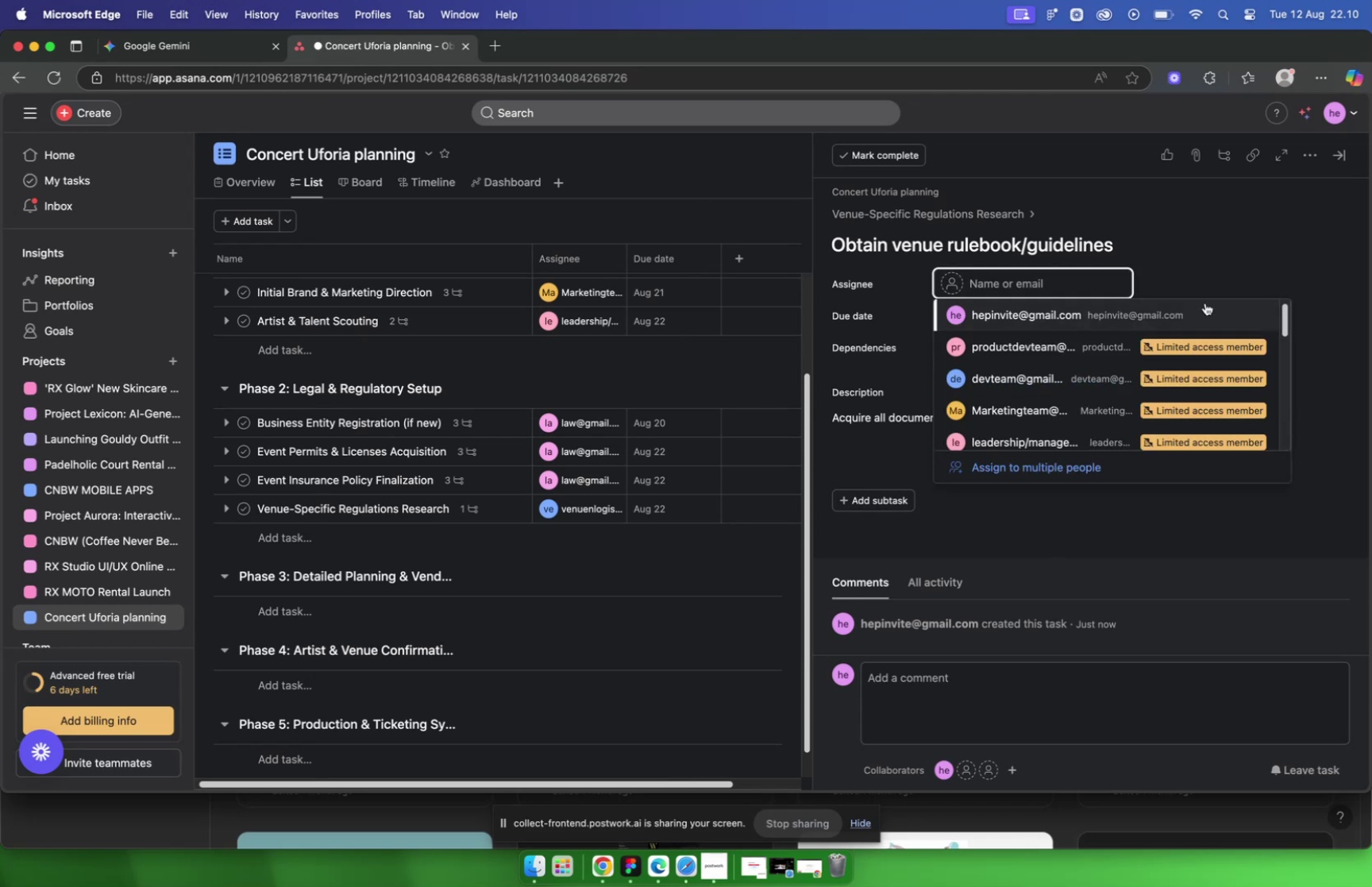 
left_click([1194, 276])
 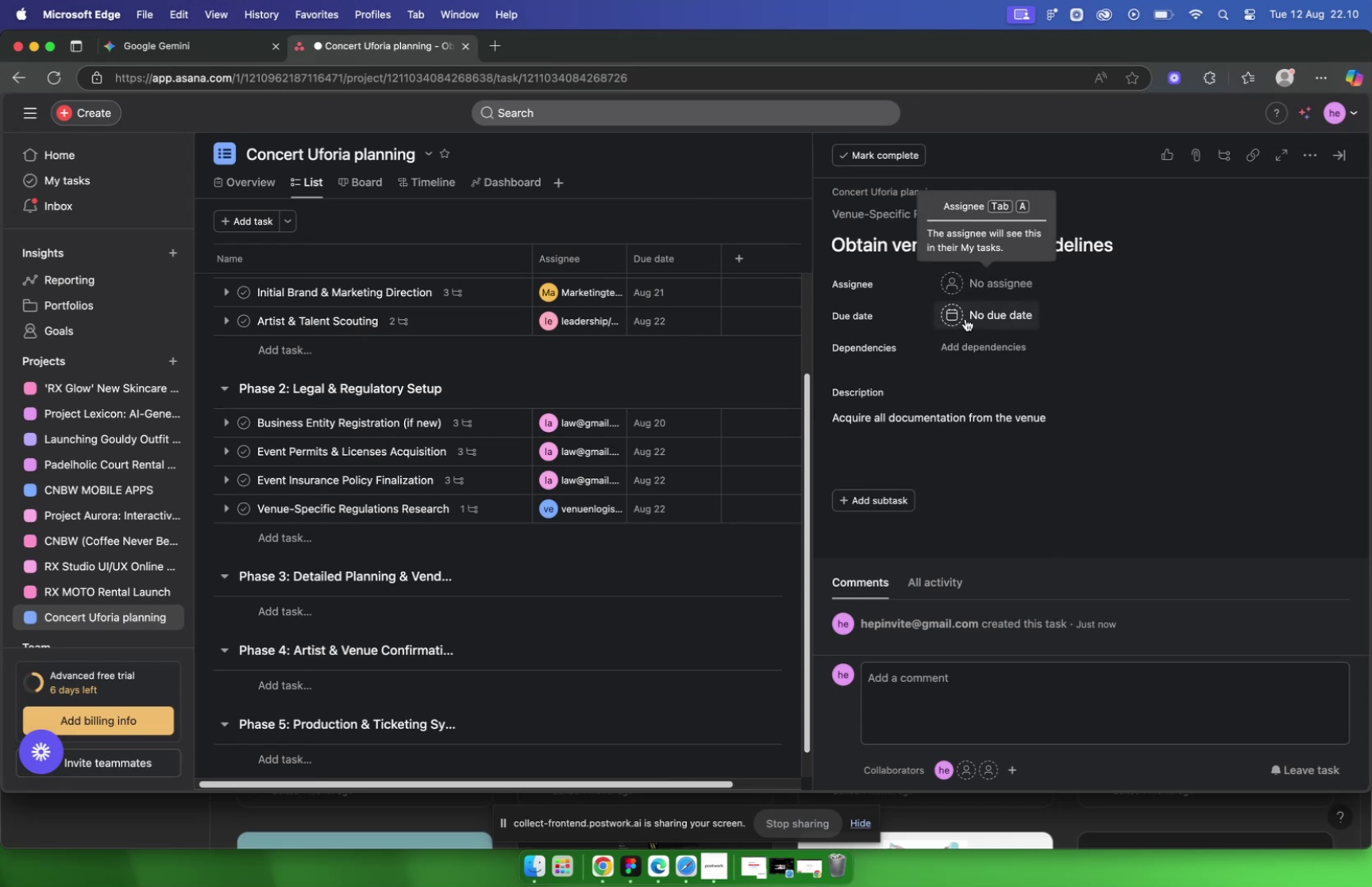 
left_click([965, 318])
 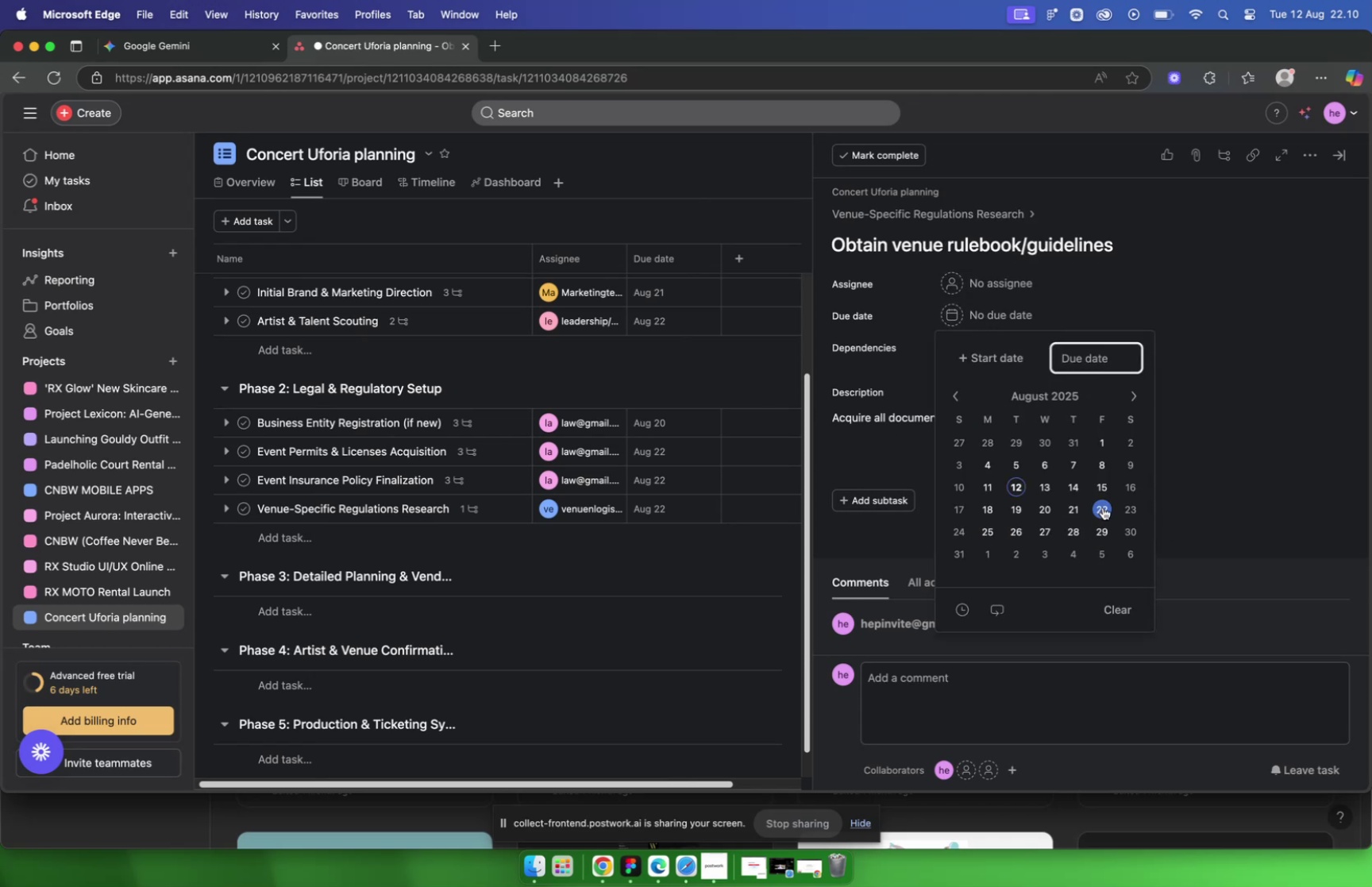 
left_click([1069, 511])
 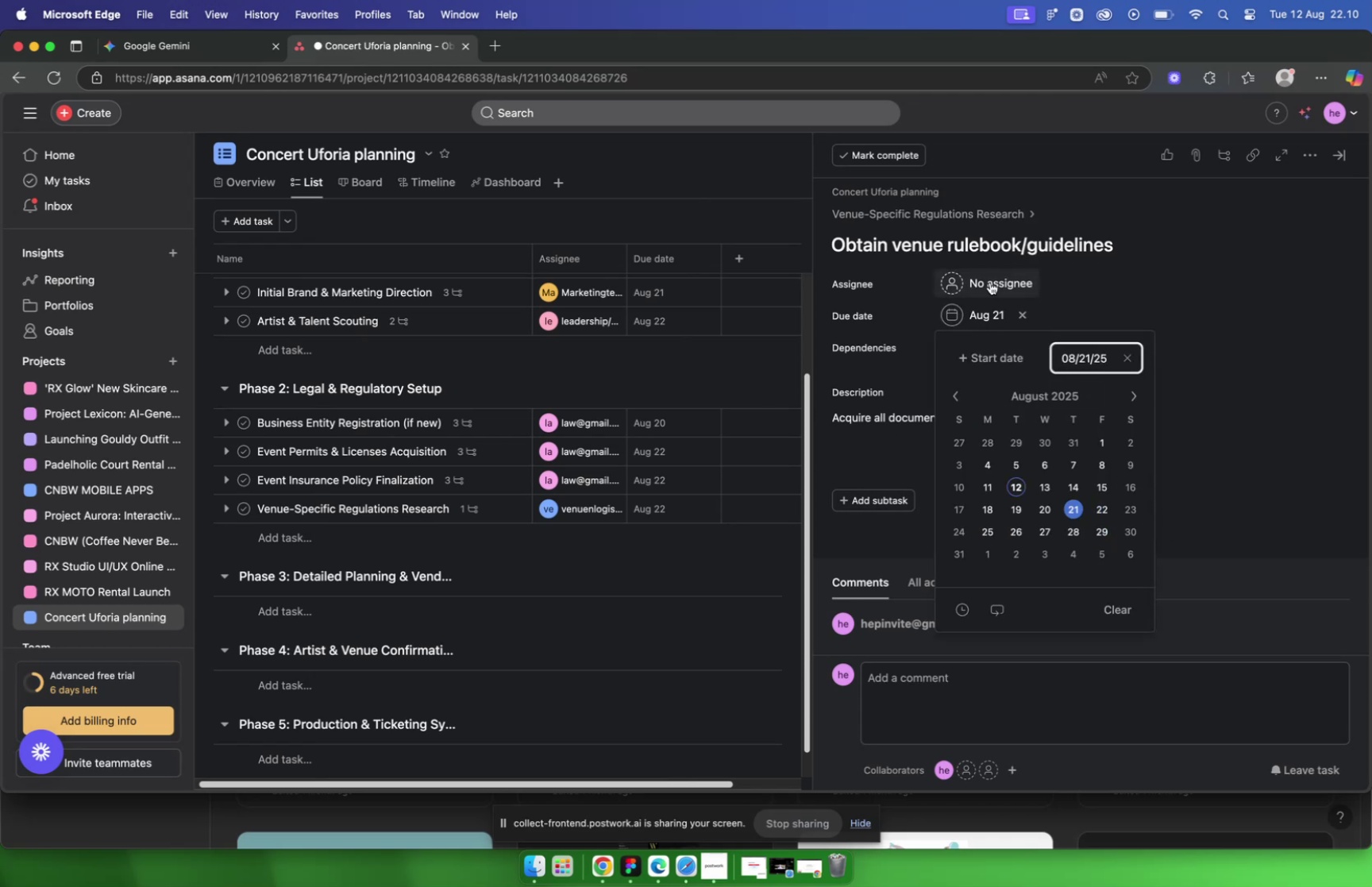 
left_click([990, 281])
 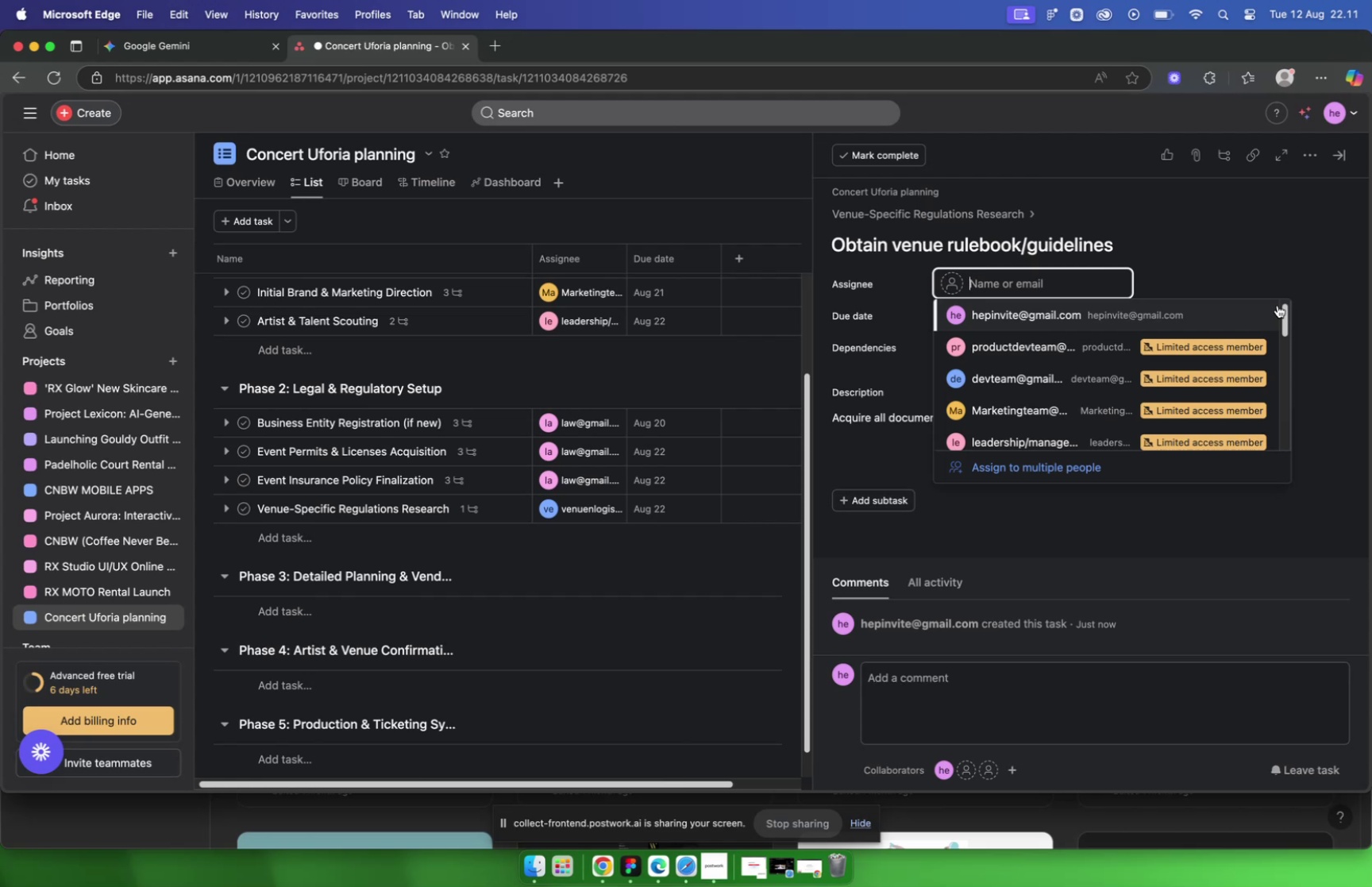 
wait(5.48)
 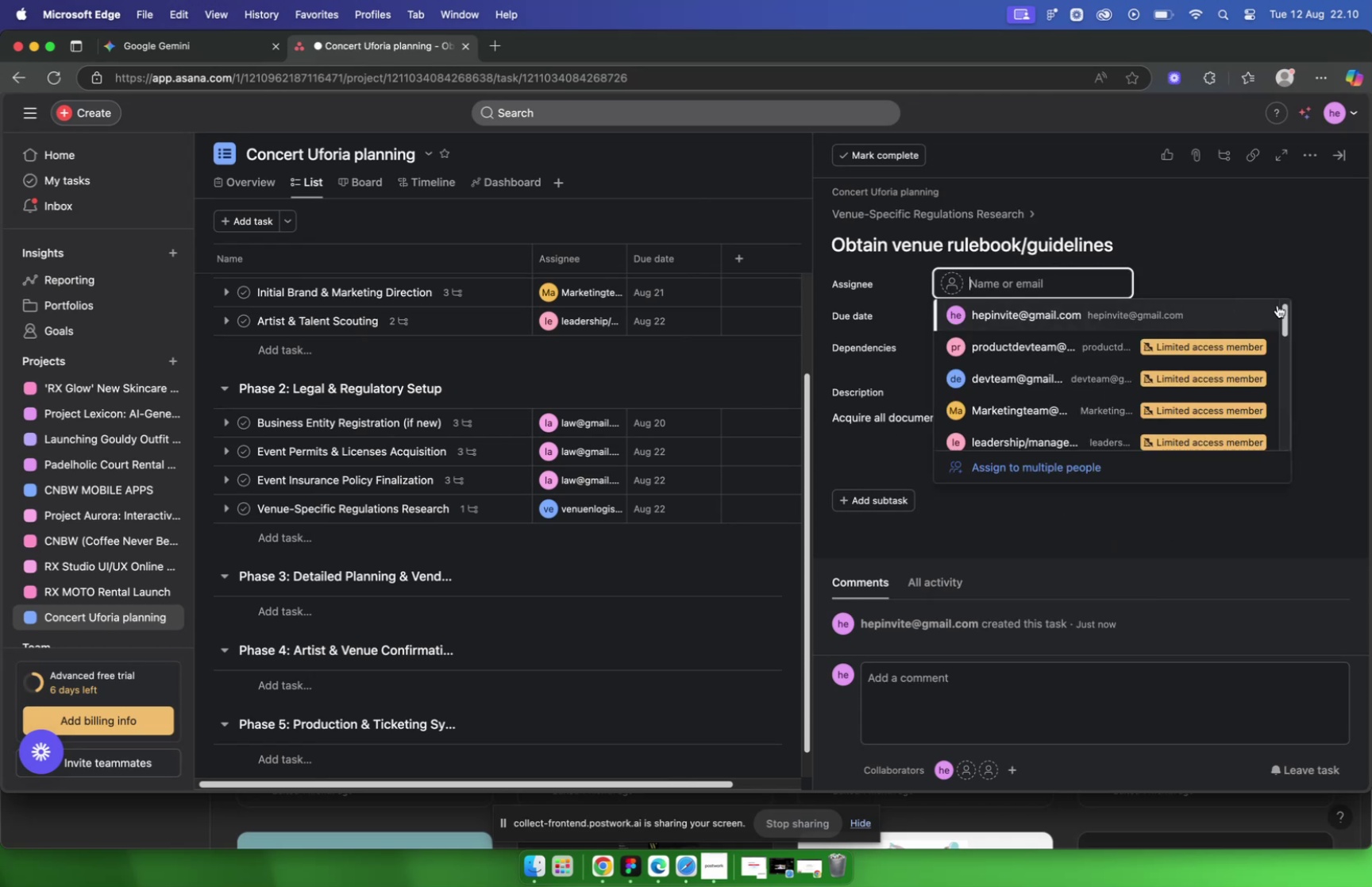 
type(bra)
 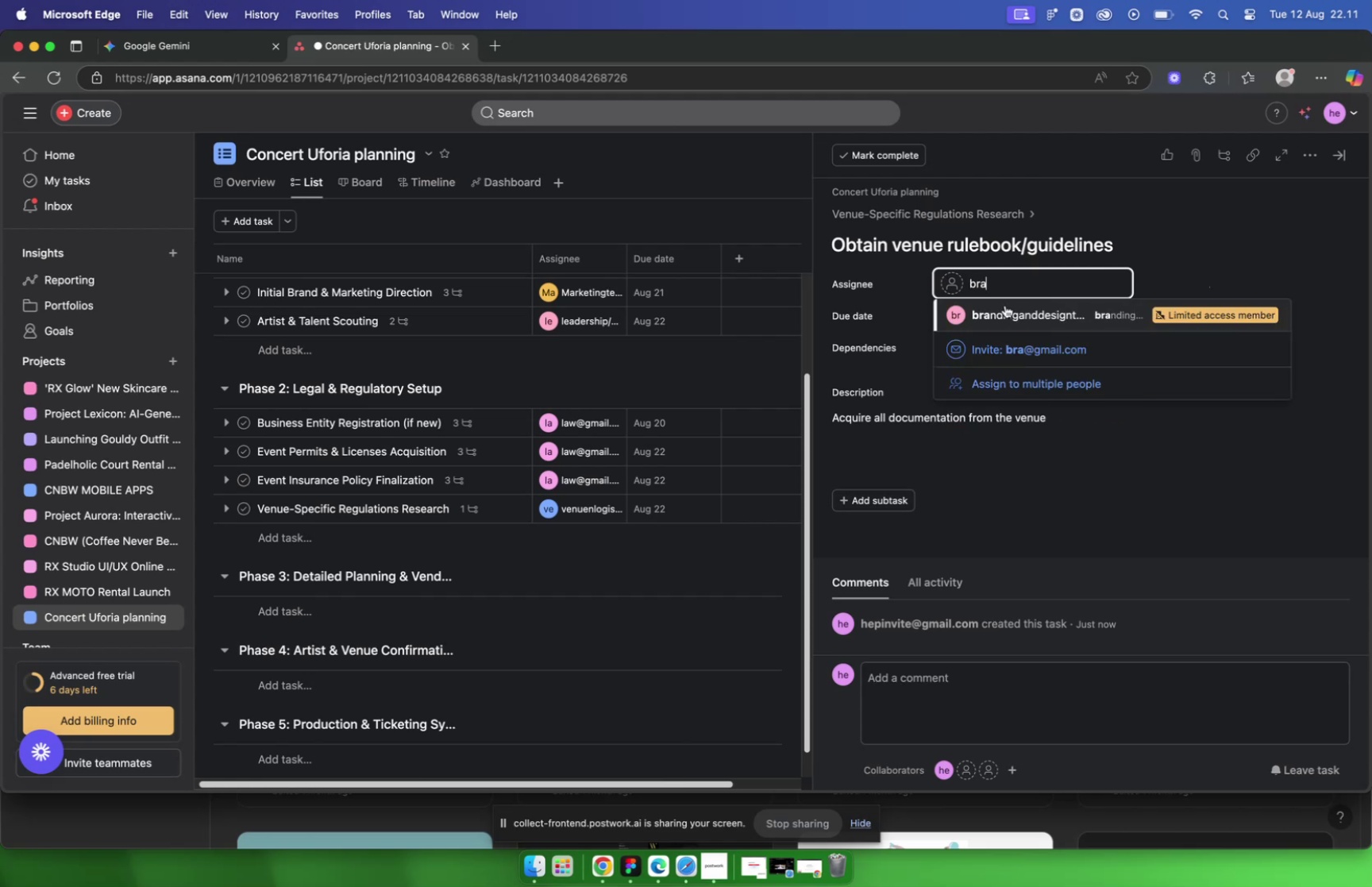 
left_click([1002, 306])
 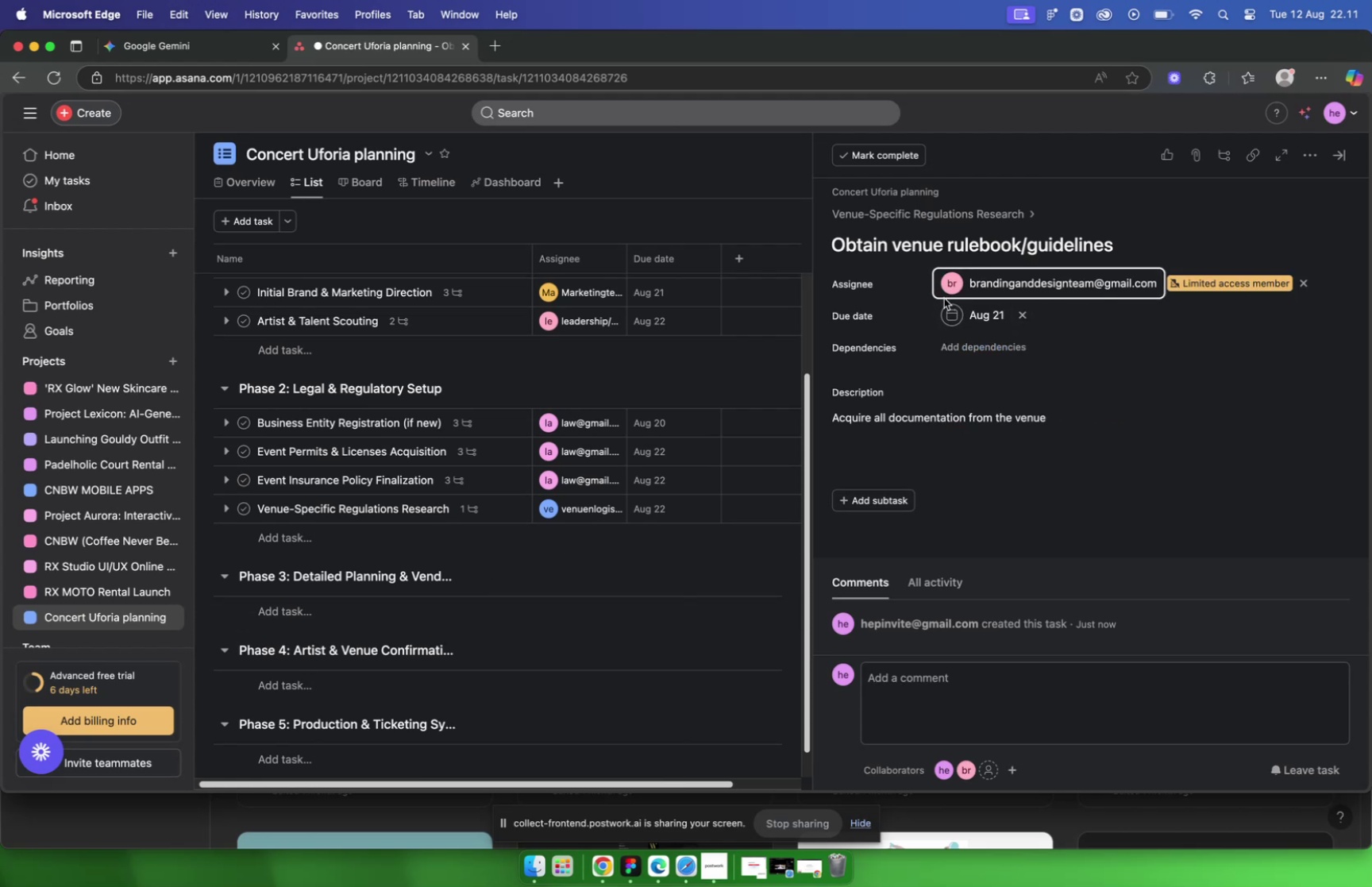 
left_click([901, 212])
 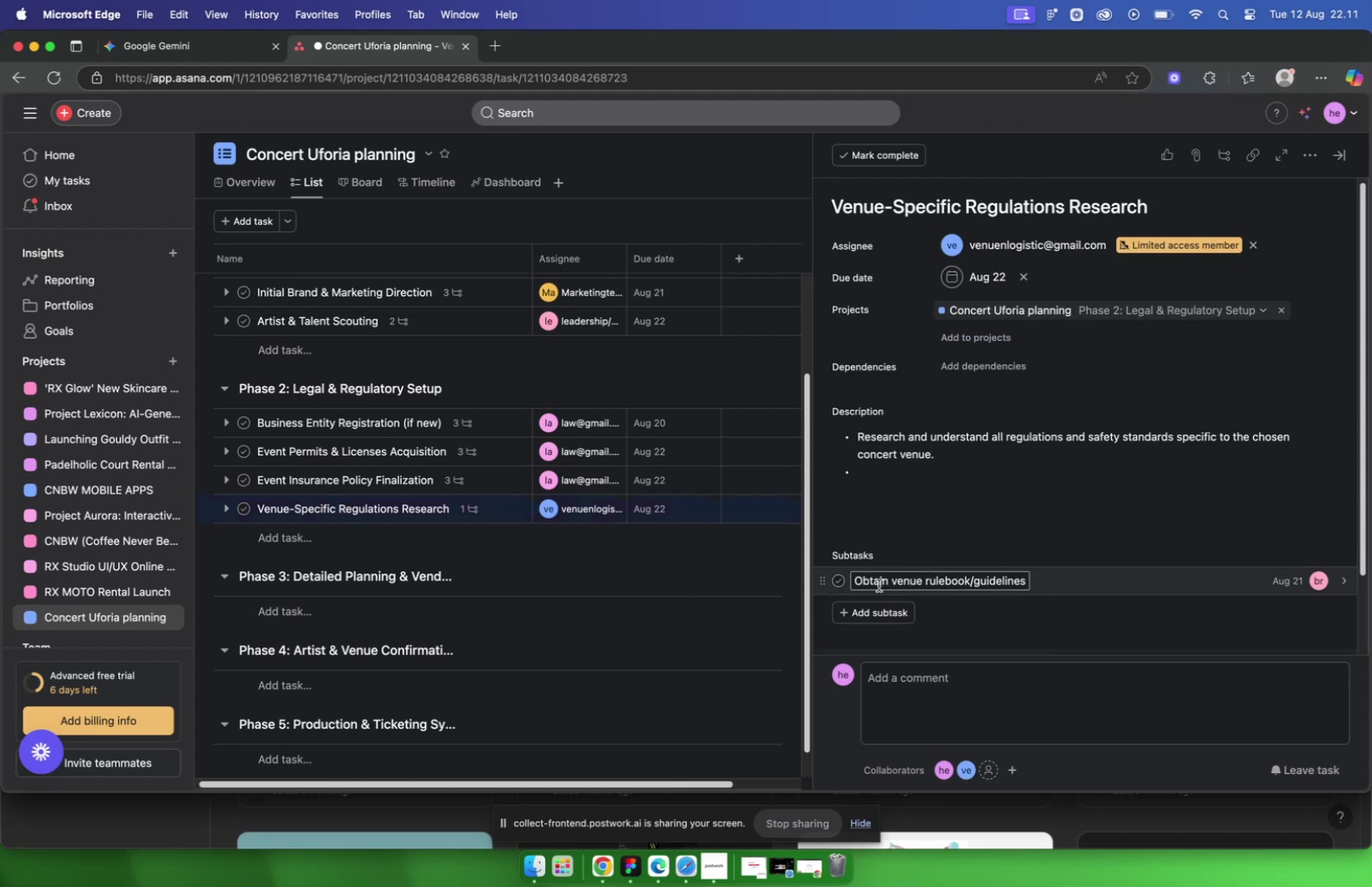 
left_click([867, 607])
 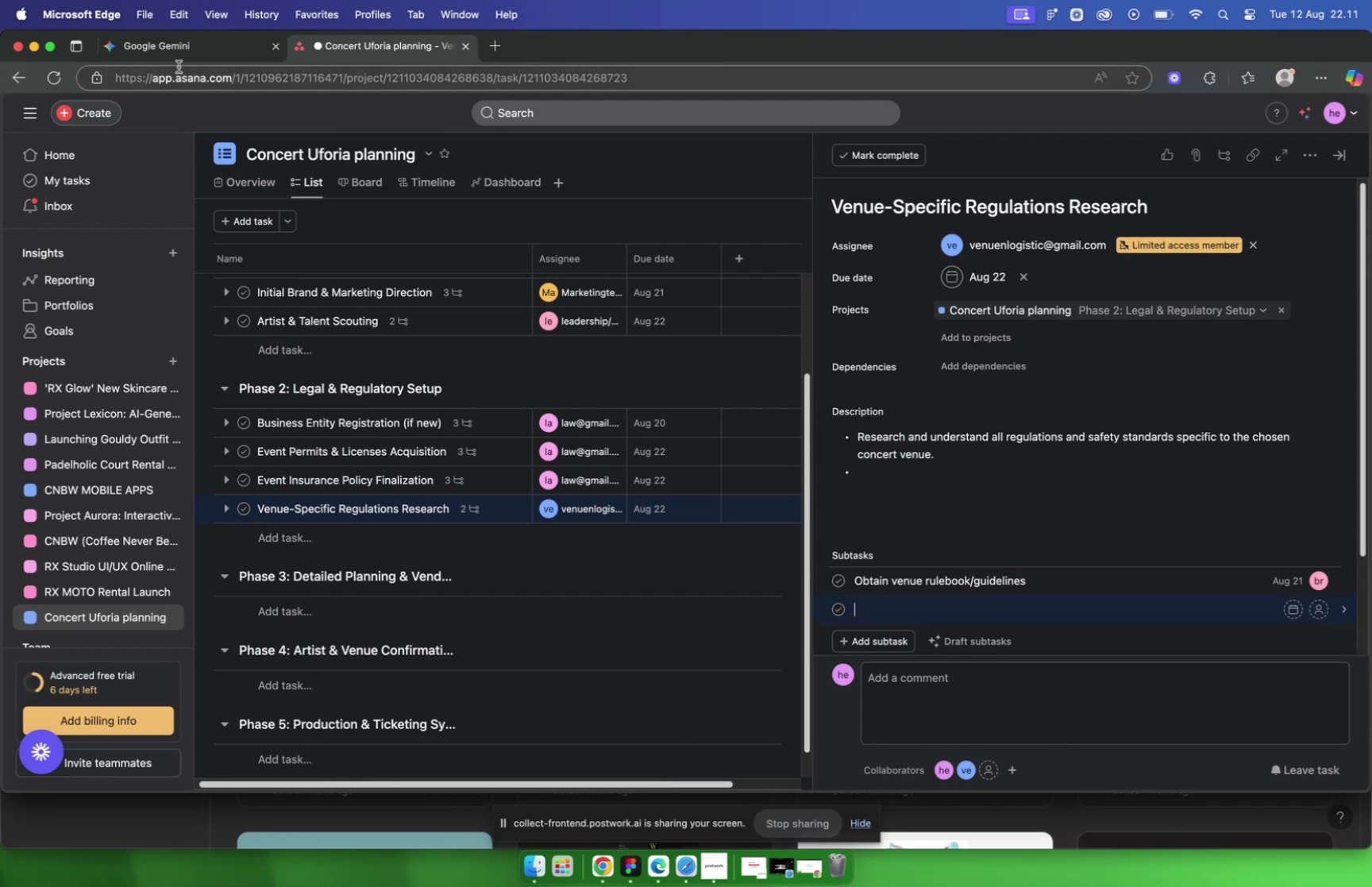 
left_click([183, 51])
 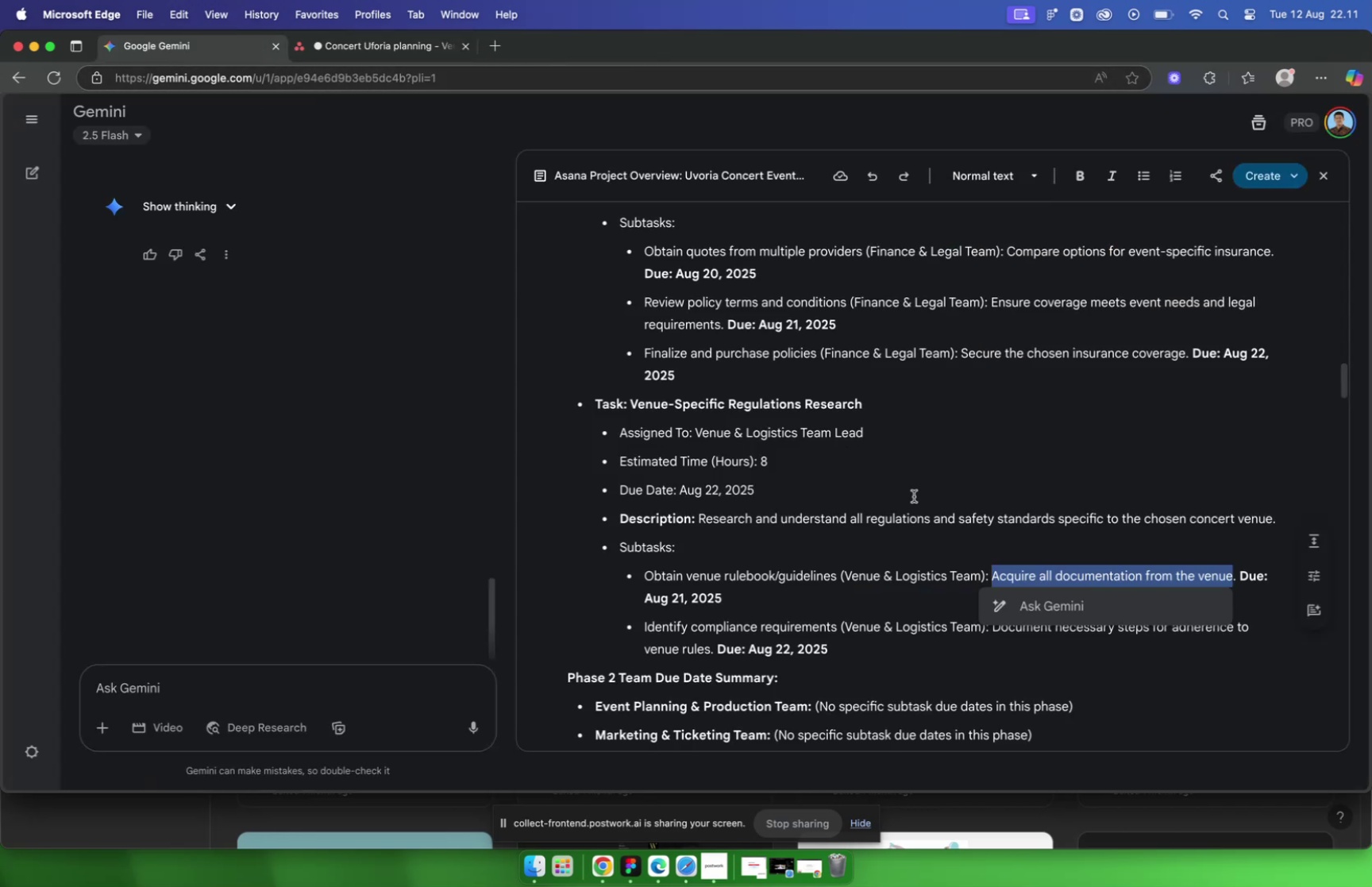 
scroll: coordinate [913, 496], scroll_direction: down, amount: 4.0
 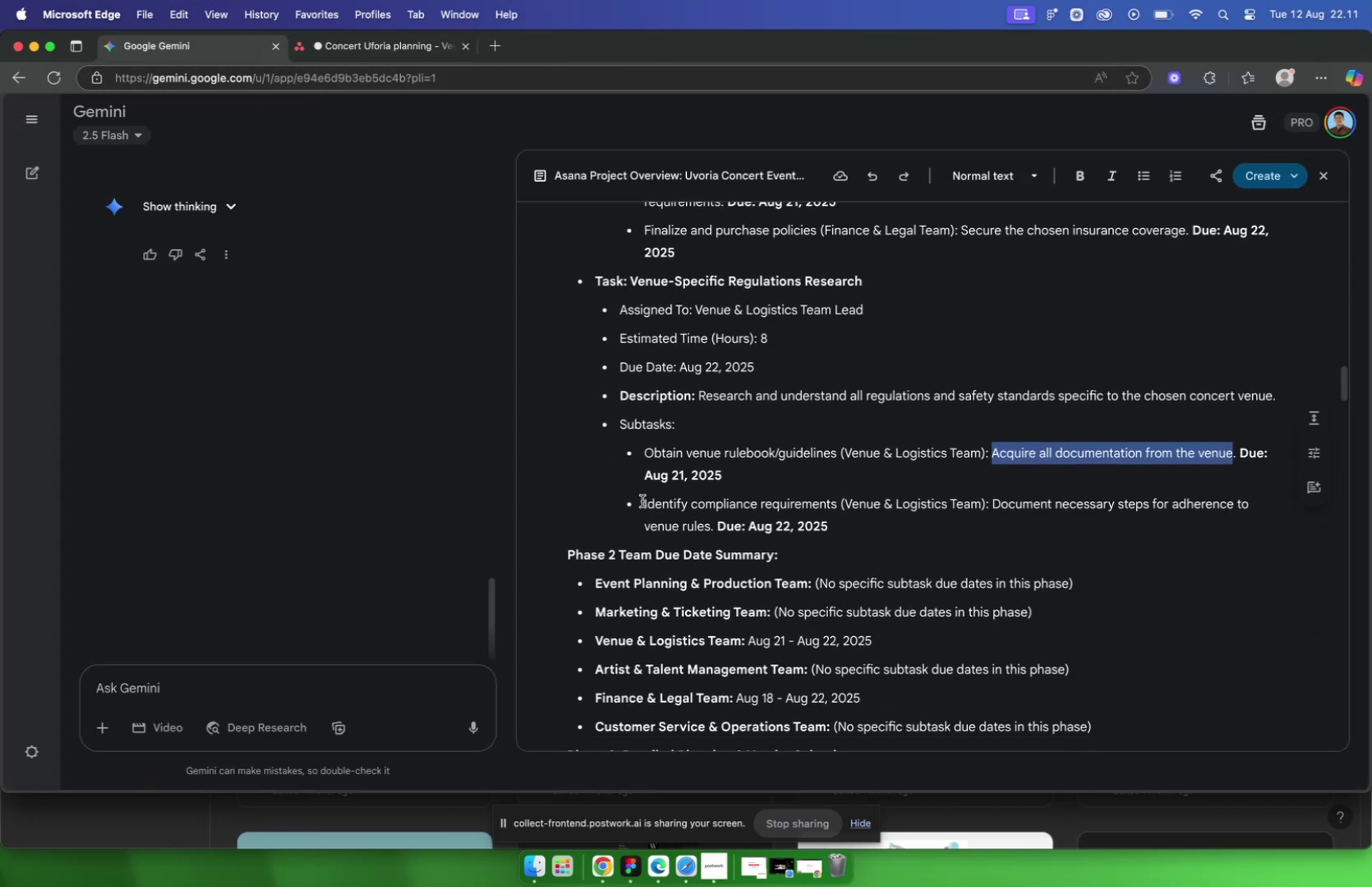 
left_click_drag(start_coordinate=[642, 500], to_coordinate=[837, 505])
 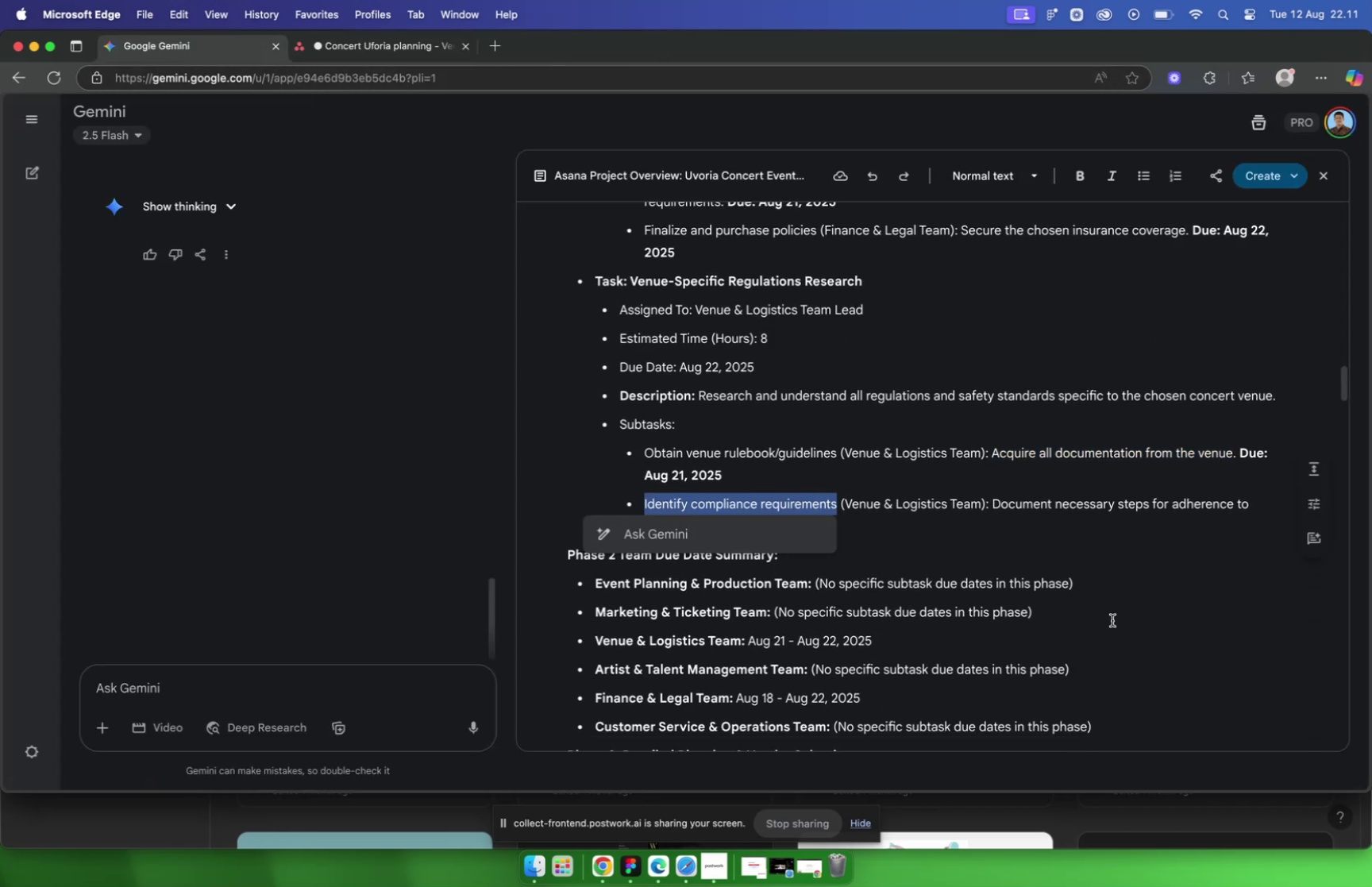 
key(Meta+C)
 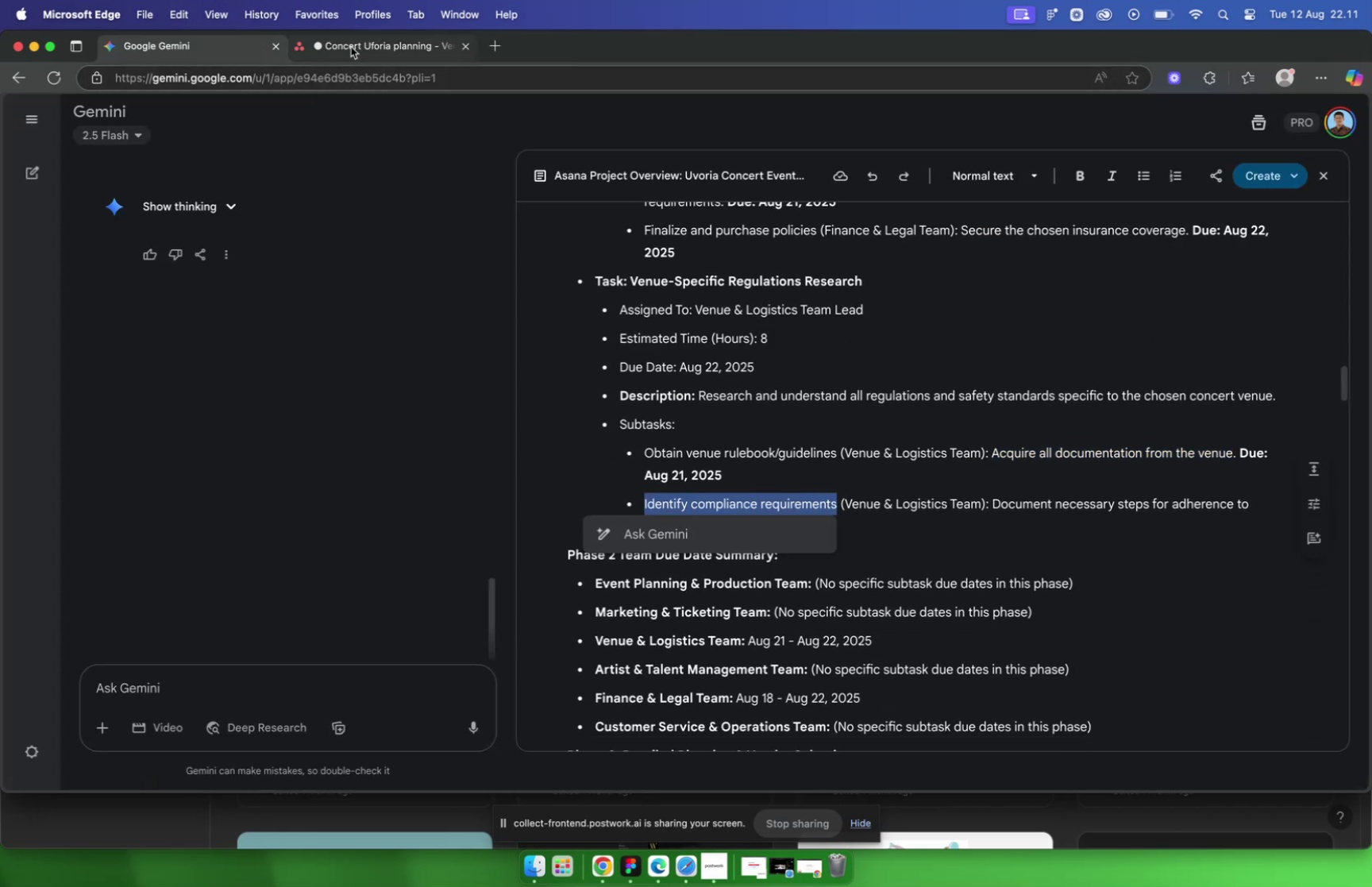 
left_click([352, 47])
 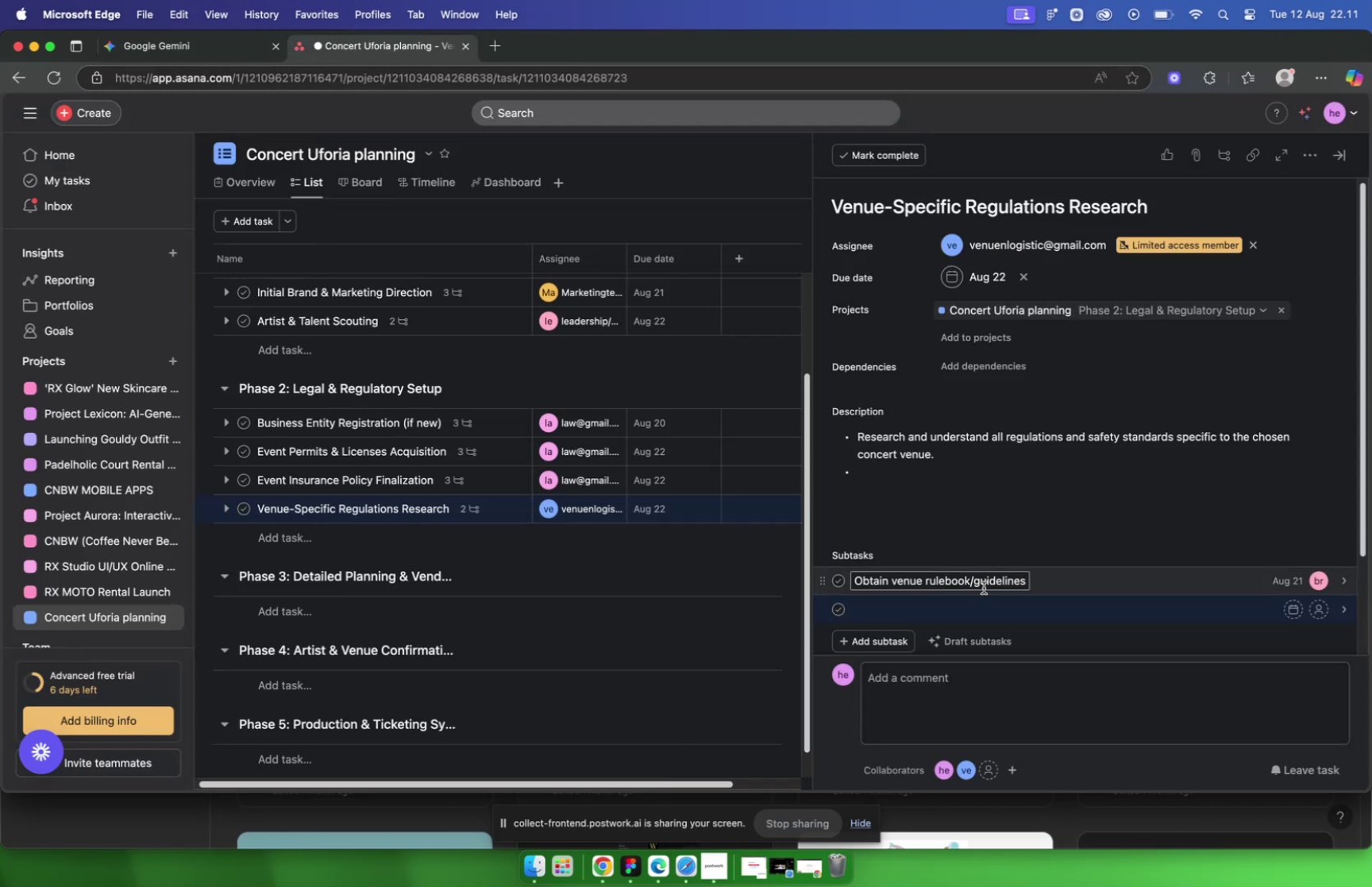 
key(Meta+V)
 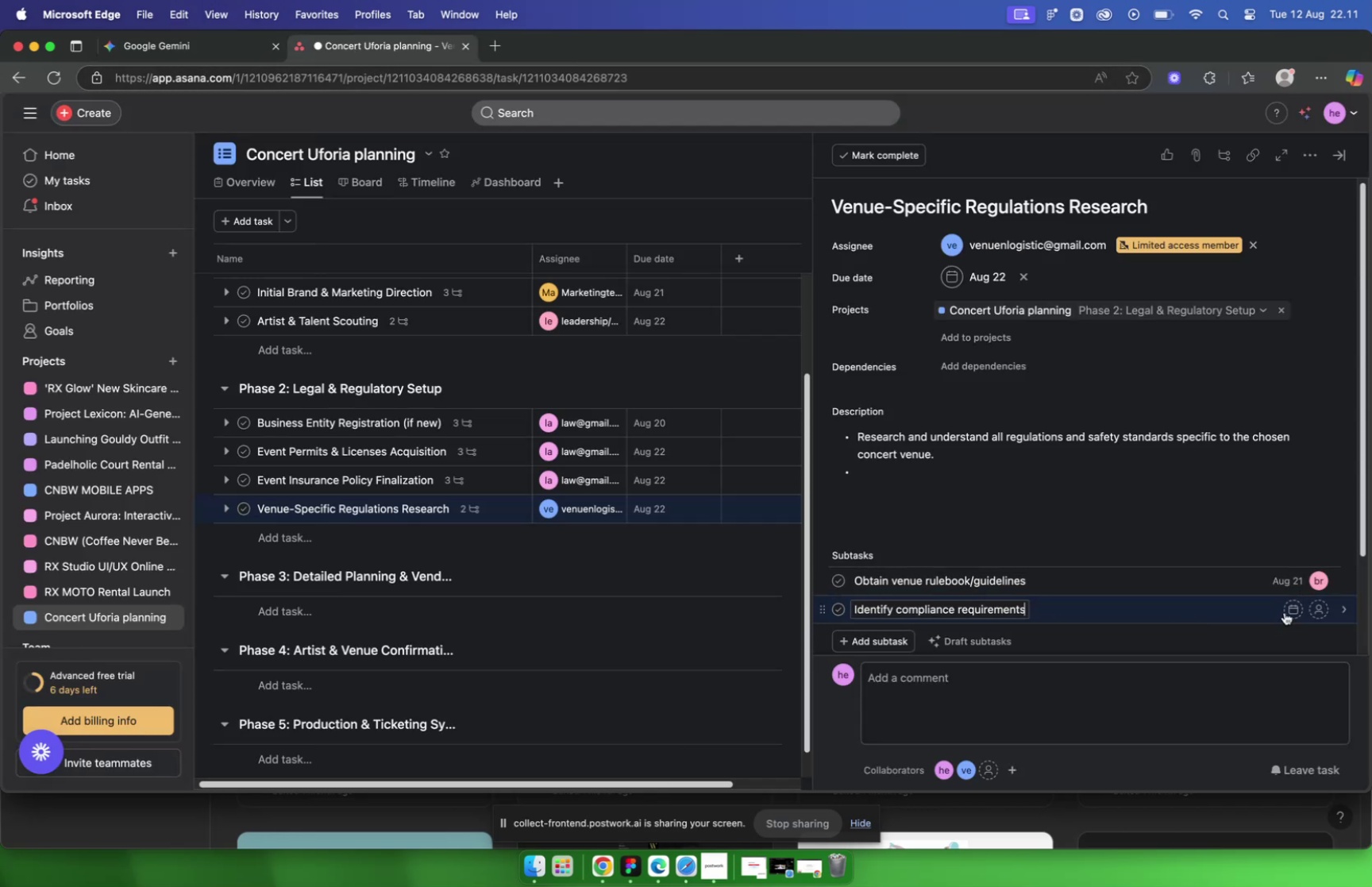 
left_click([1290, 610])
 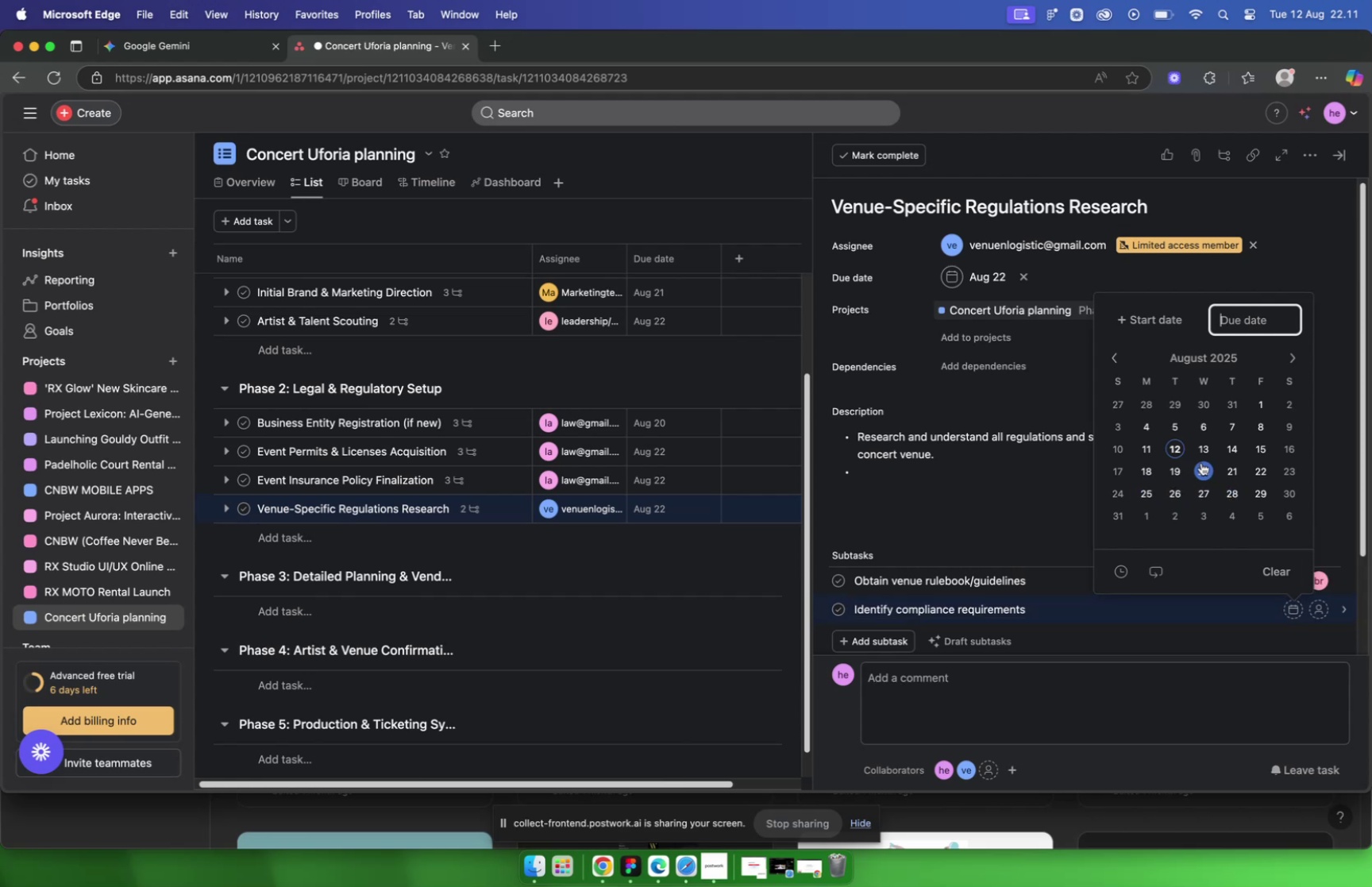 
left_click([1260, 469])
 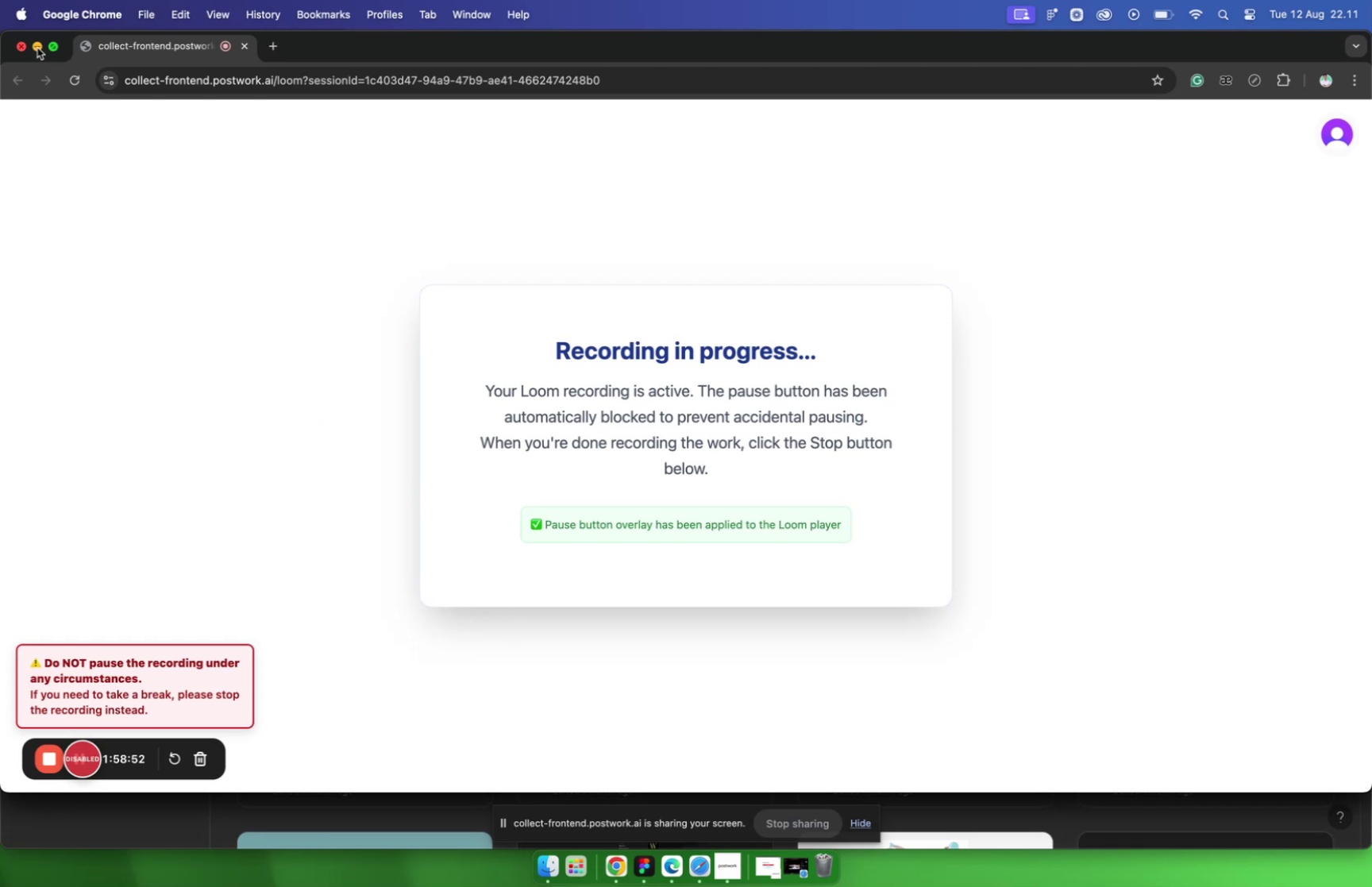 
wait(14.0)
 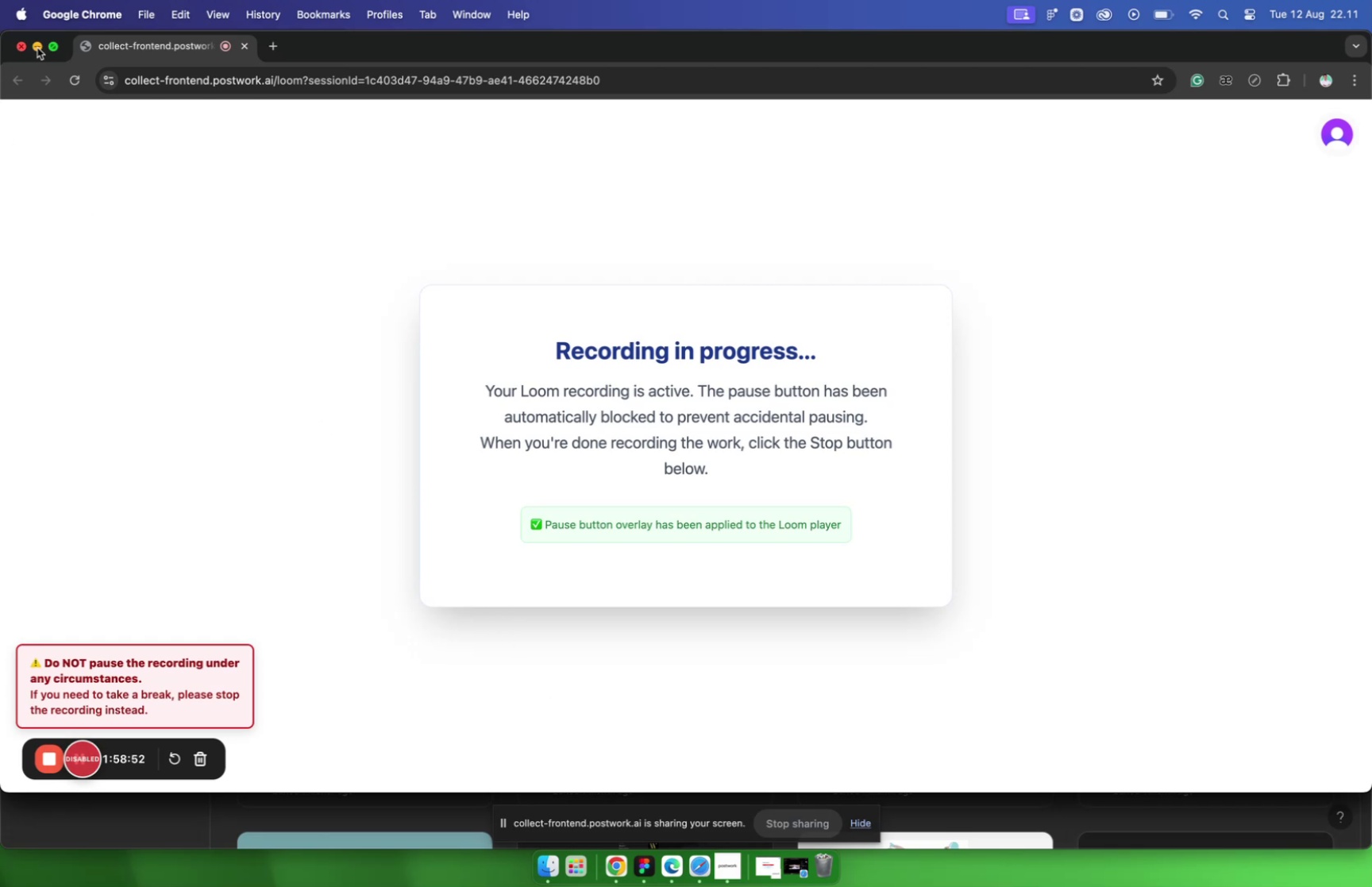 
left_click([37, 48])
 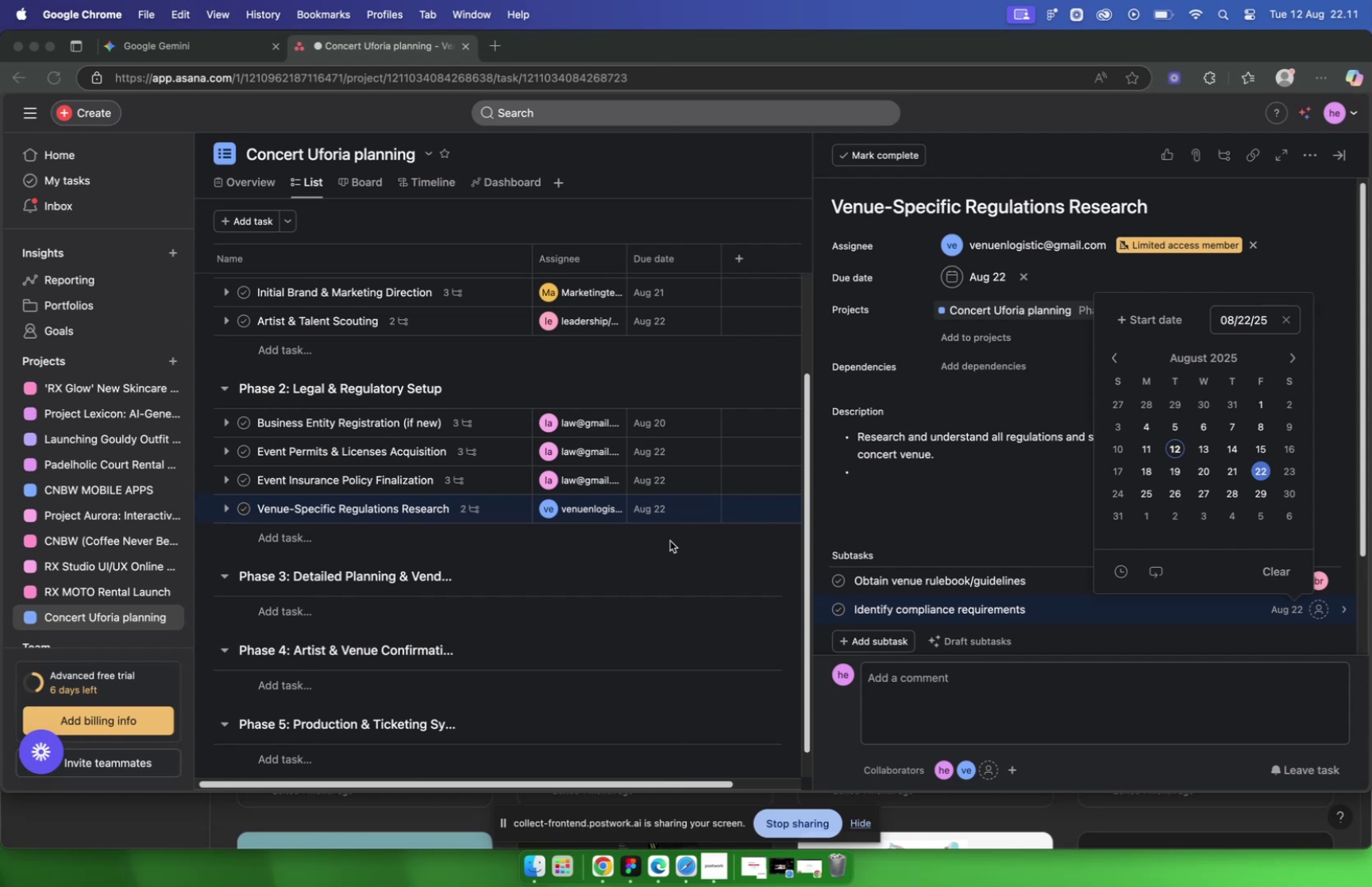 
wait(6.06)
 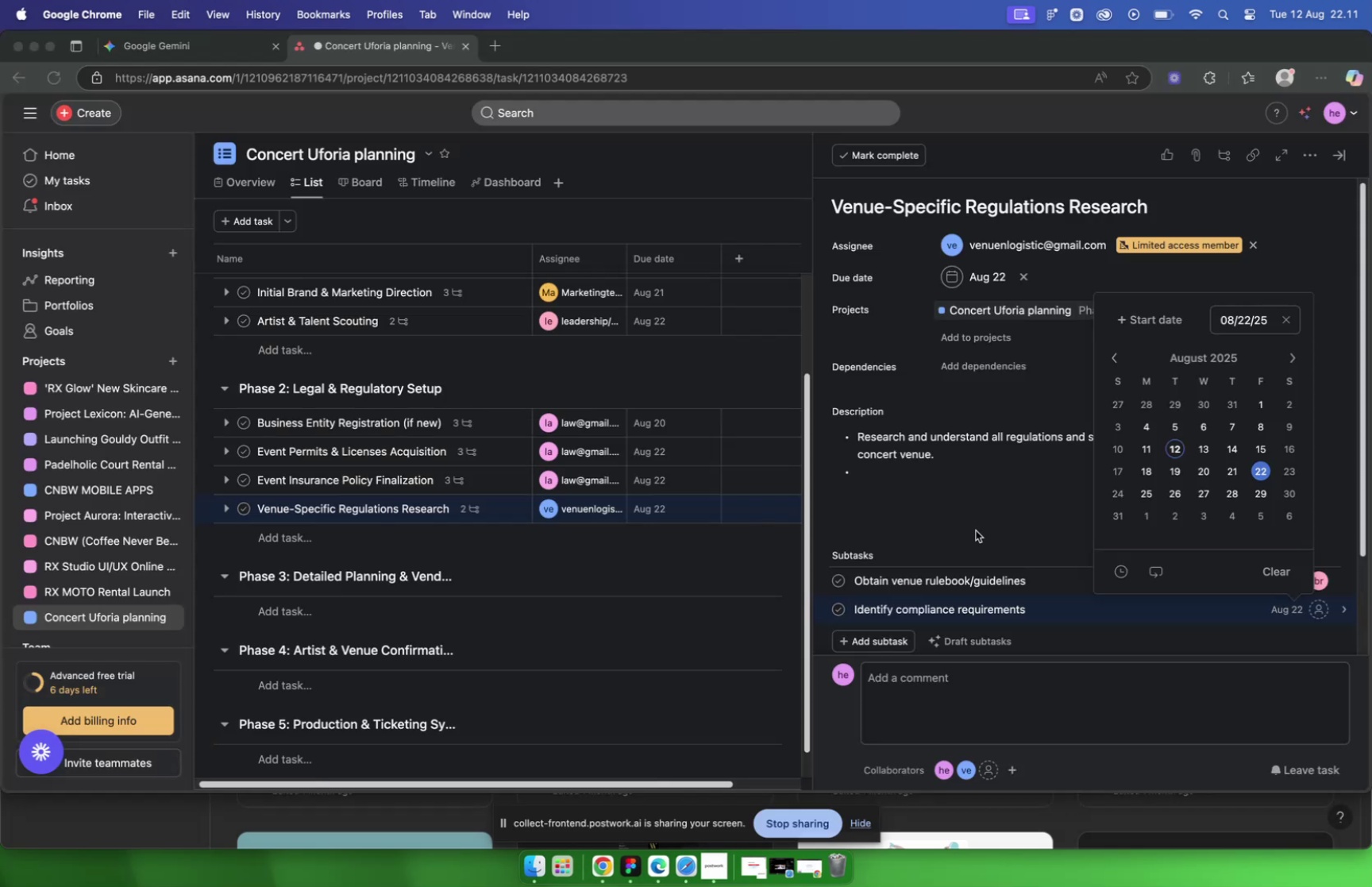 
left_click([637, 557])
 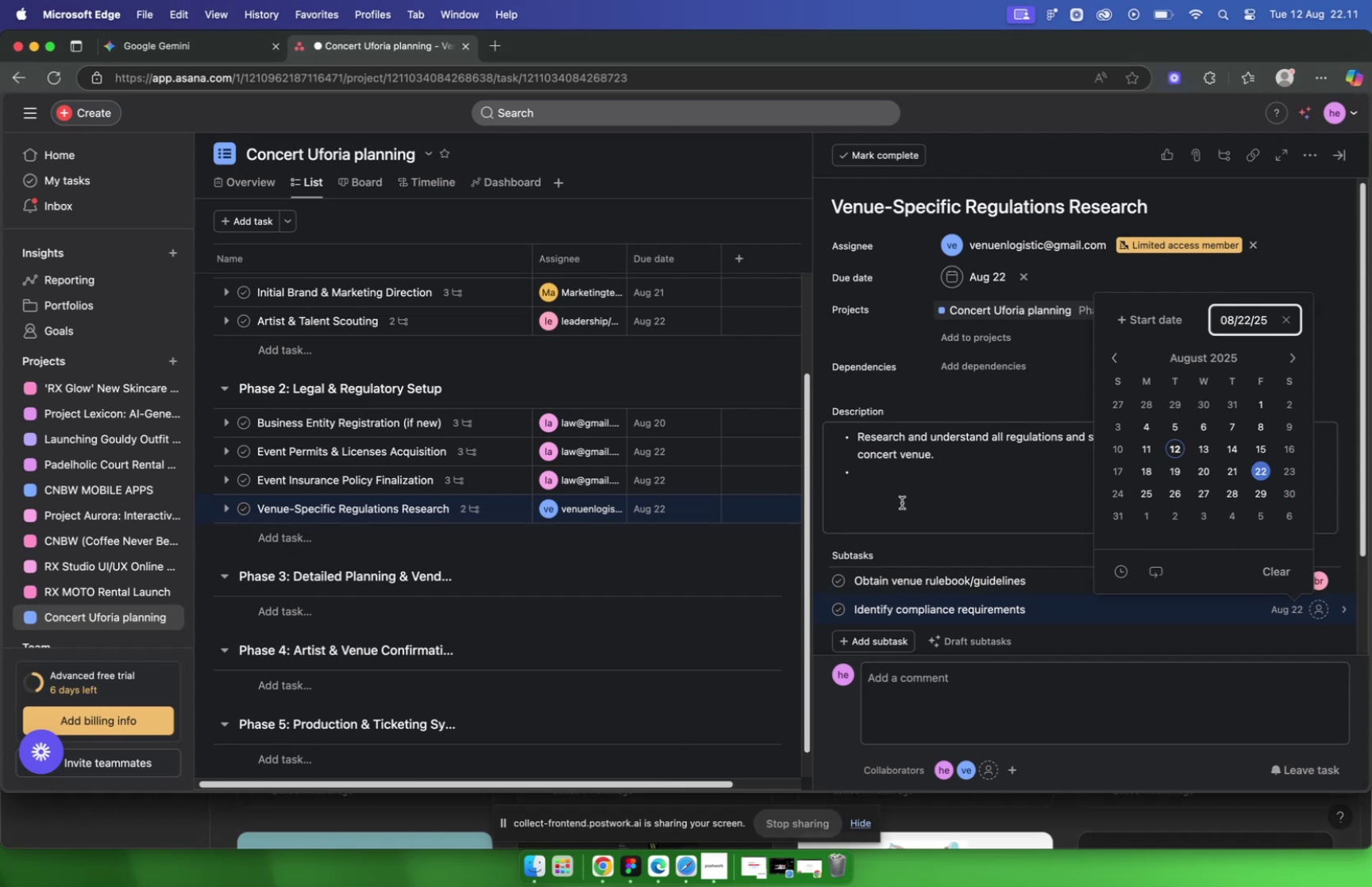 
scroll: coordinate [952, 577], scroll_direction: down, amount: 5.0
 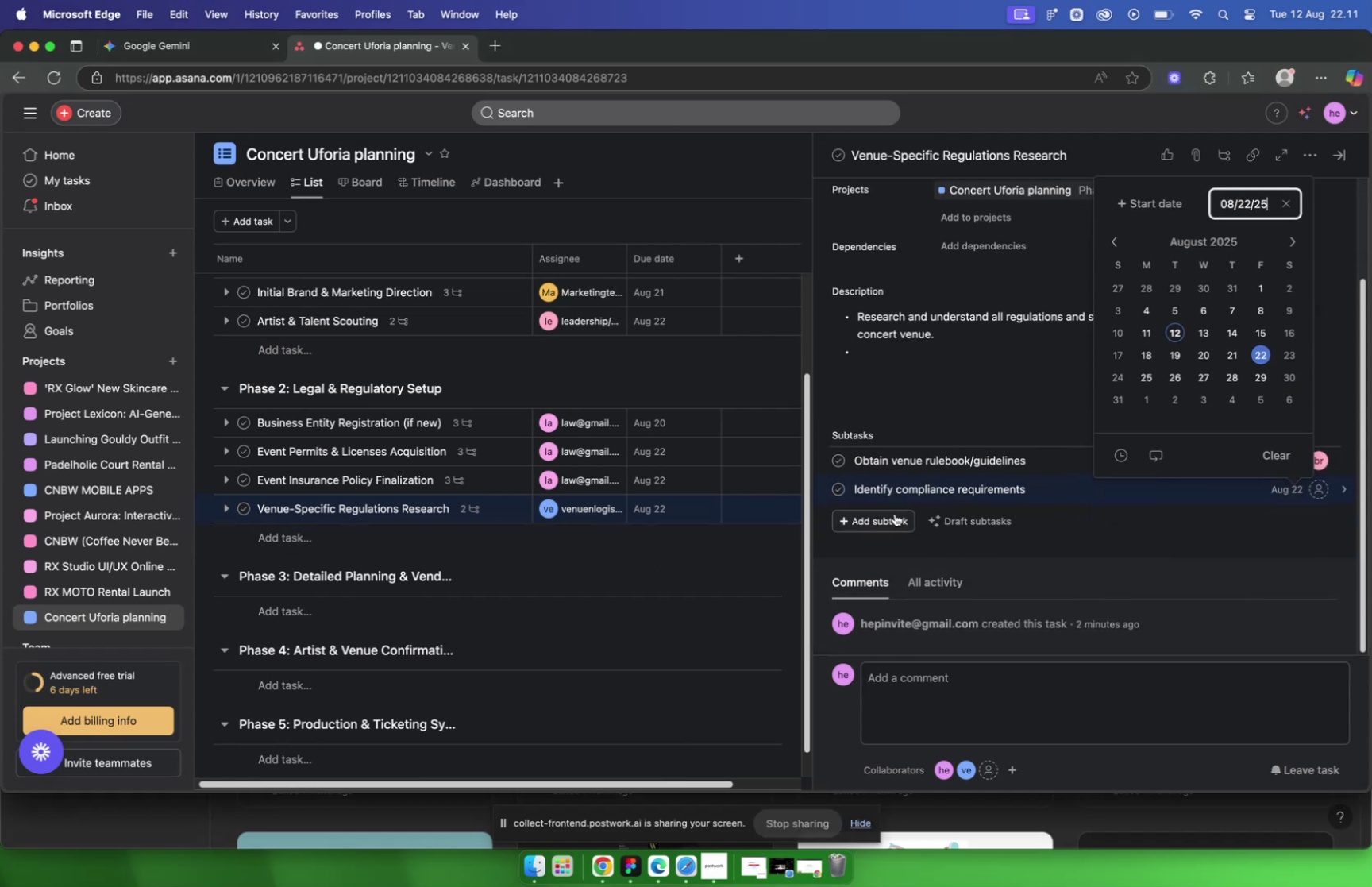 
left_click([895, 513])
 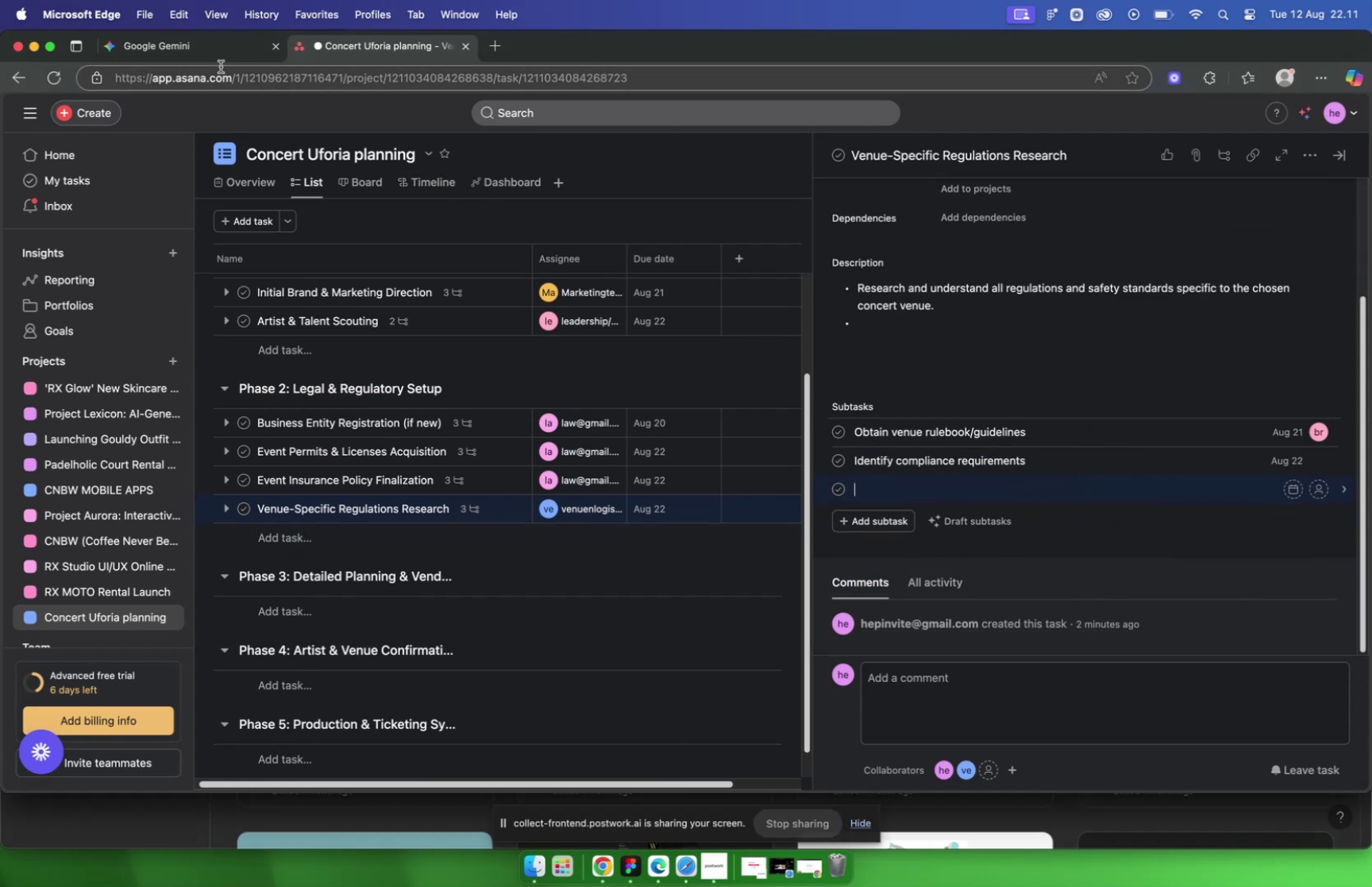 
left_click([211, 49])
 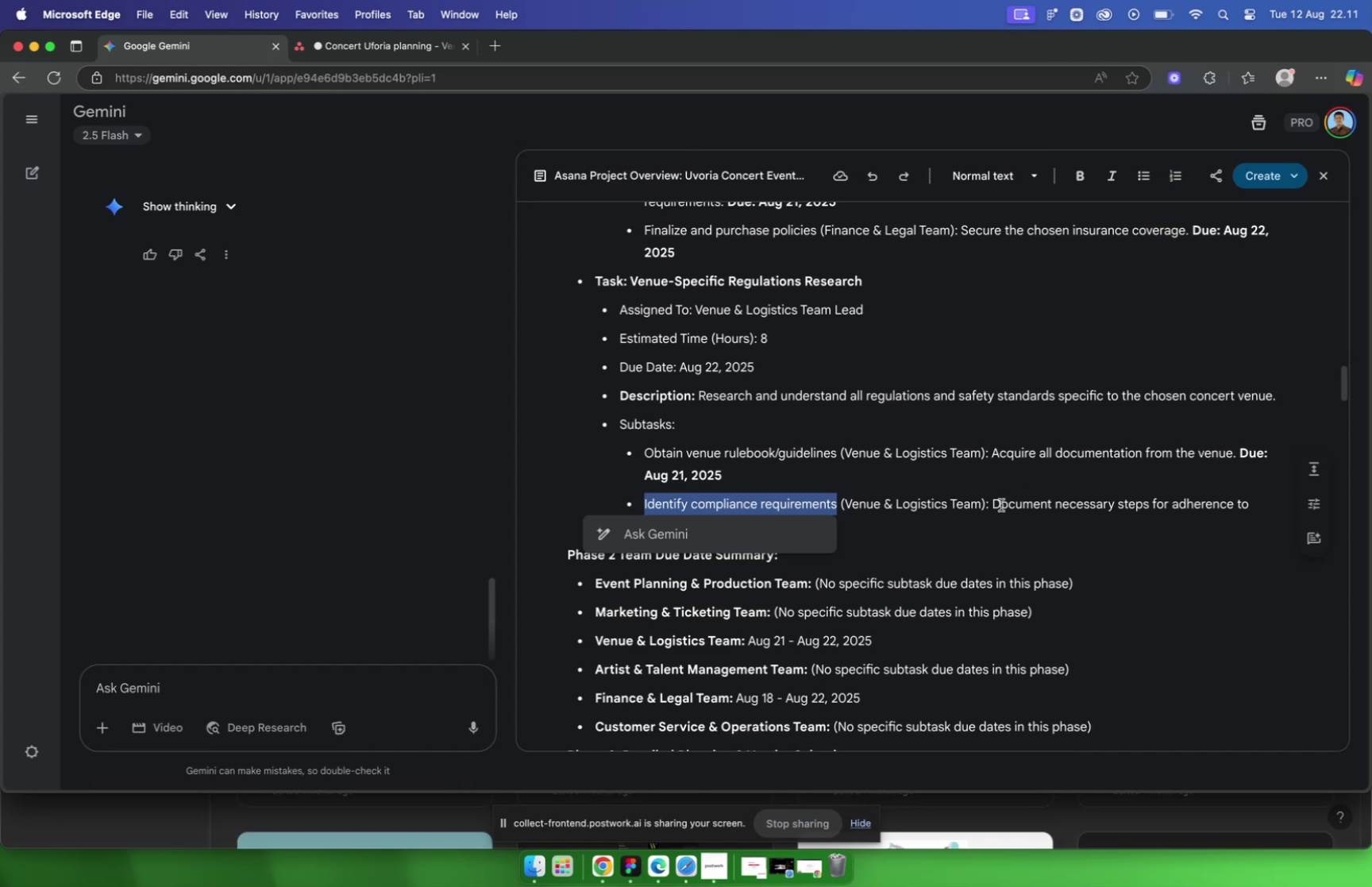 
left_click_drag(start_coordinate=[994, 503], to_coordinate=[711, 523])
 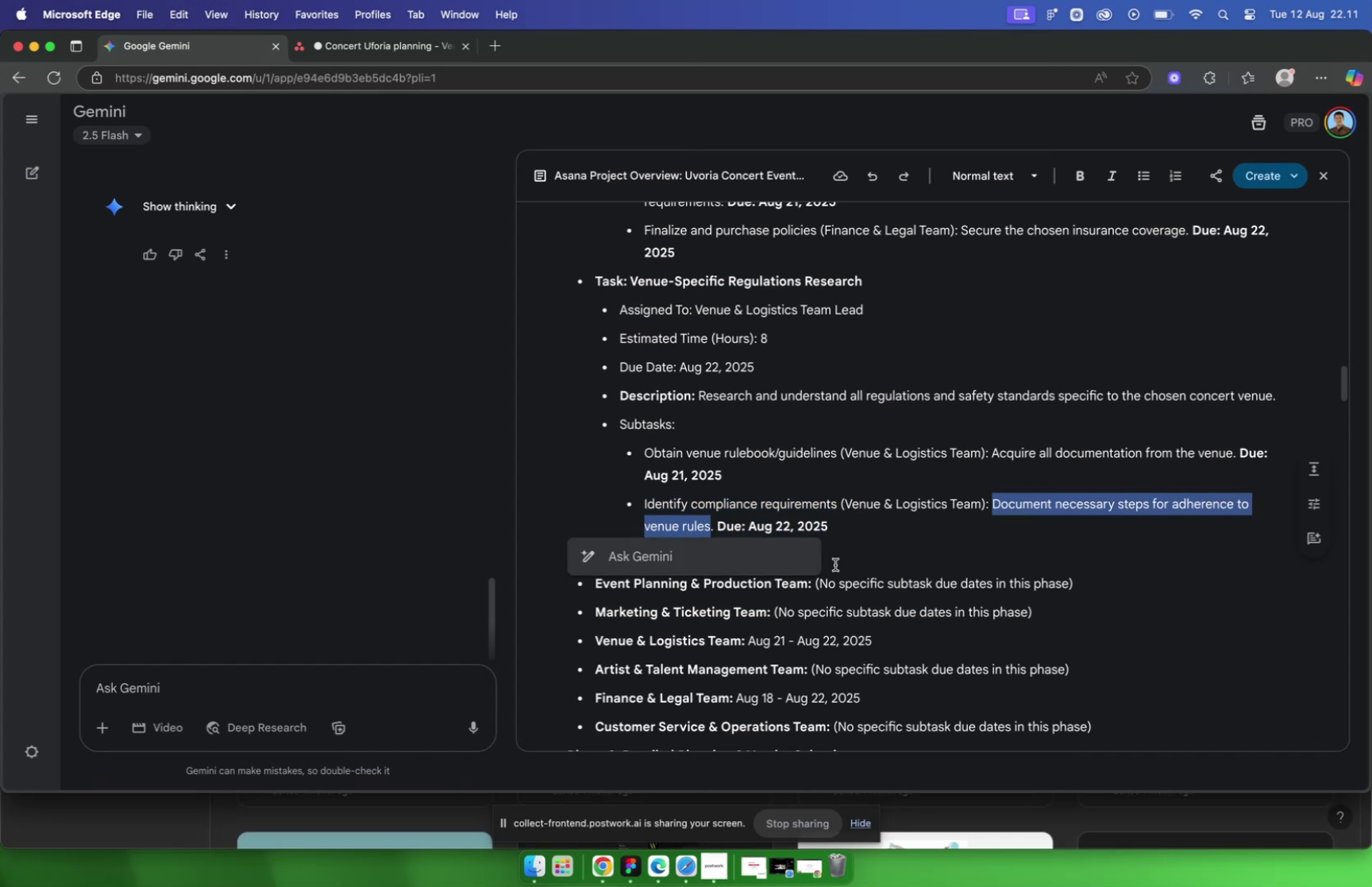 
key(Meta+C)
 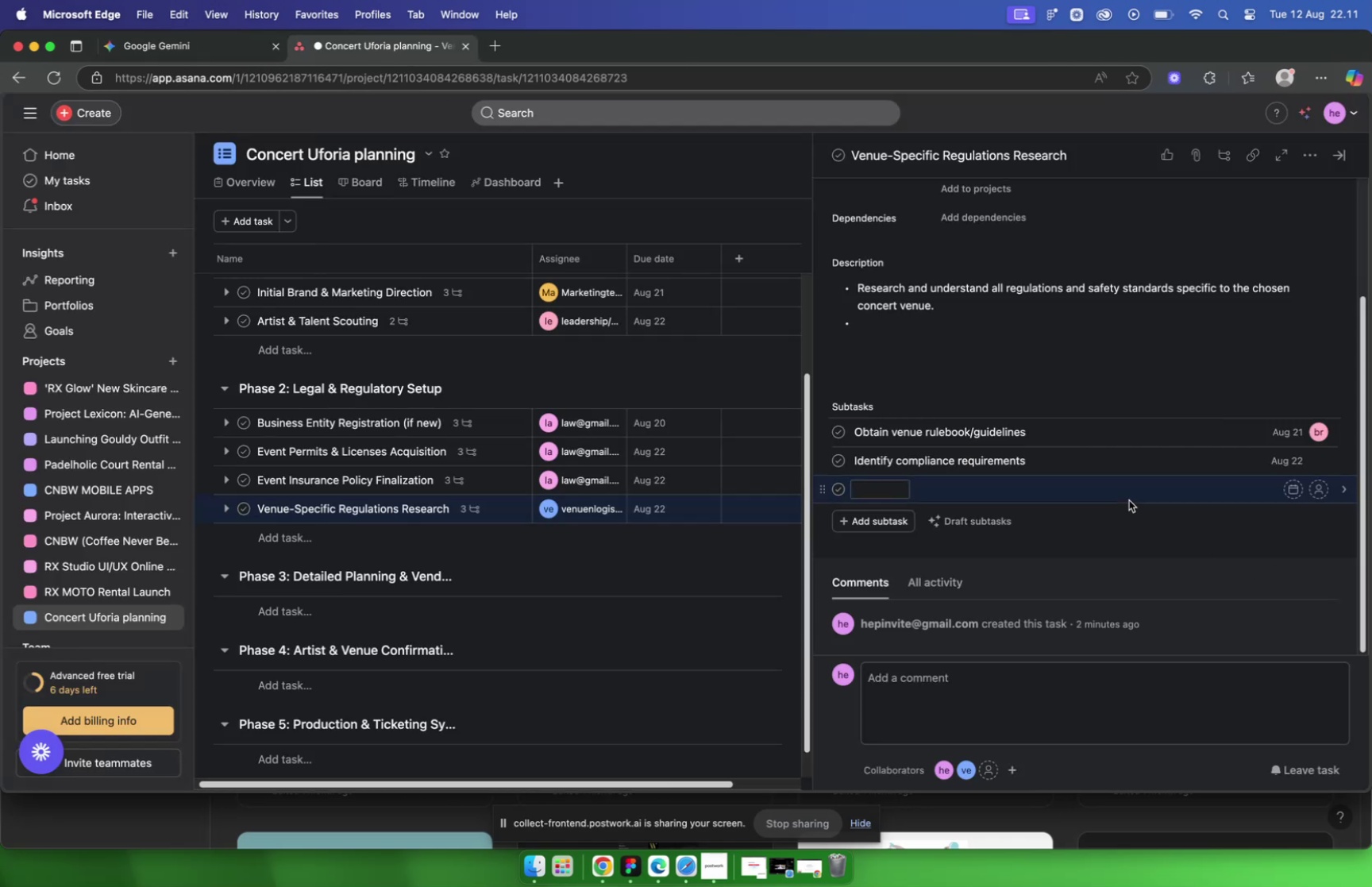 
left_click([1162, 464])
 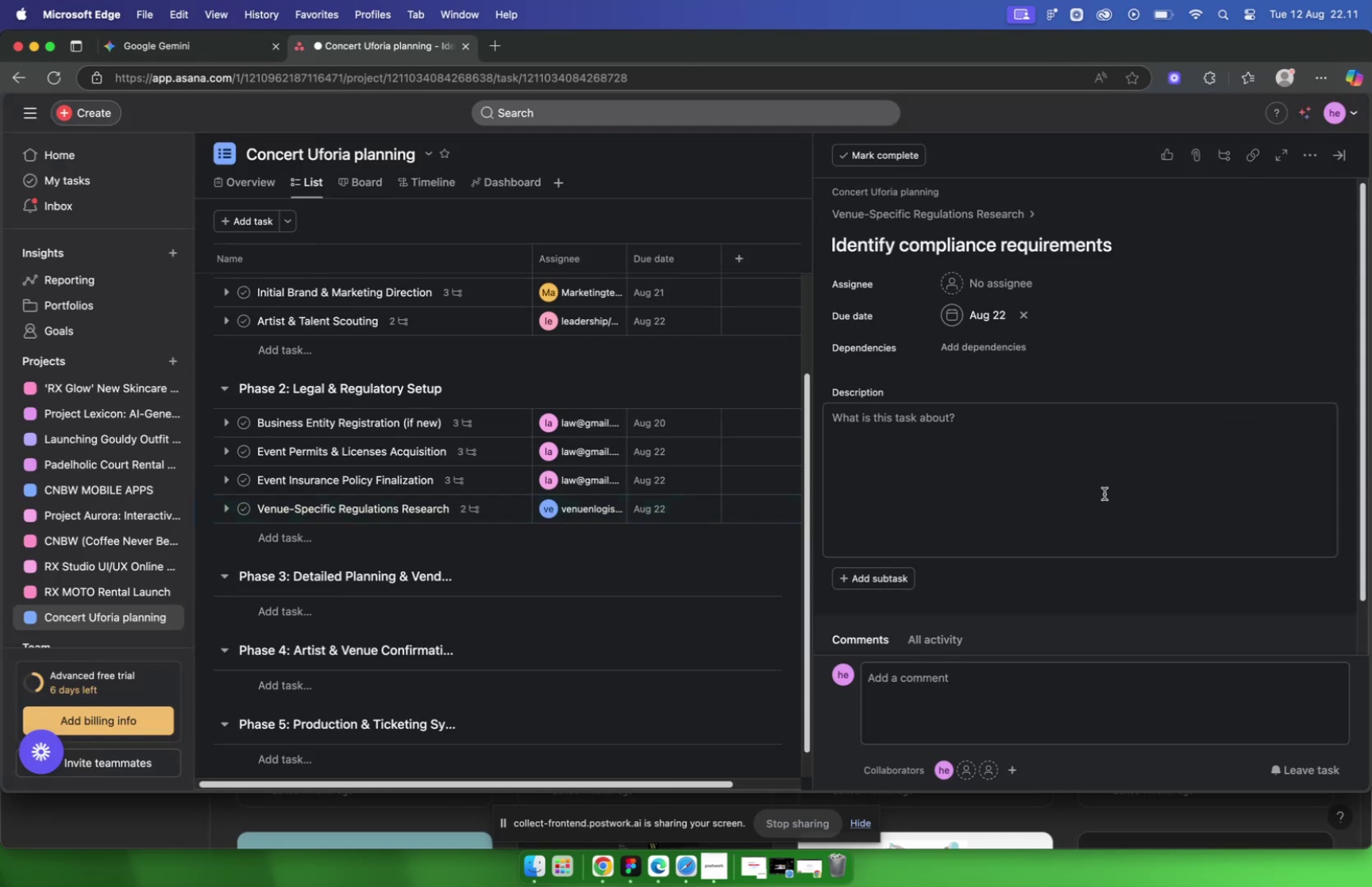 
left_click([999, 434])
 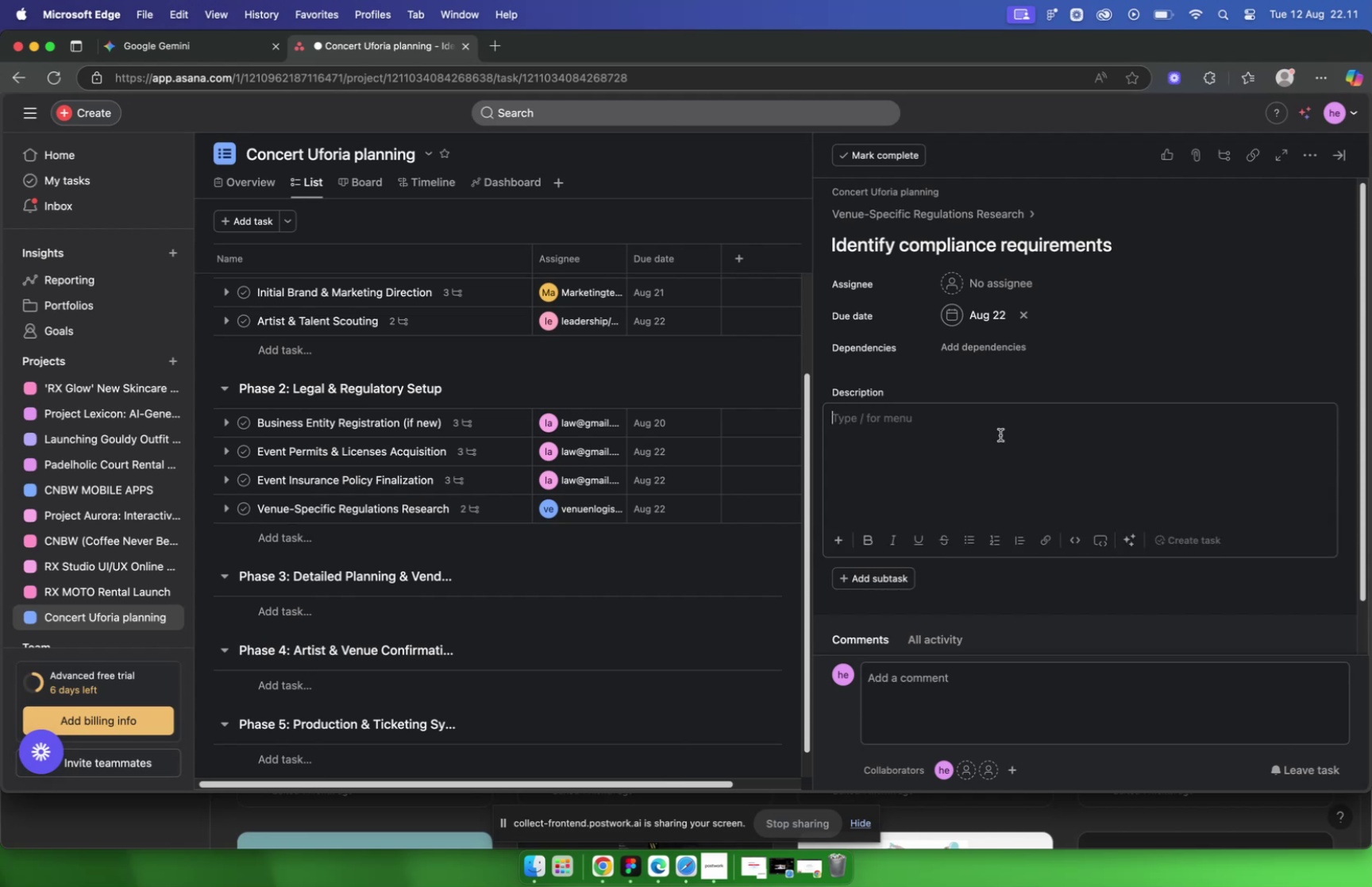 
key(Meta+V)
 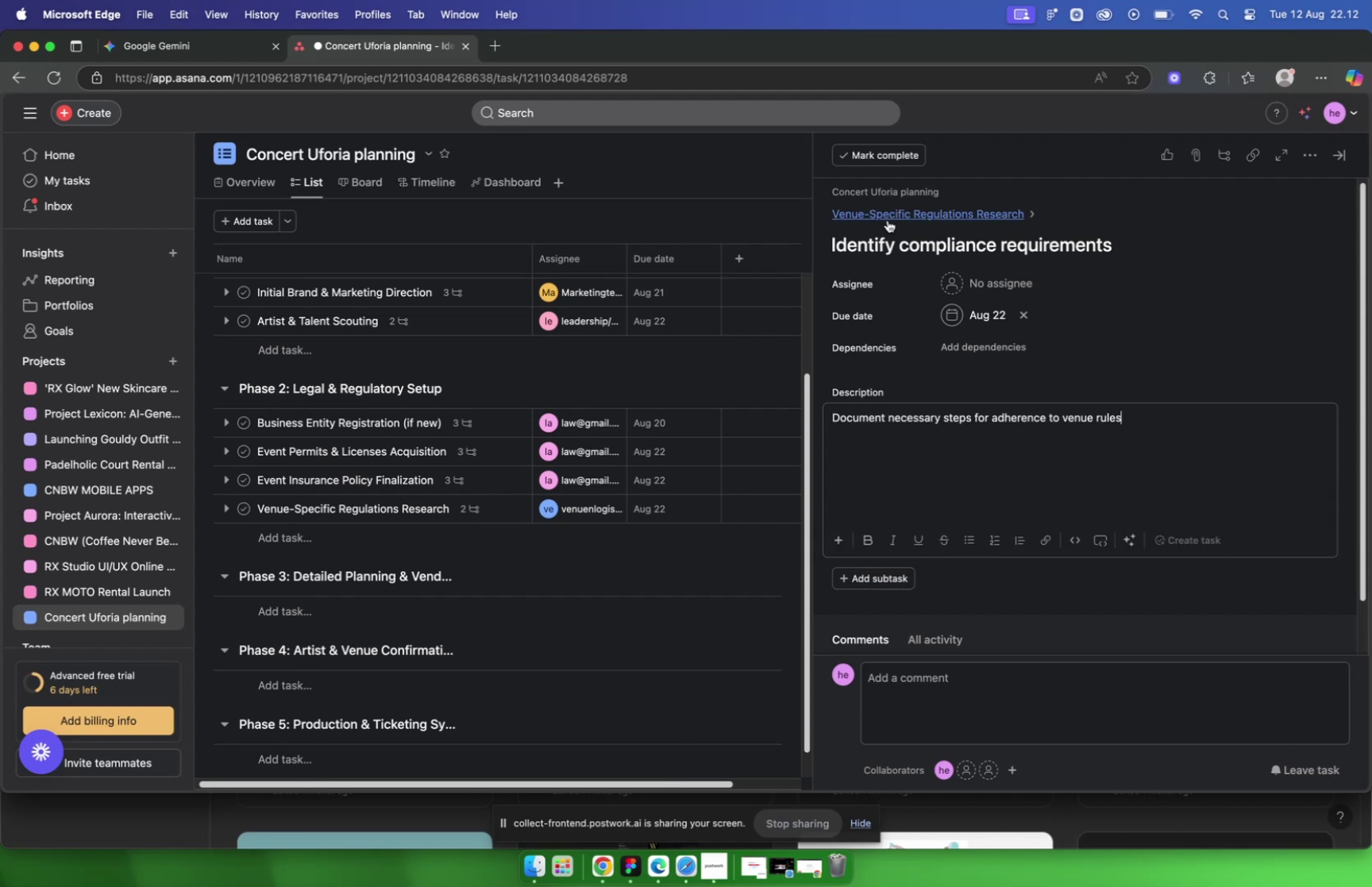 
left_click([888, 220])
 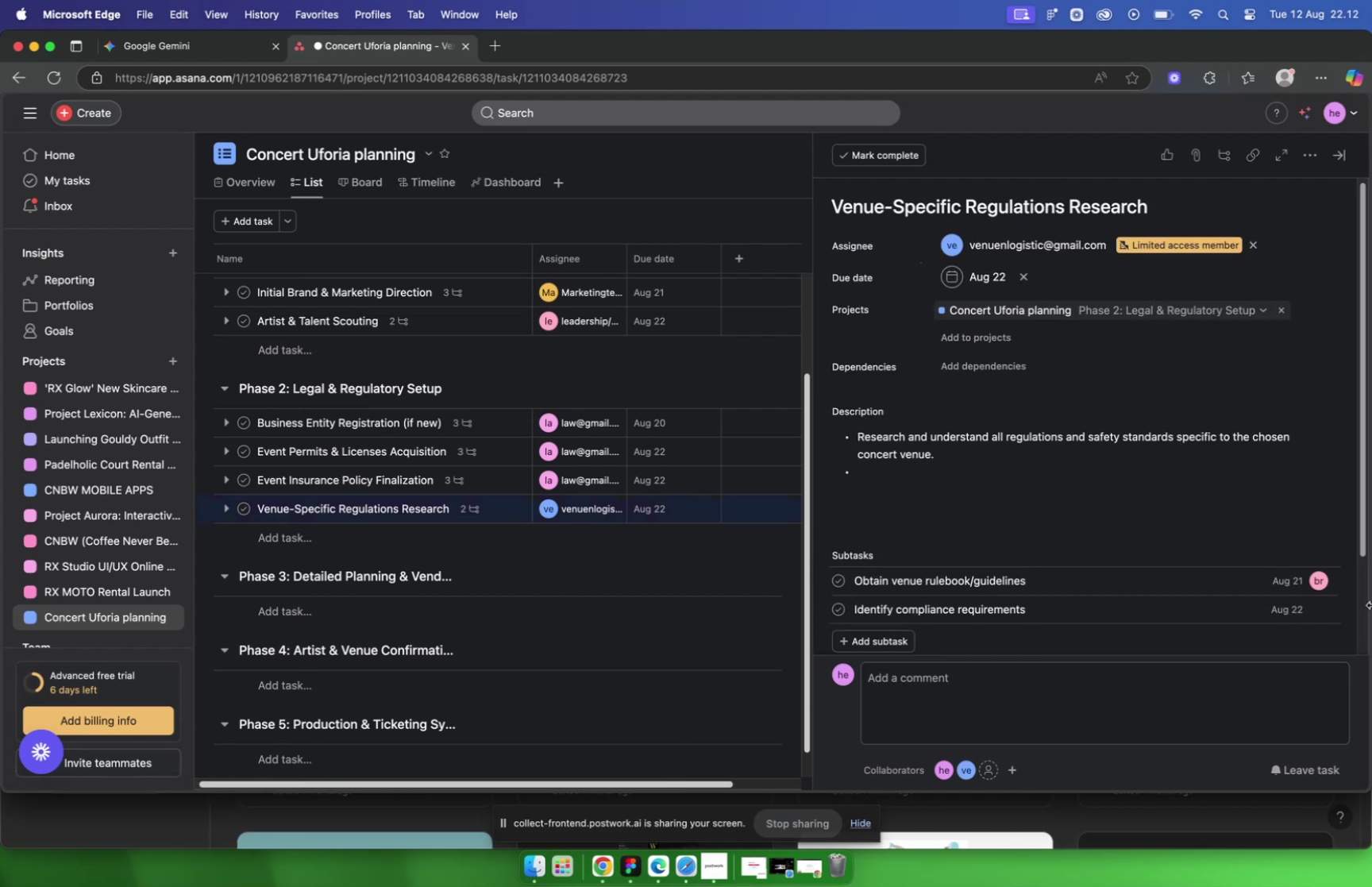 
mouse_move([1308, 604])
 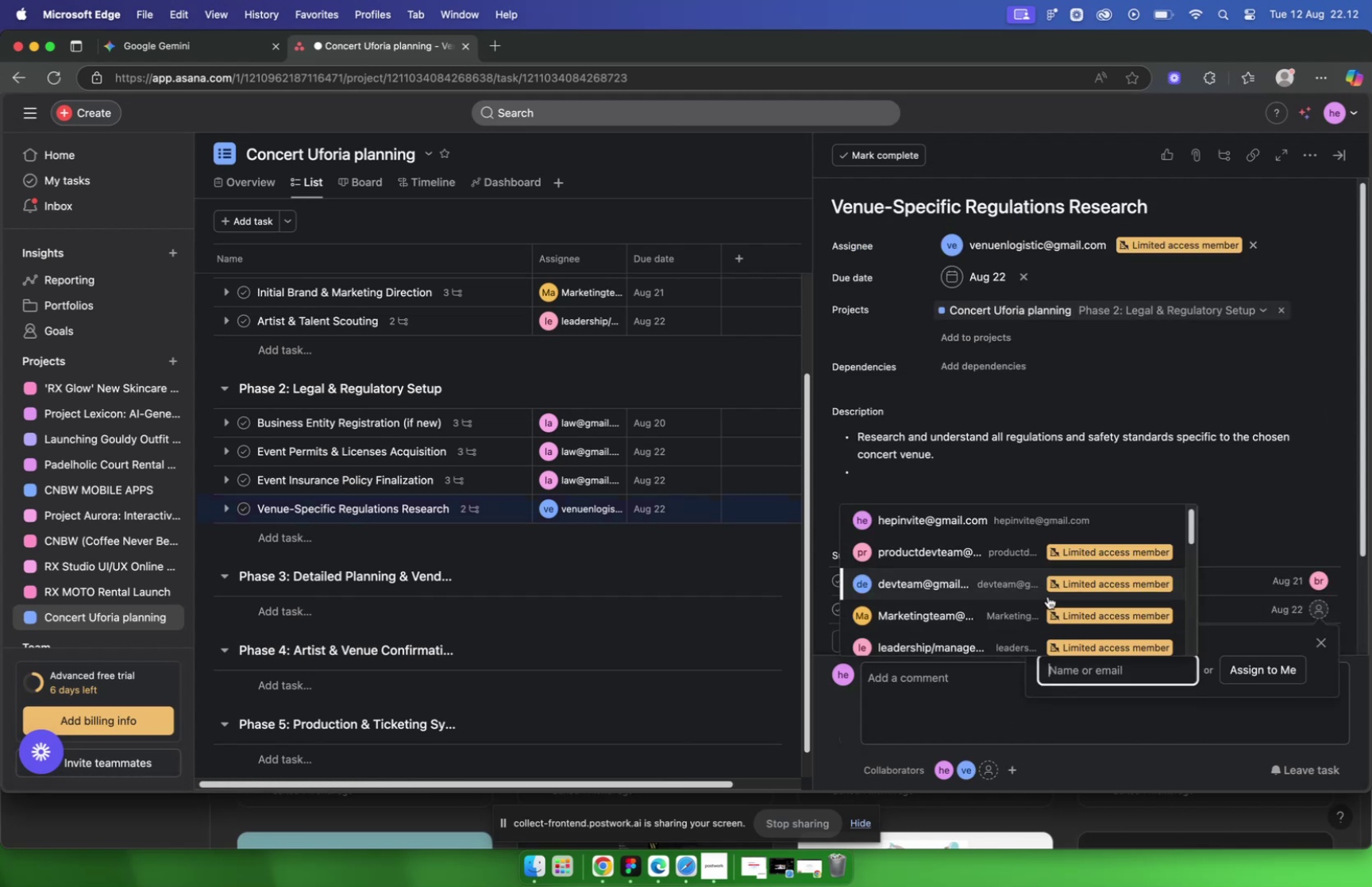 
type(ven)
 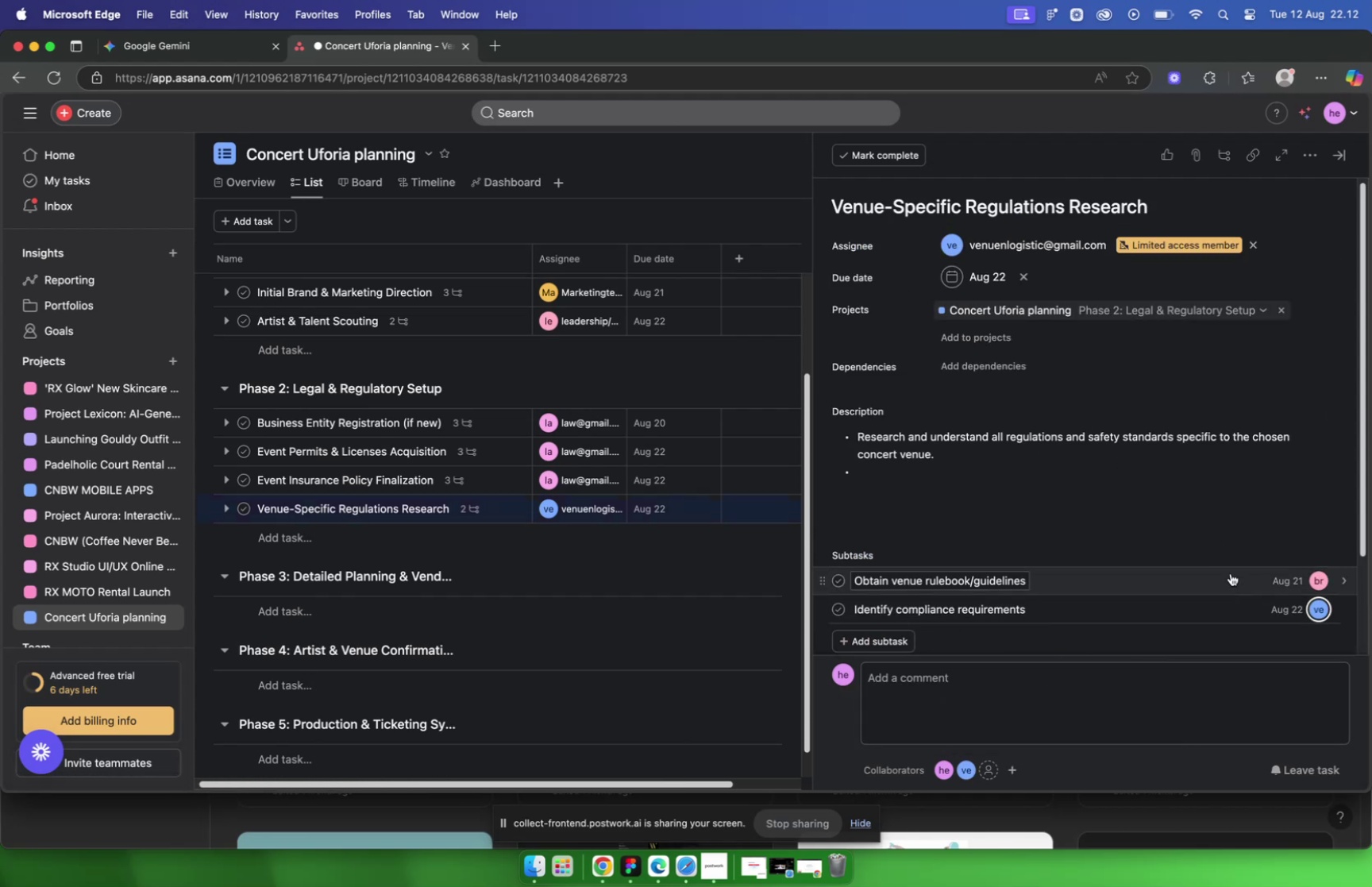 
left_click([1220, 536])
 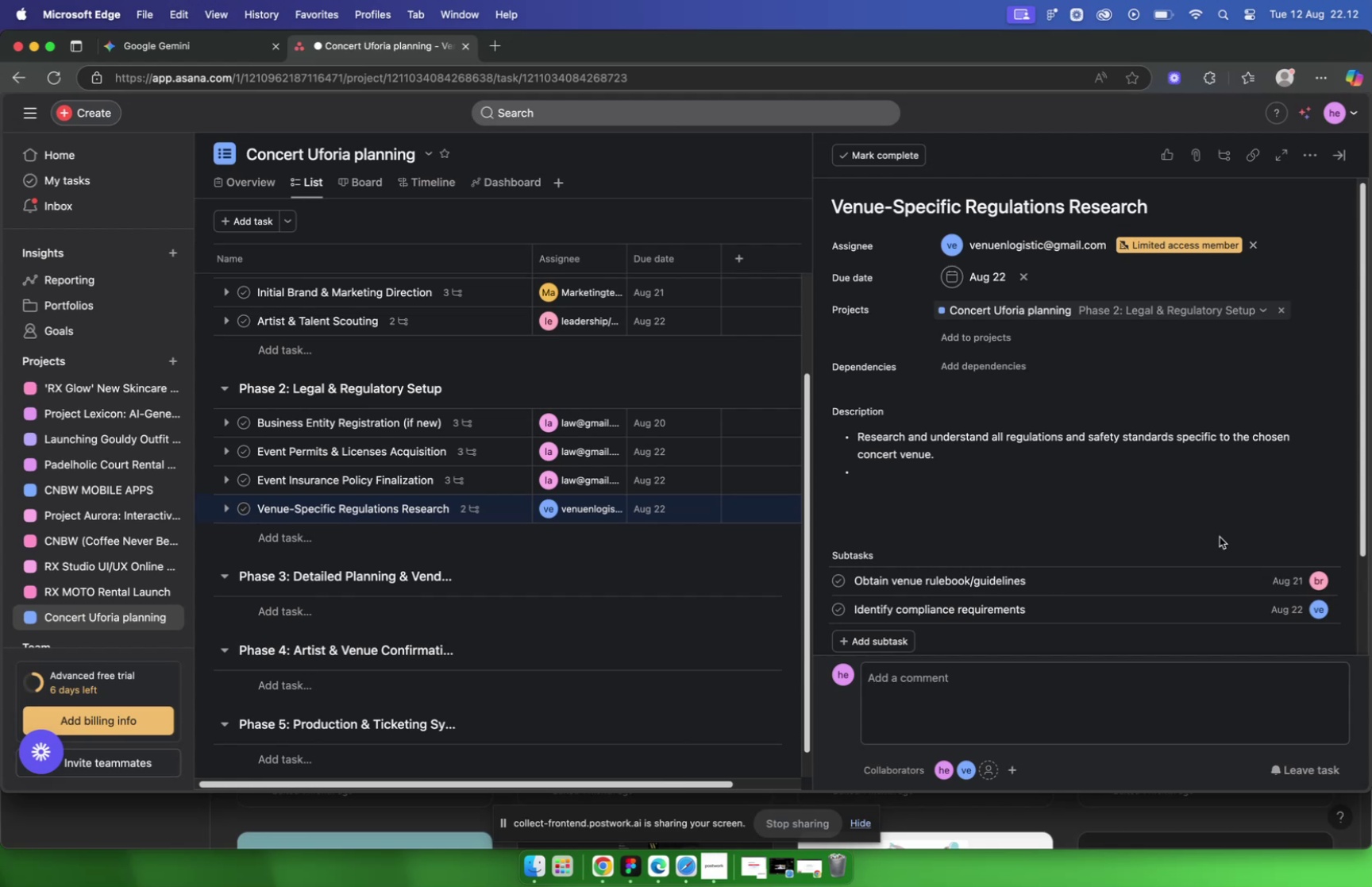 
wait(9.57)
 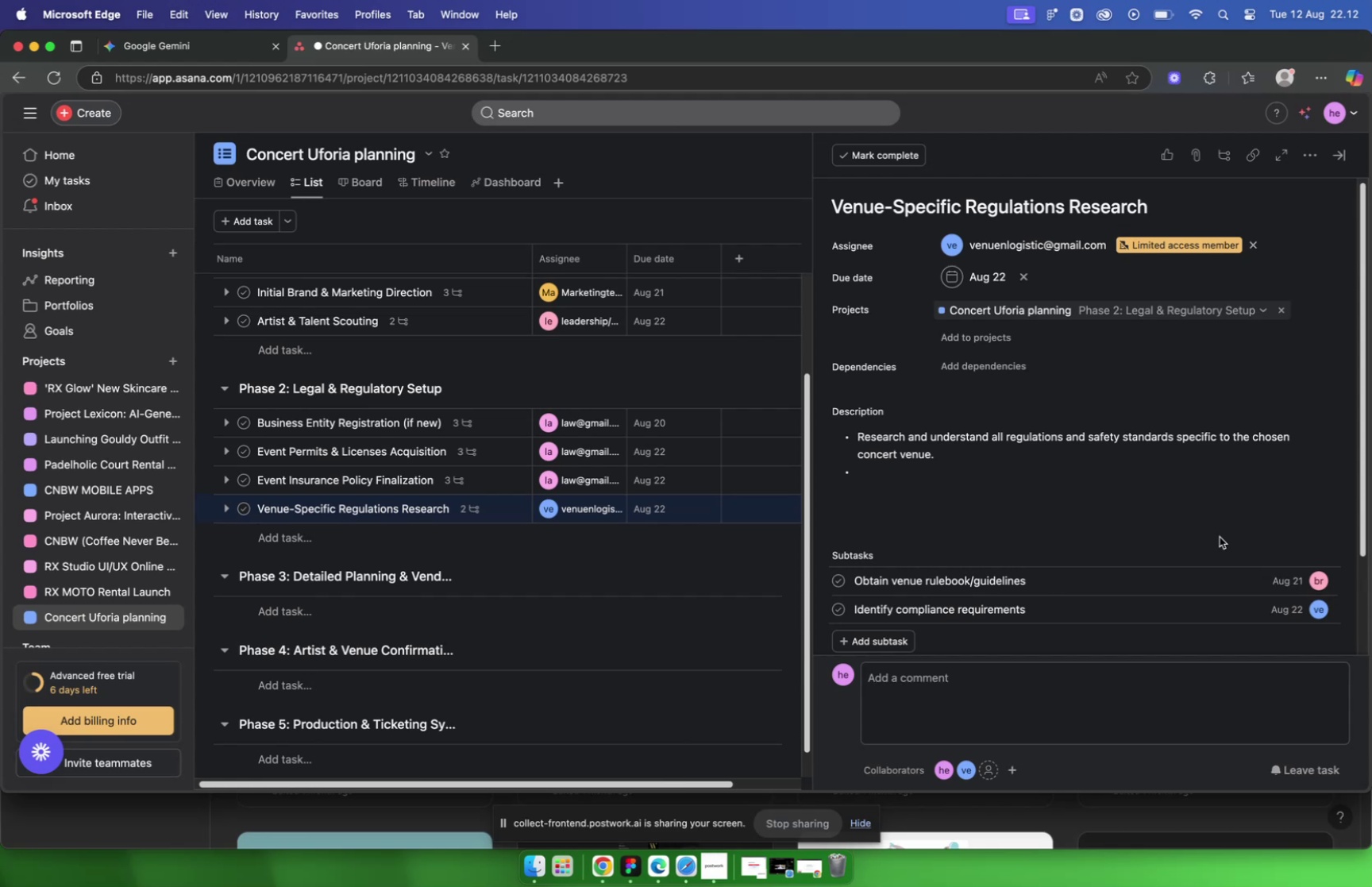 
left_click([986, 551])
 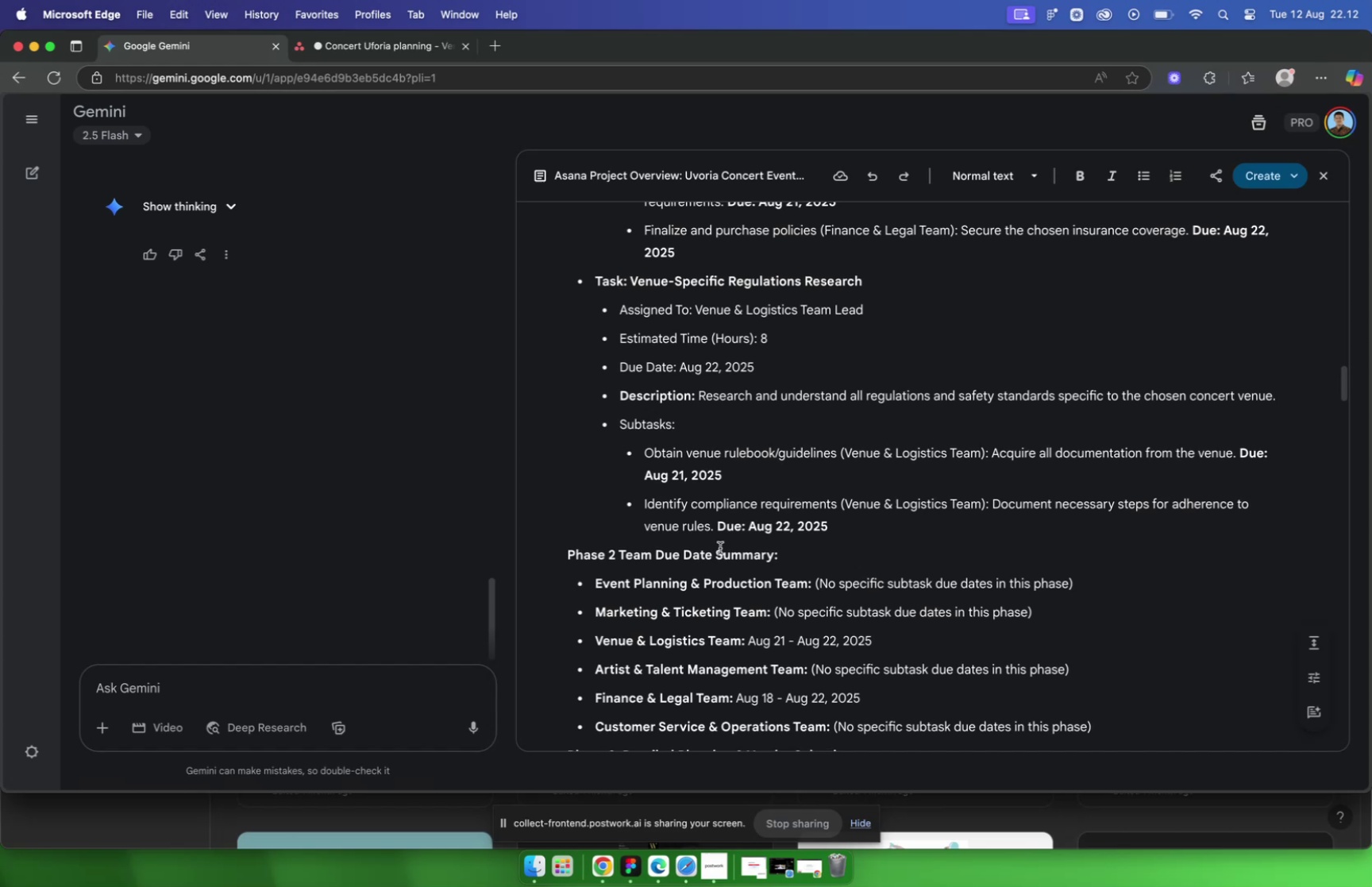 
scroll: coordinate [720, 546], scroll_direction: down, amount: 2.0
 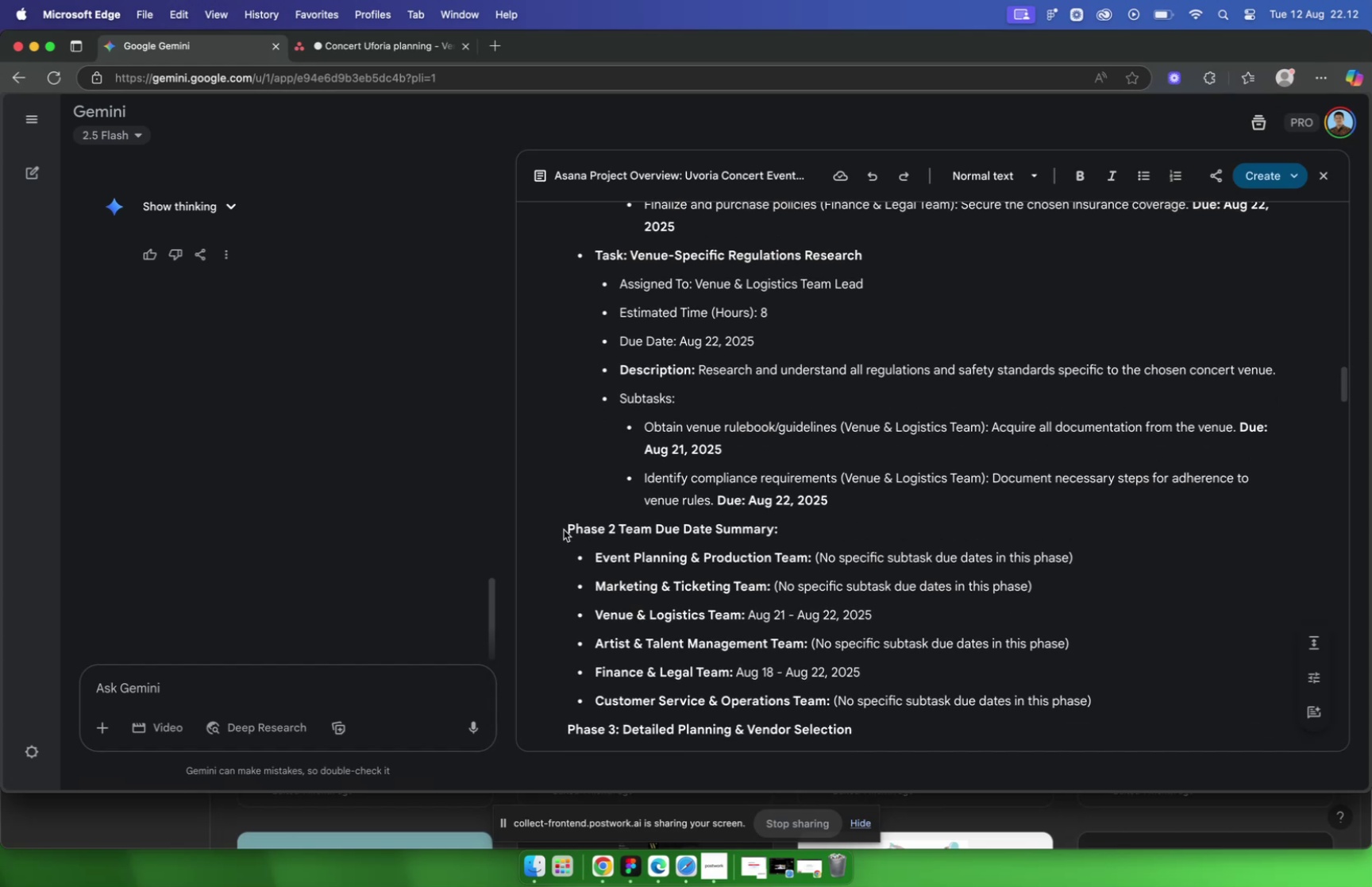 
left_click_drag(start_coordinate=[564, 529], to_coordinate=[788, 529])
 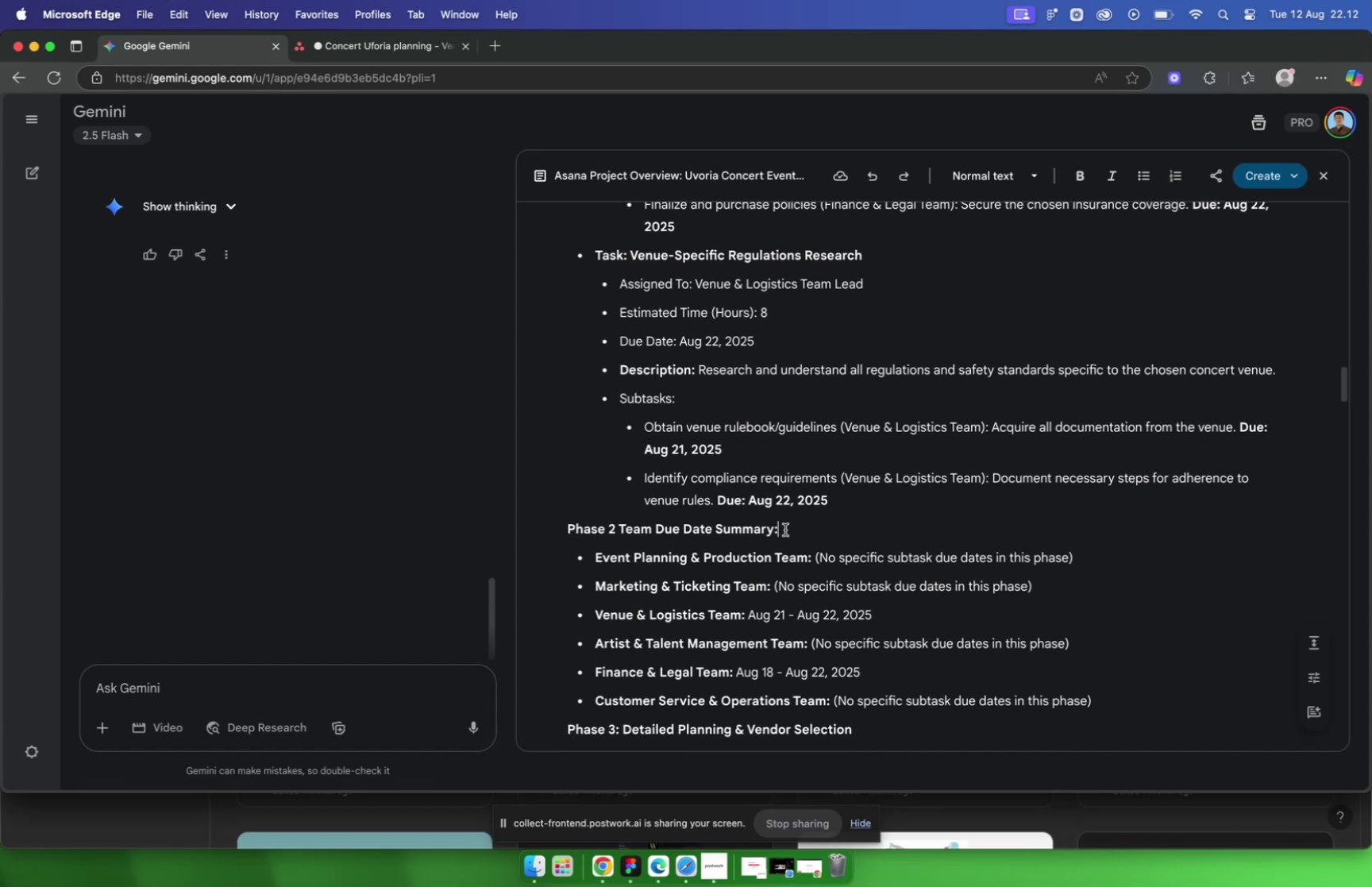 
left_click_drag(start_coordinate=[788, 529], to_coordinate=[519, 526])
 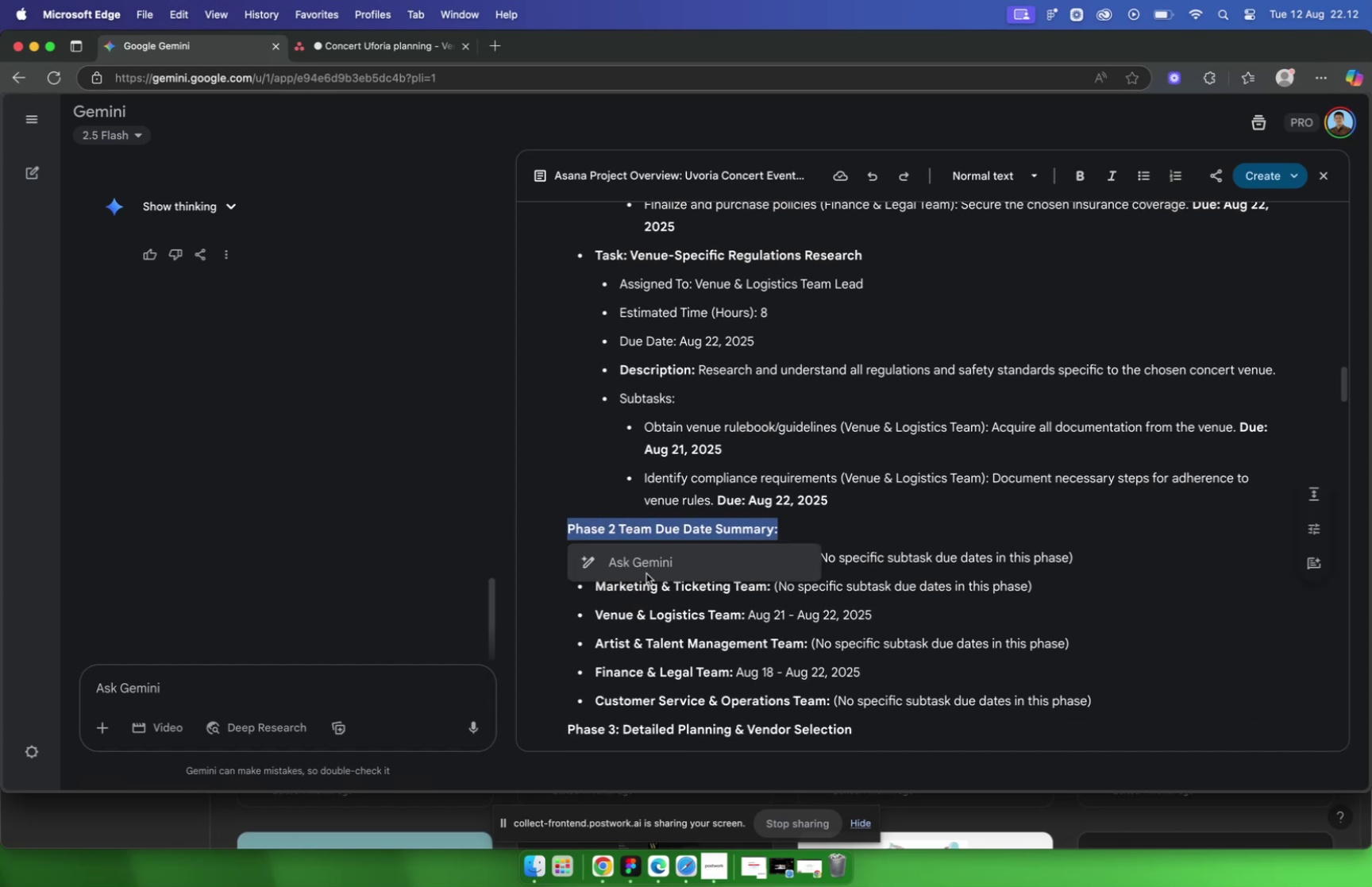 
key(Meta+C)
 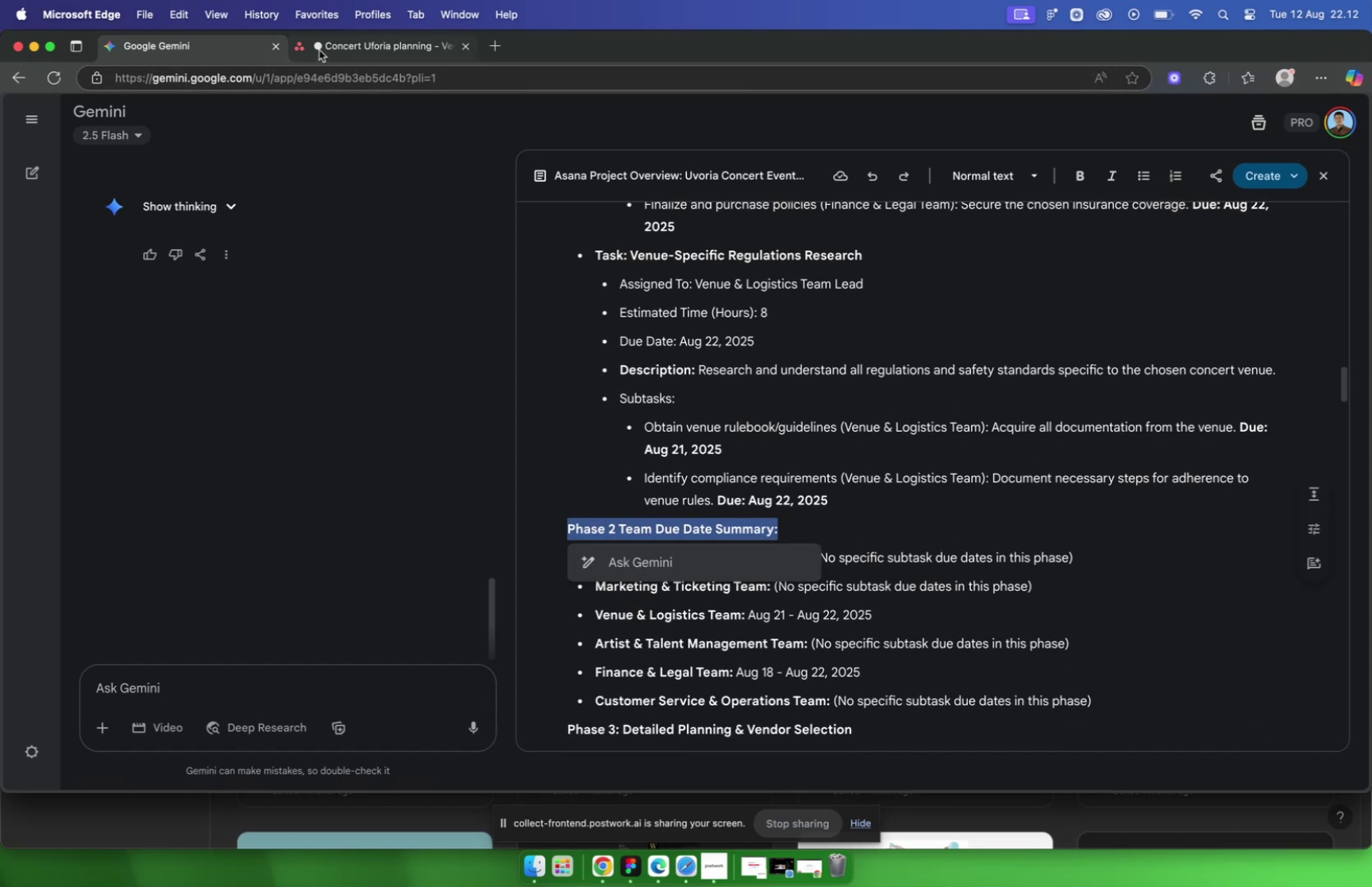 
left_click([319, 49])
 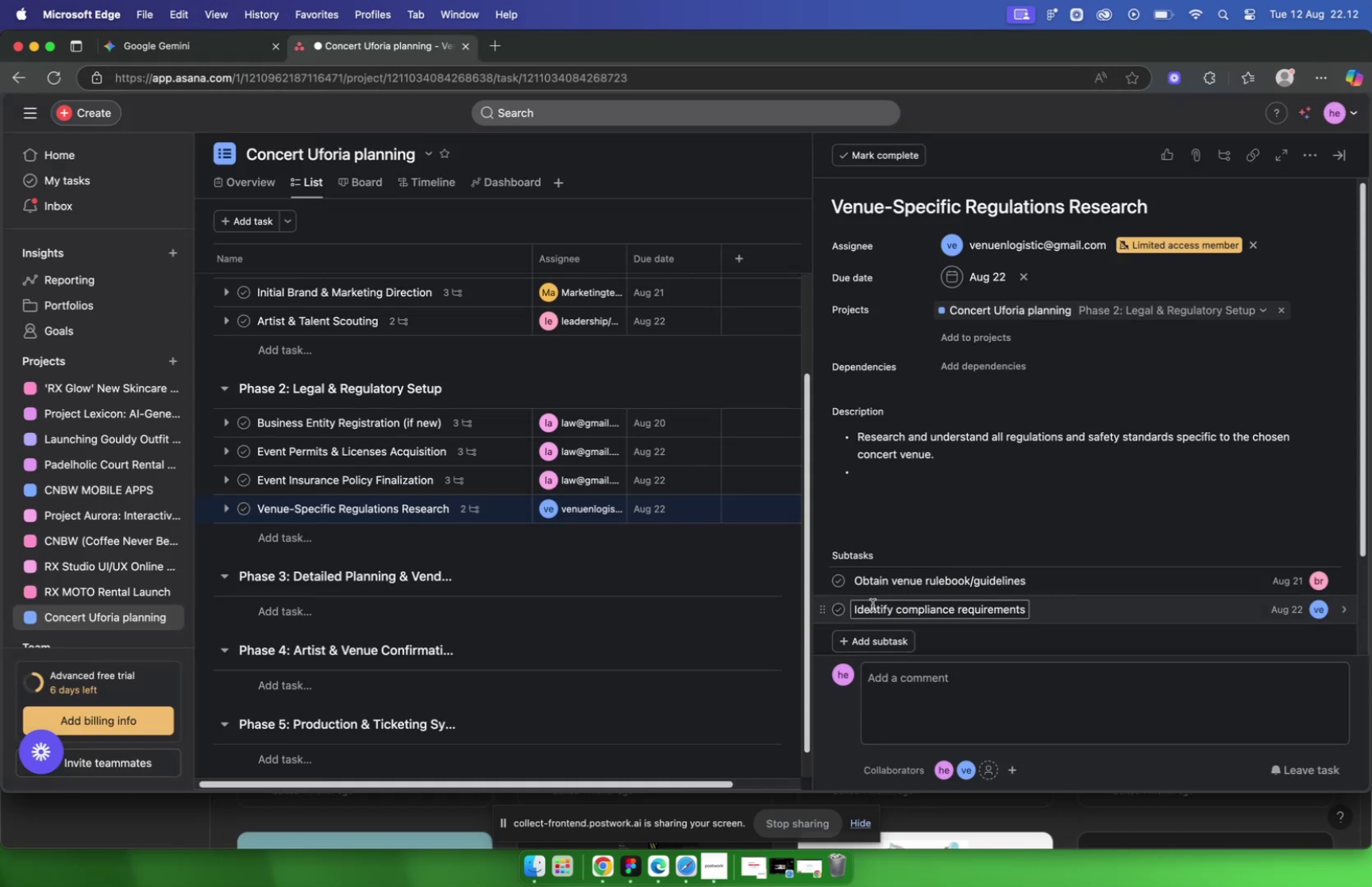 
scroll: coordinate [950, 550], scroll_direction: down, amount: 5.0
 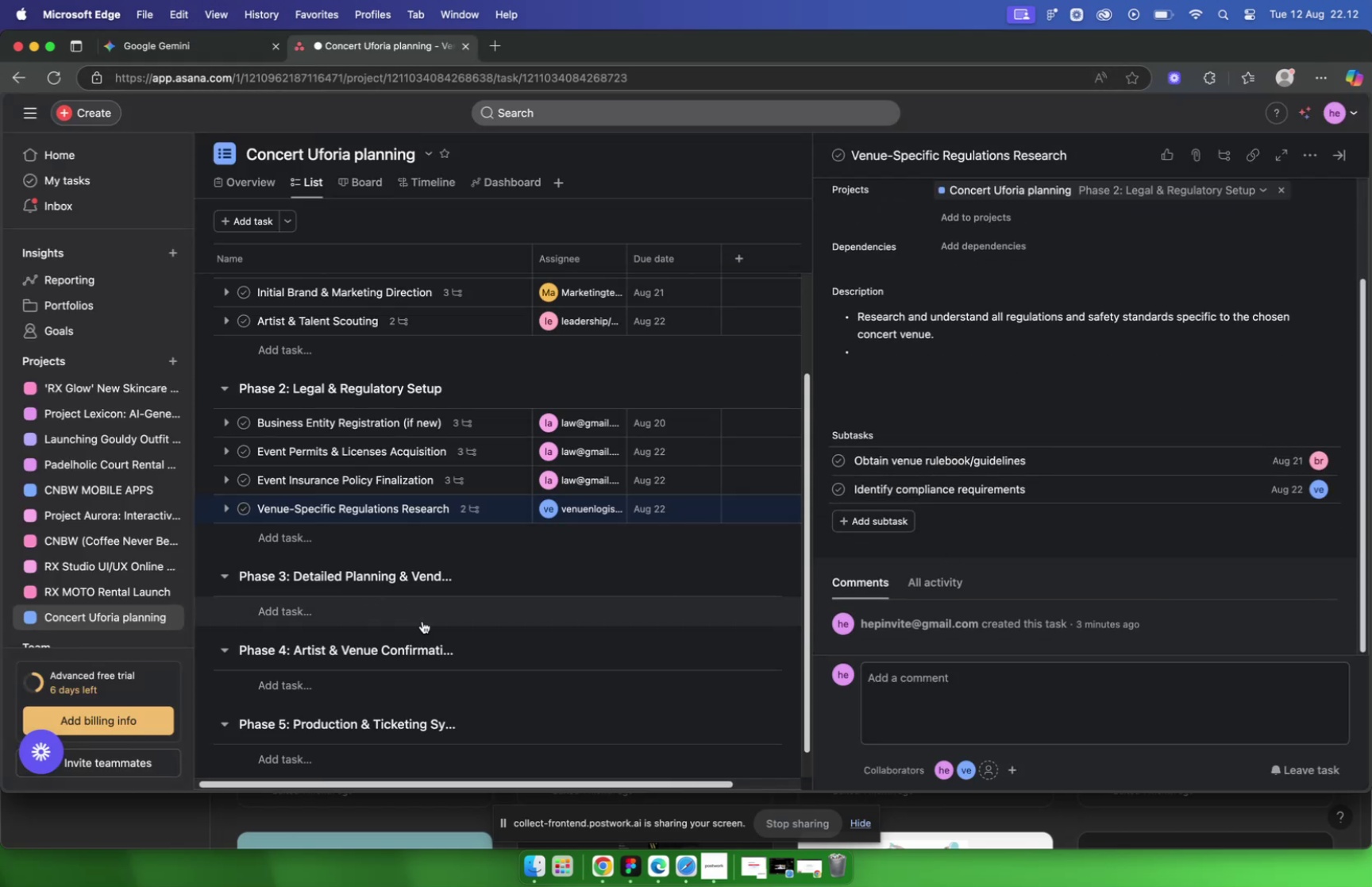 
left_click([227, 52])
 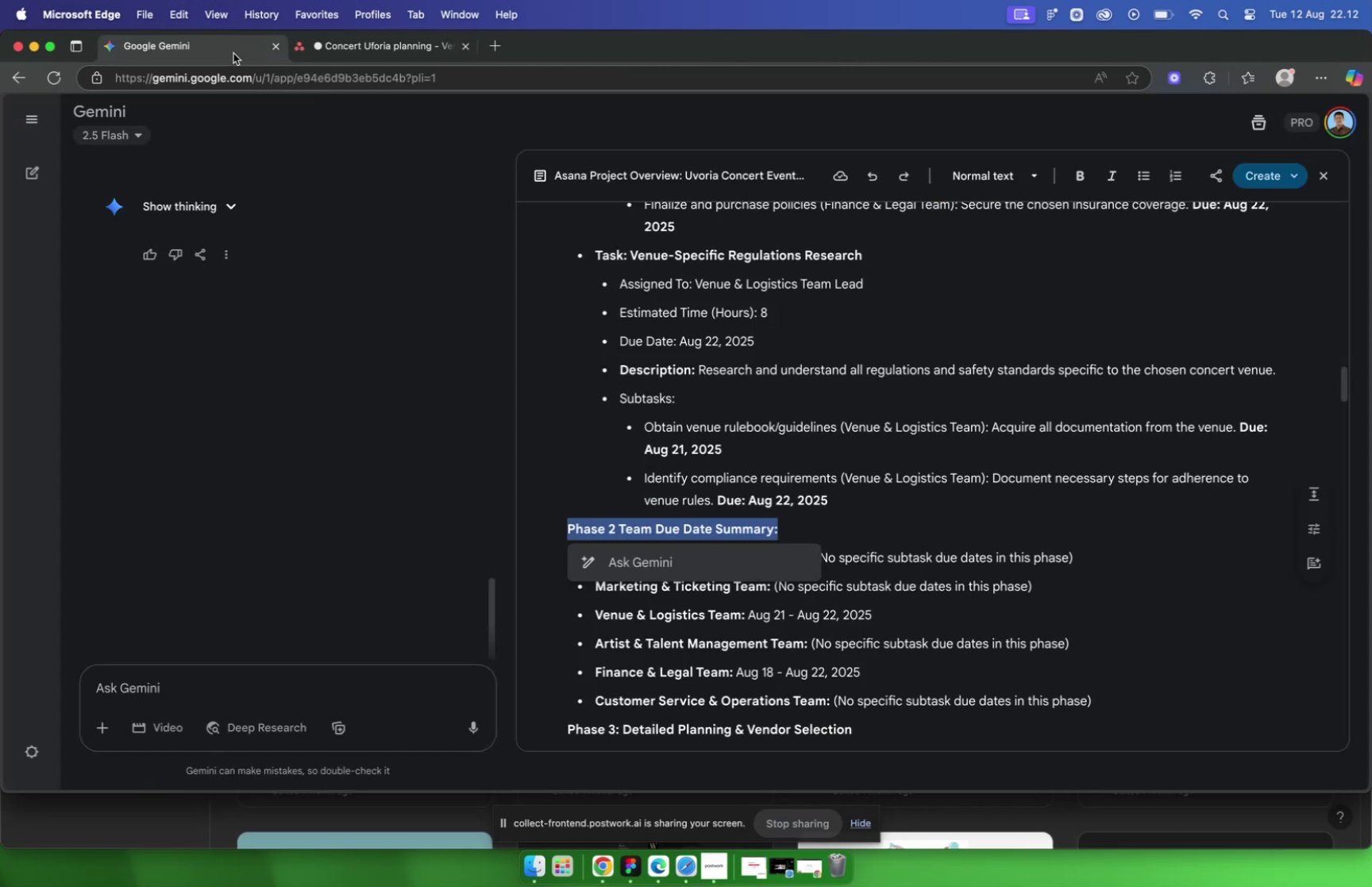 
mouse_move([324, 57])
 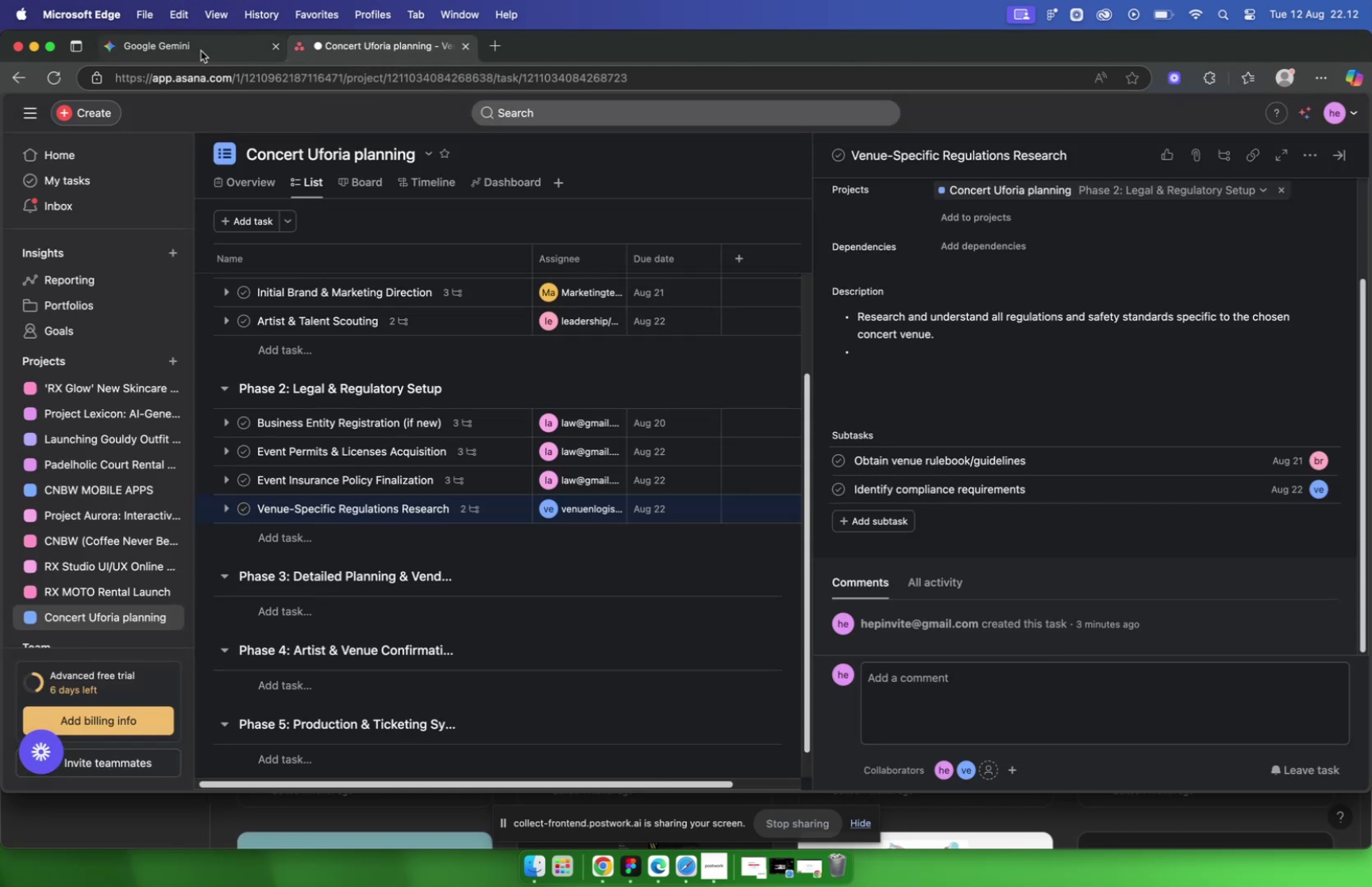 
left_click([200, 50])
 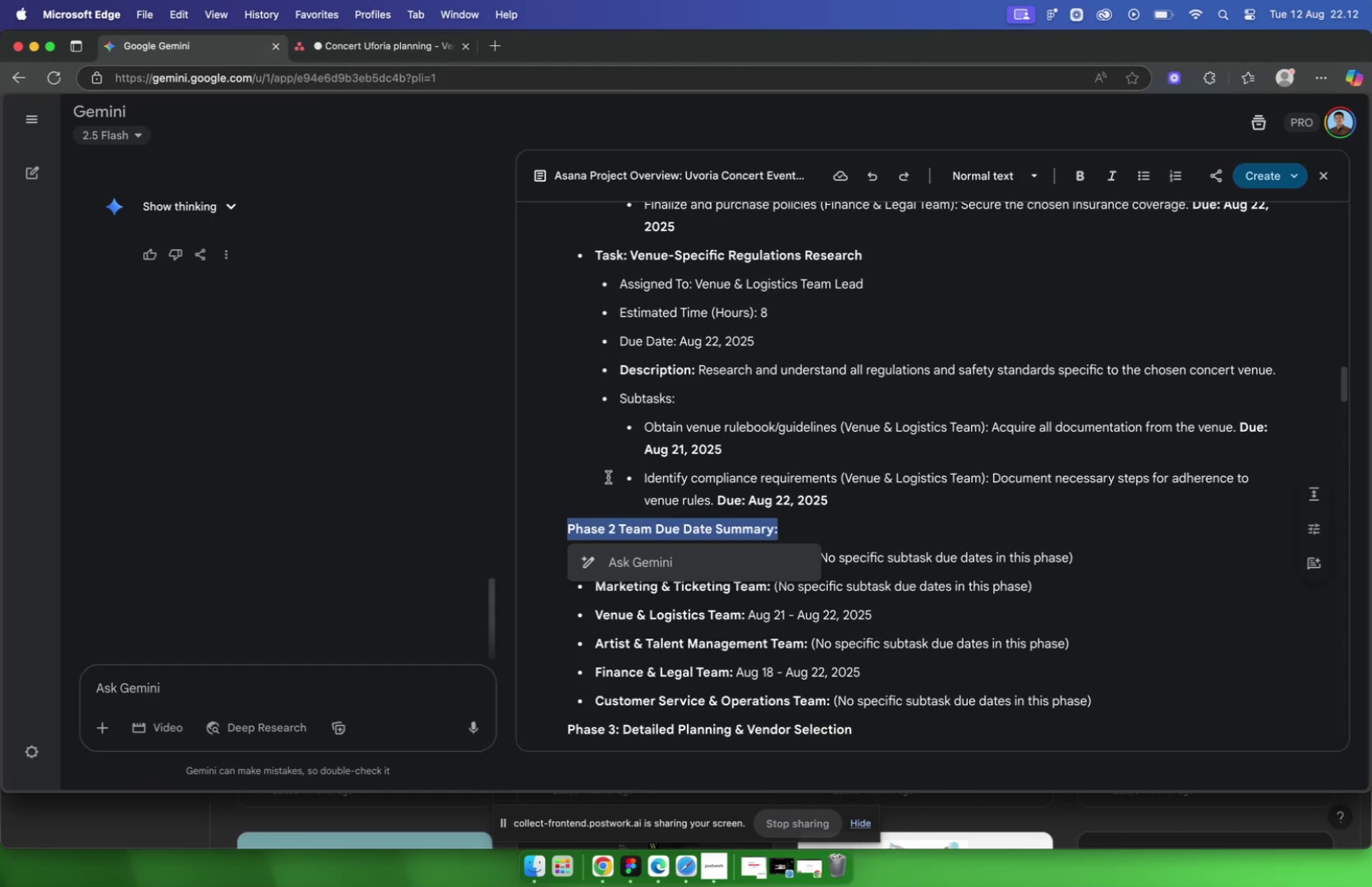 
scroll: coordinate [628, 512], scroll_direction: down, amount: 8.0
 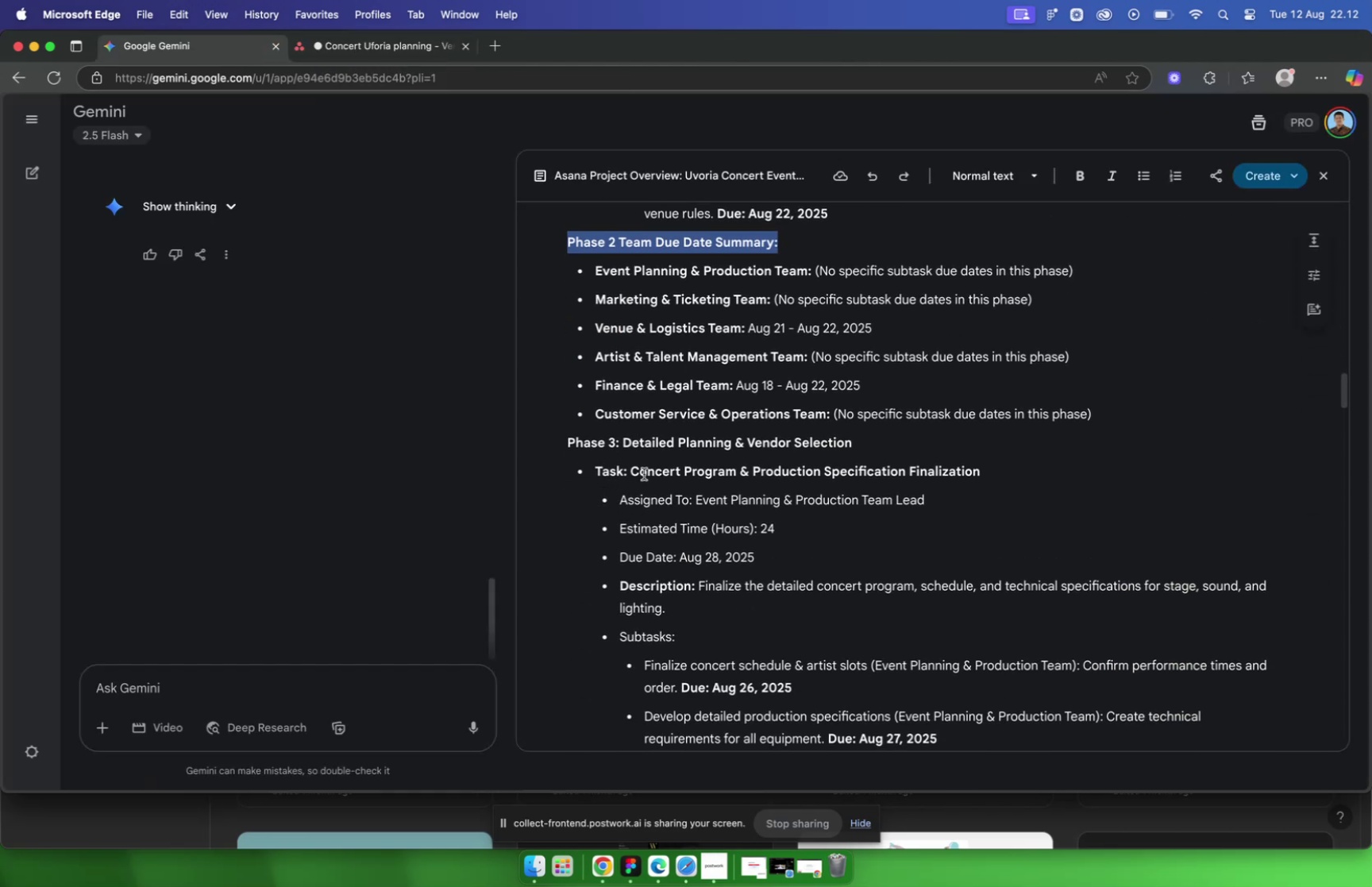 
left_click_drag(start_coordinate=[633, 471], to_coordinate=[1015, 477])
 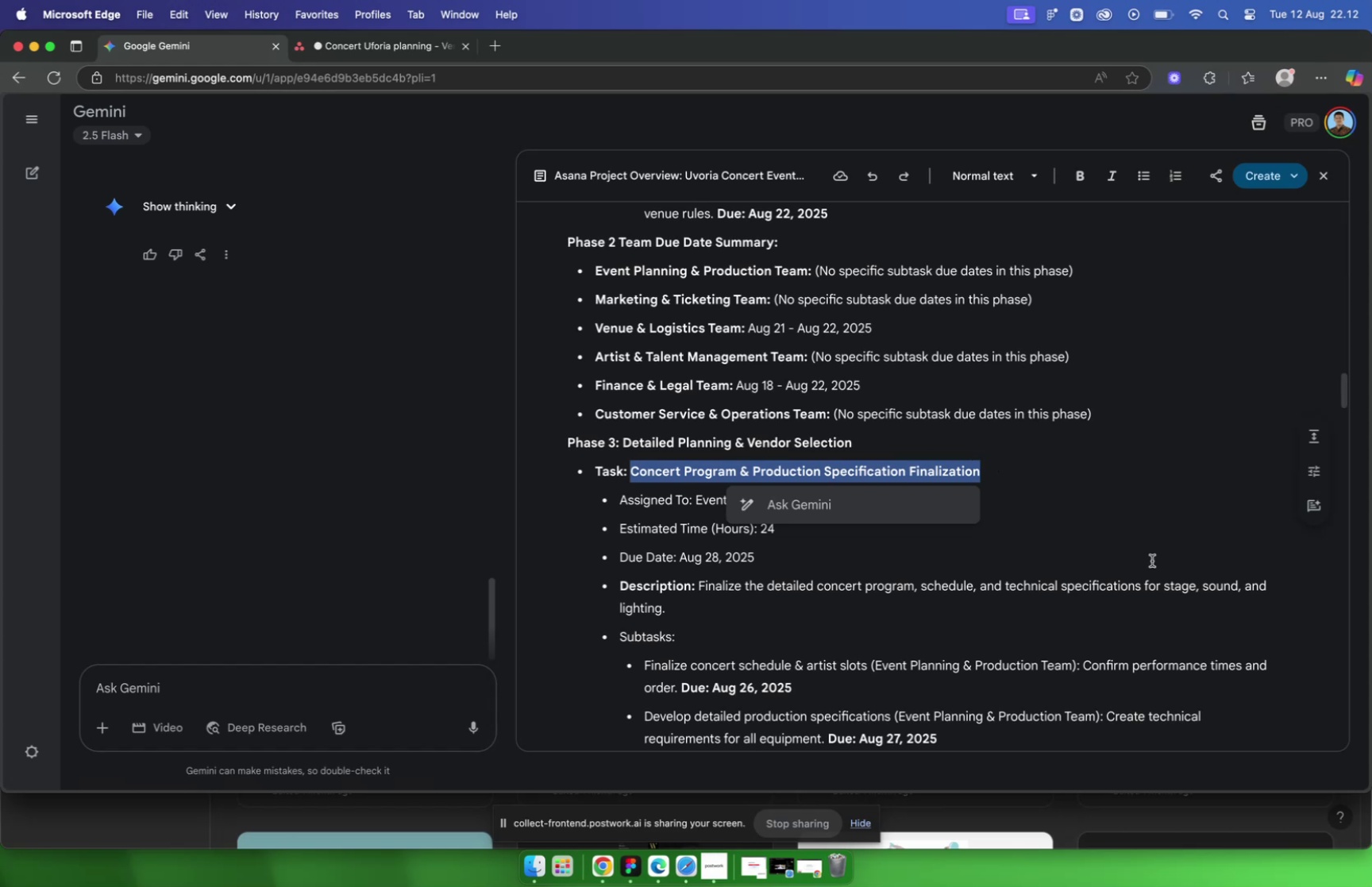 
key(Meta+C)
 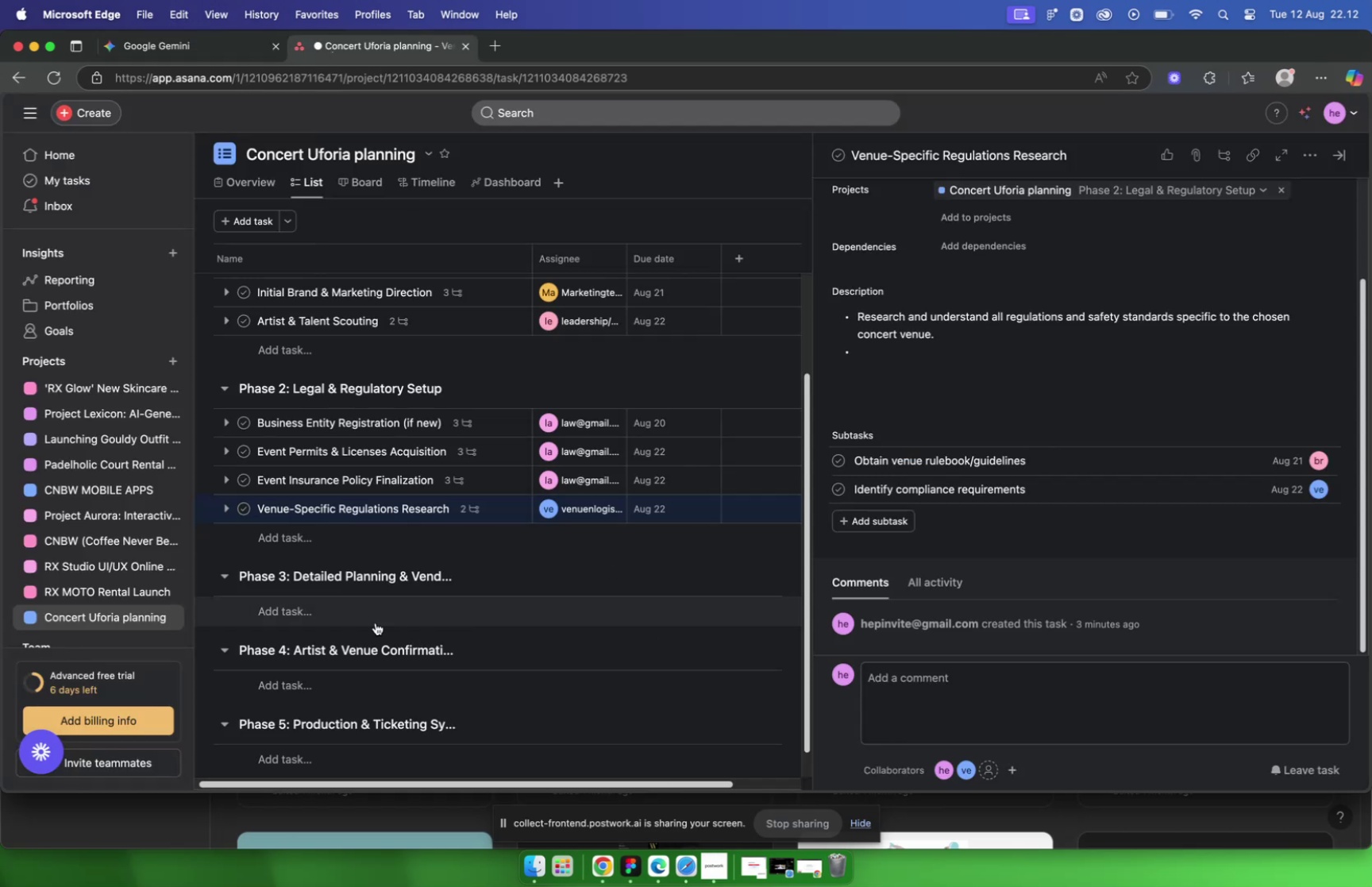 
left_click([337, 618])
 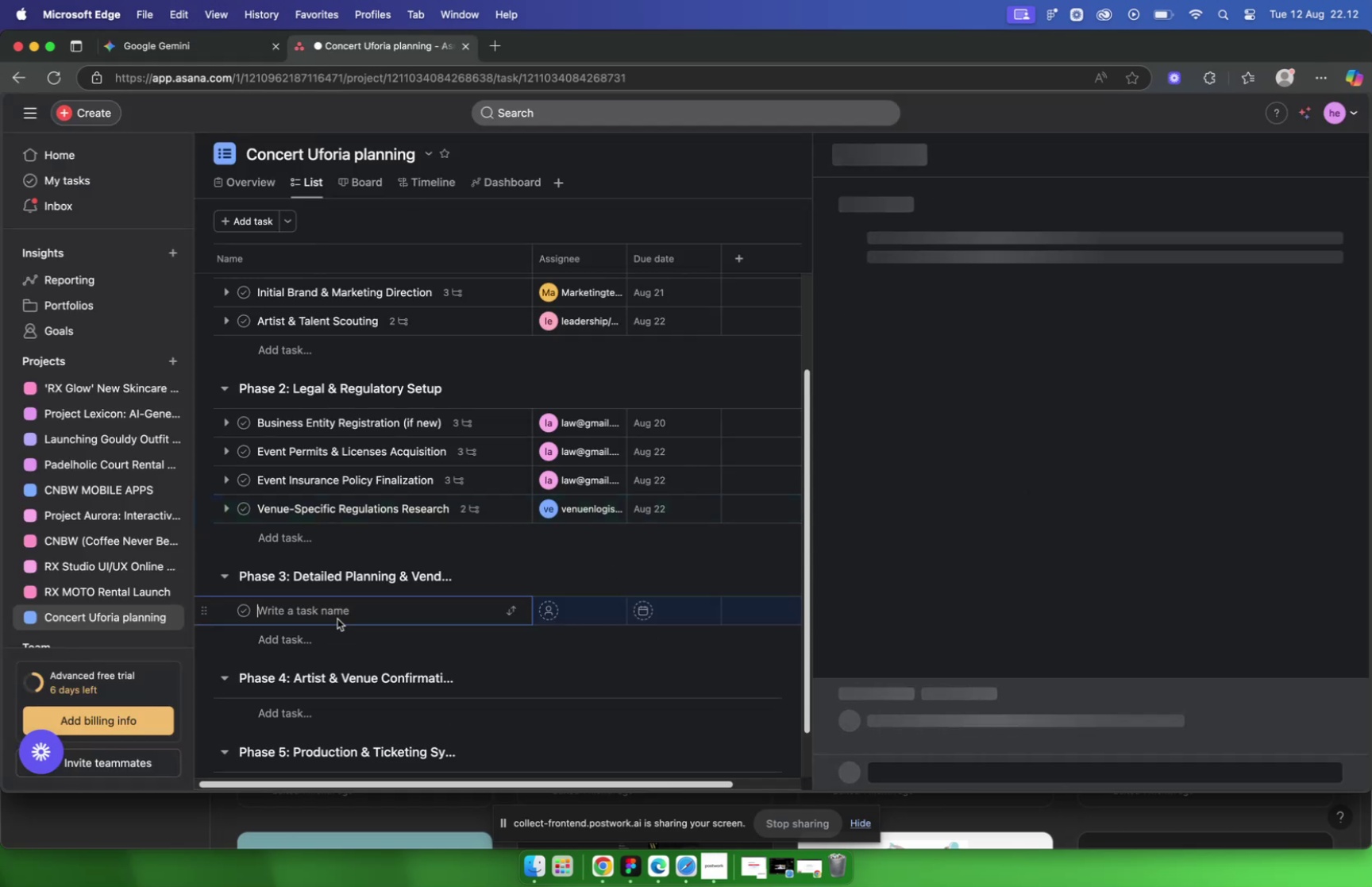 
key(Meta+V)
 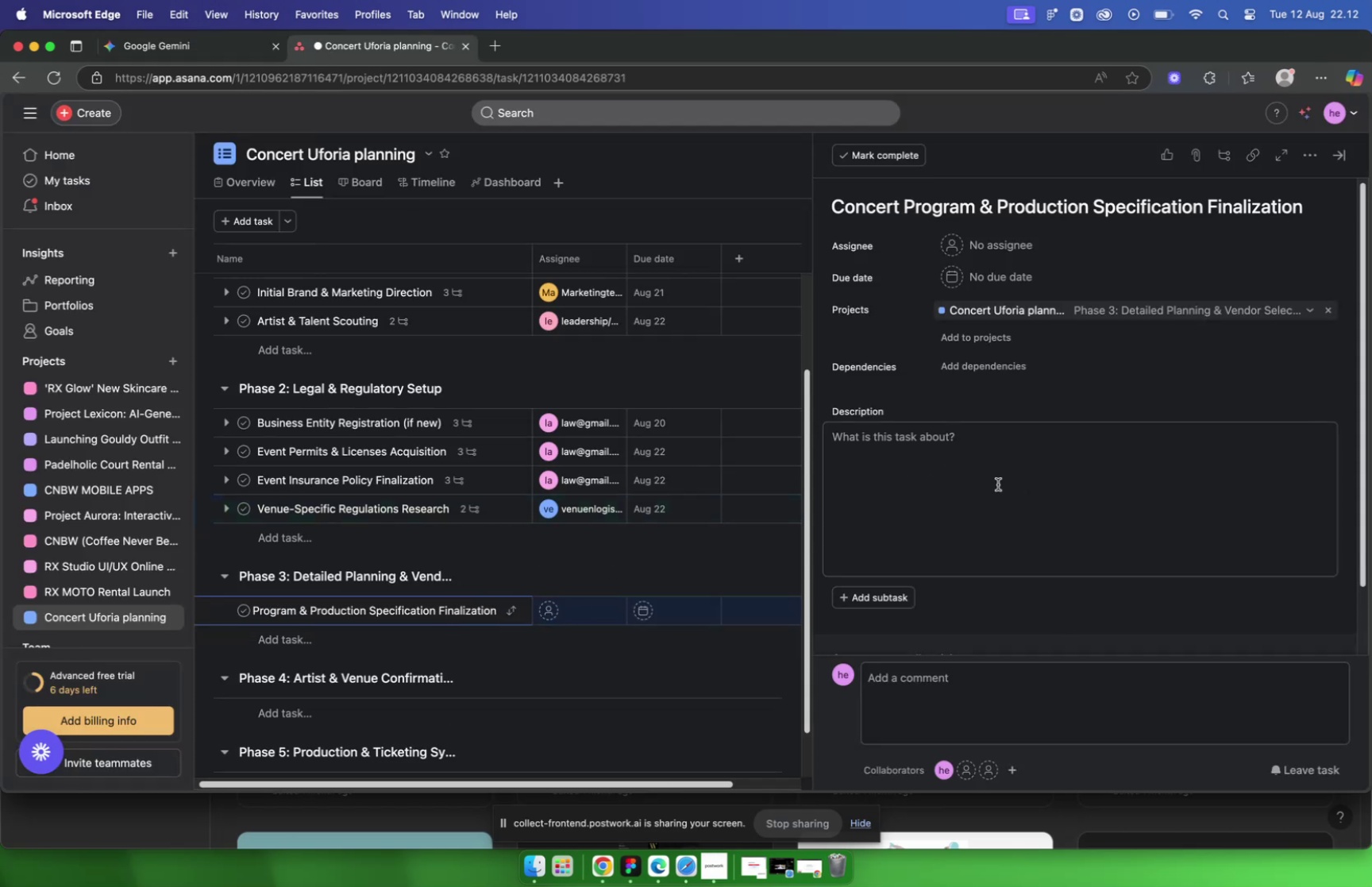 
left_click([210, 42])
 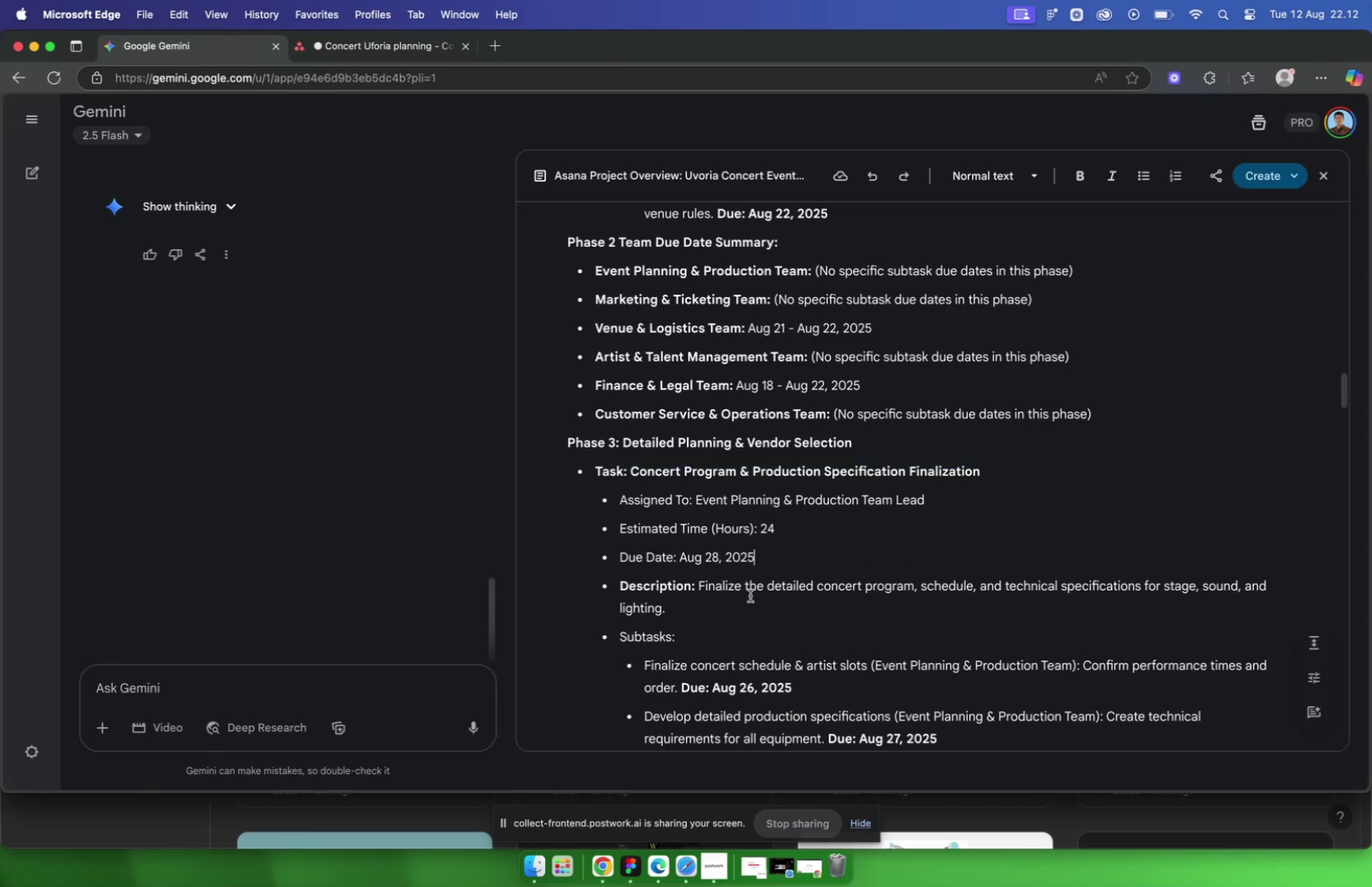 
left_click_drag(start_coordinate=[697, 587], to_coordinate=[753, 601])
 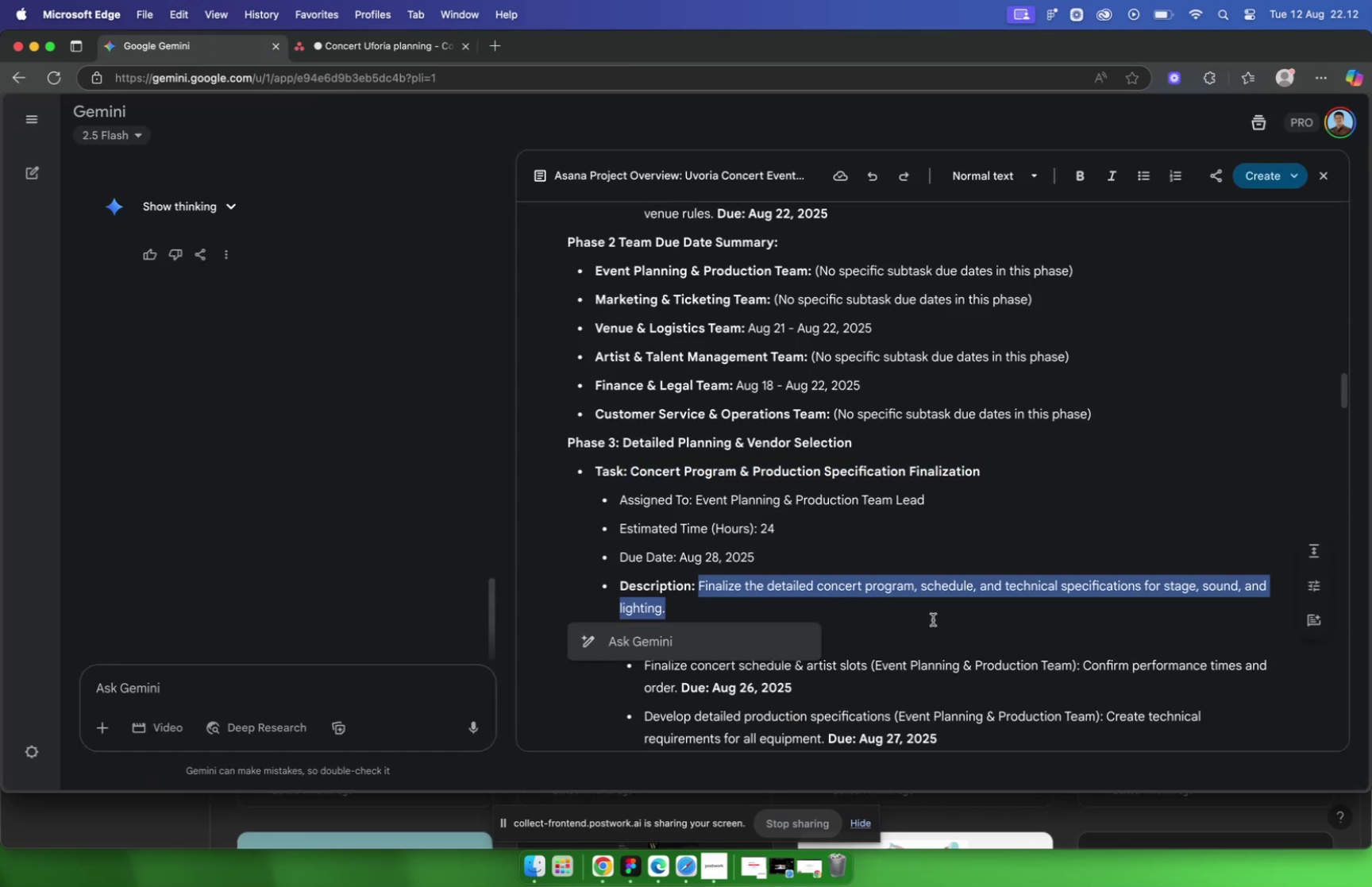 
key(Meta+C)
 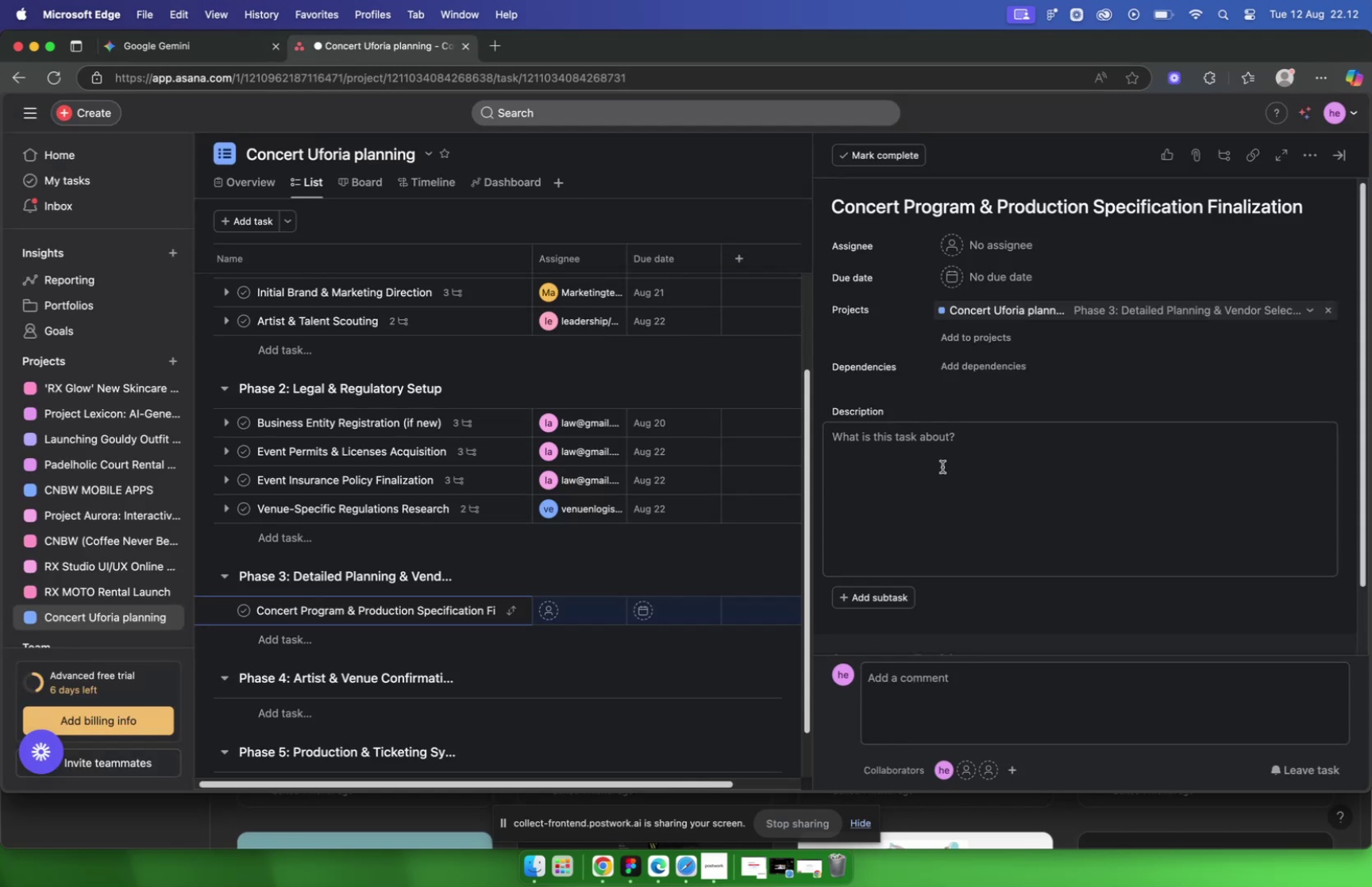 
left_click([937, 426])
 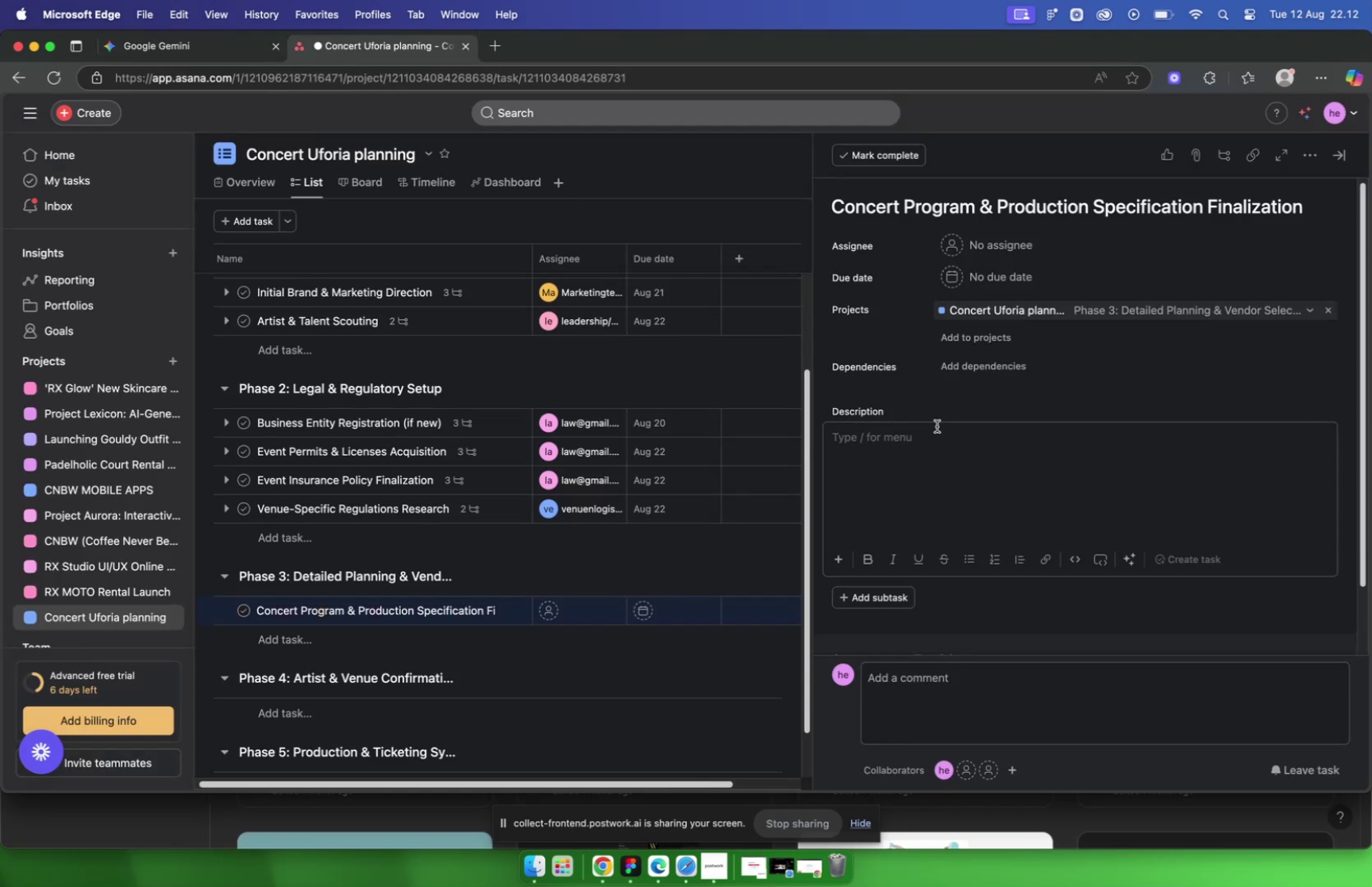 
type(pro)
 